 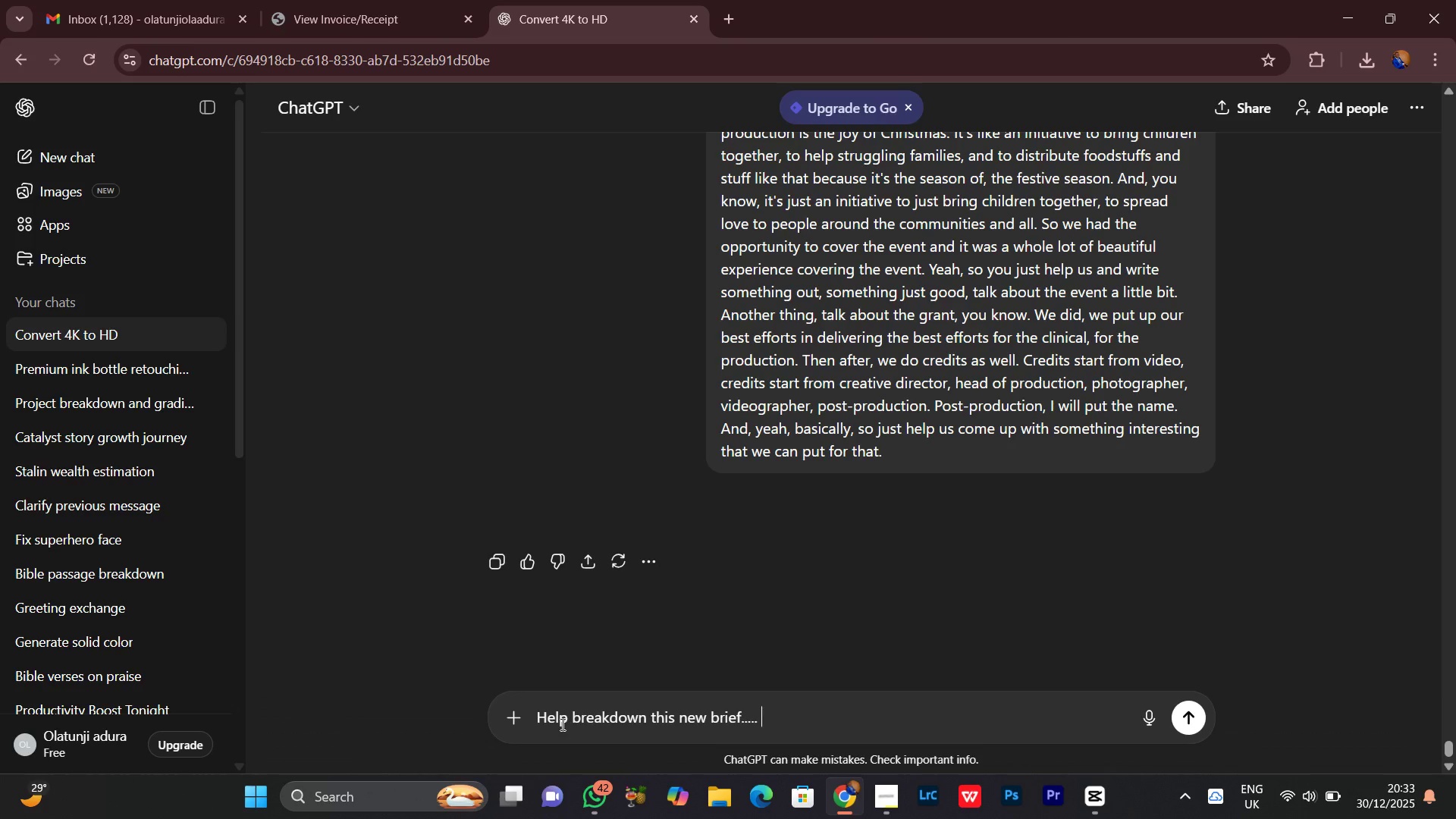 
key(Control+ControlLeft)
 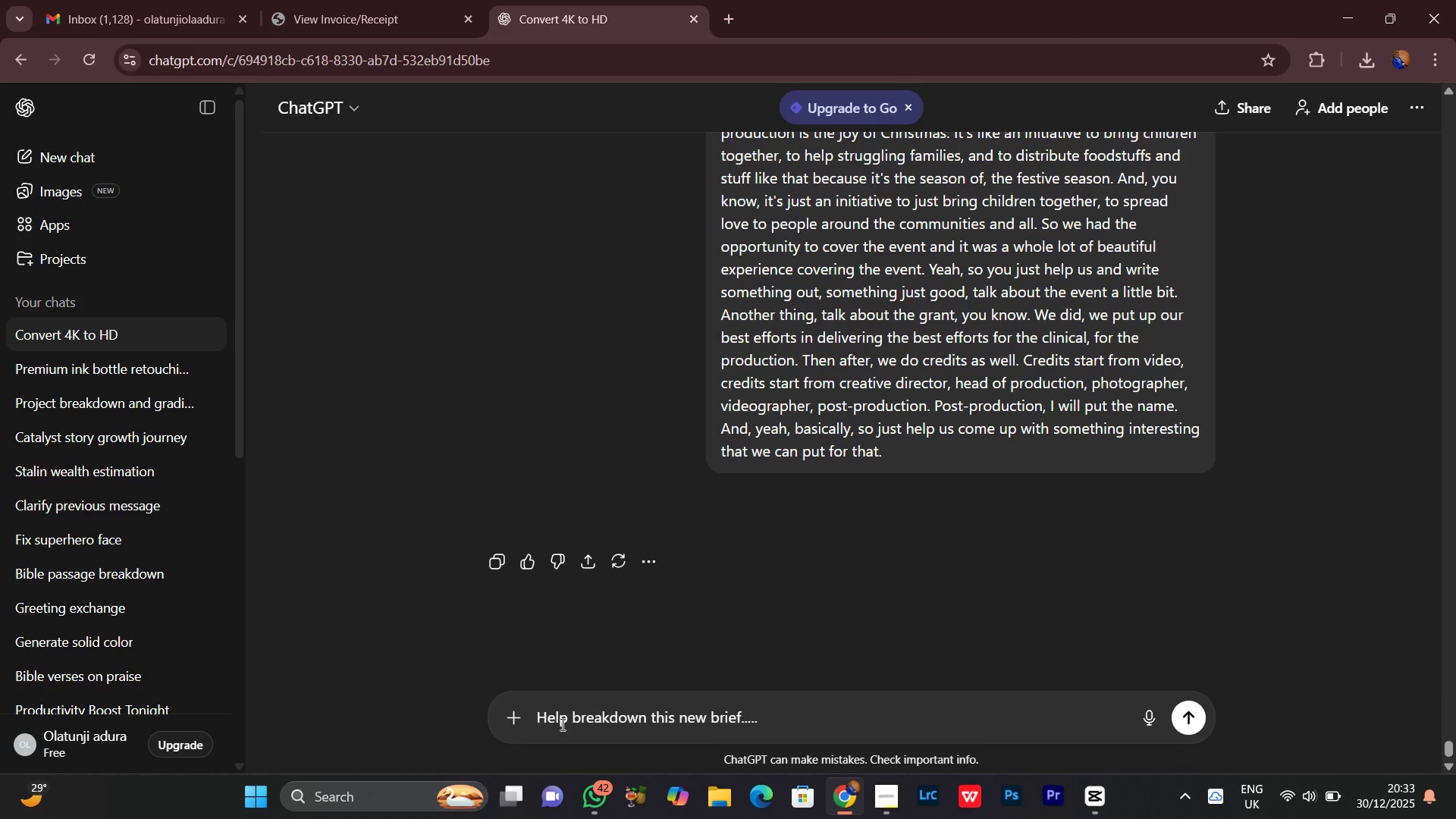 
key(Control+V)
 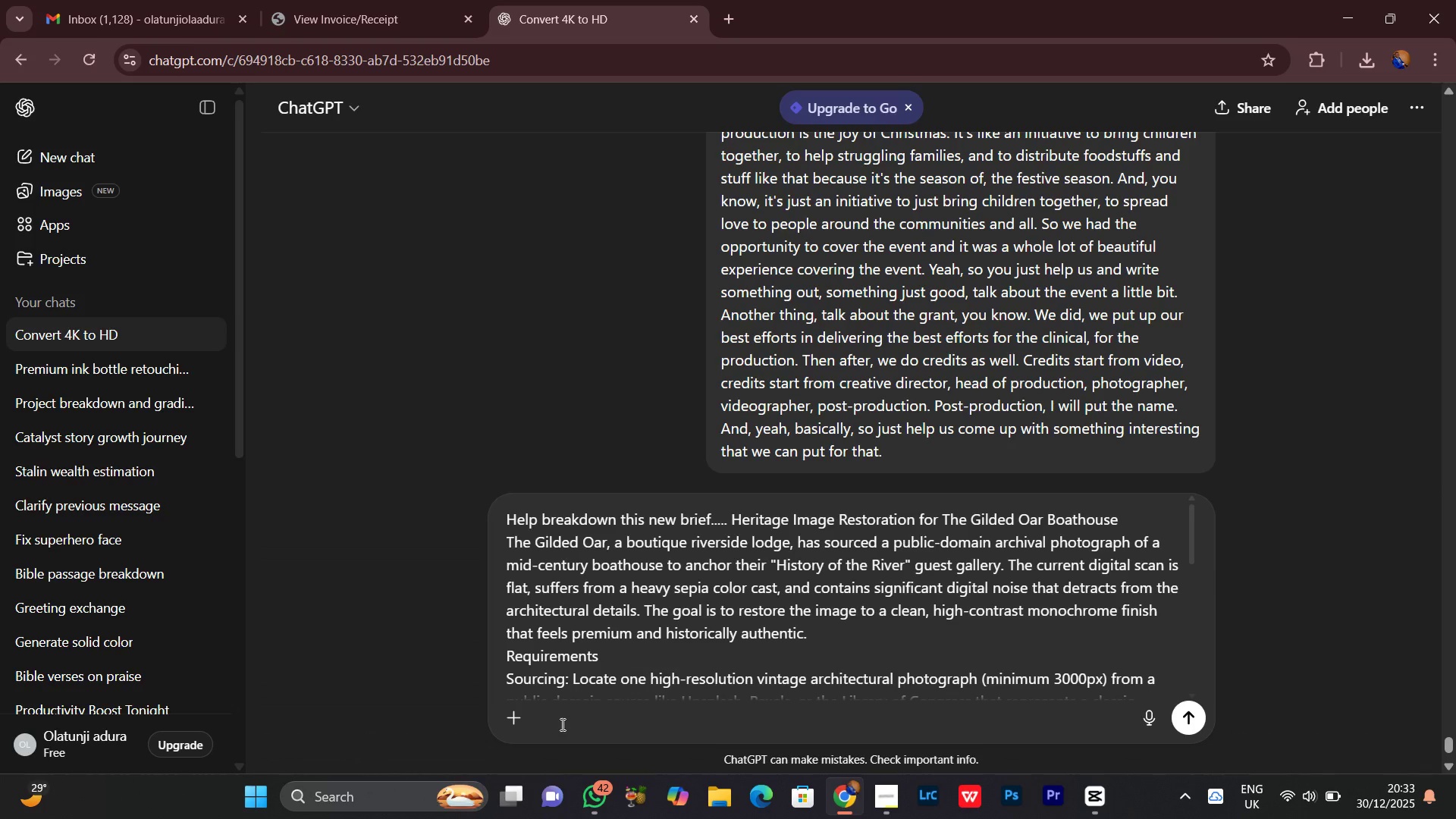 
key(Enter)
 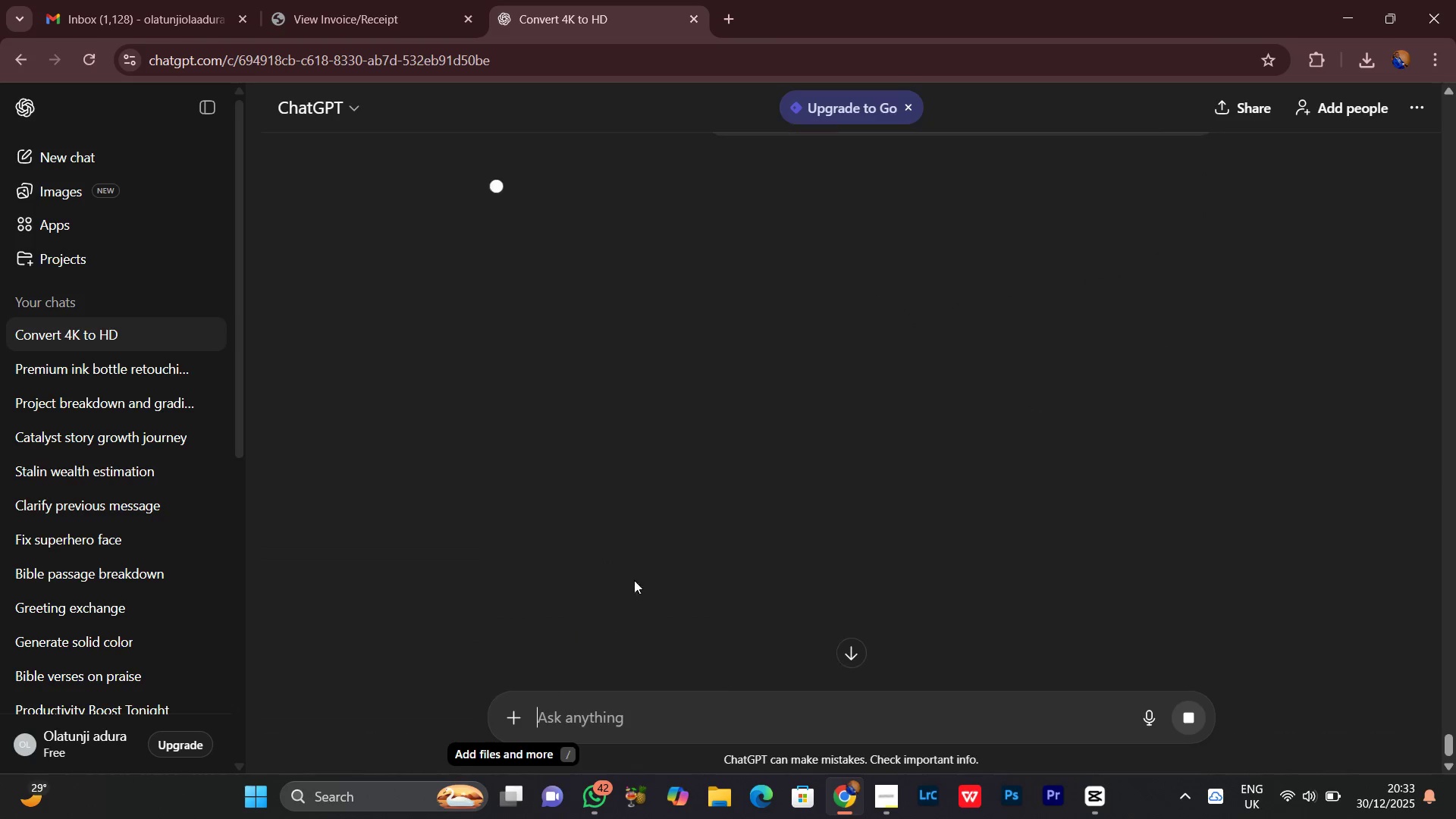 
scroll: coordinate [511, 413], scroll_direction: down, amount: 12.0
 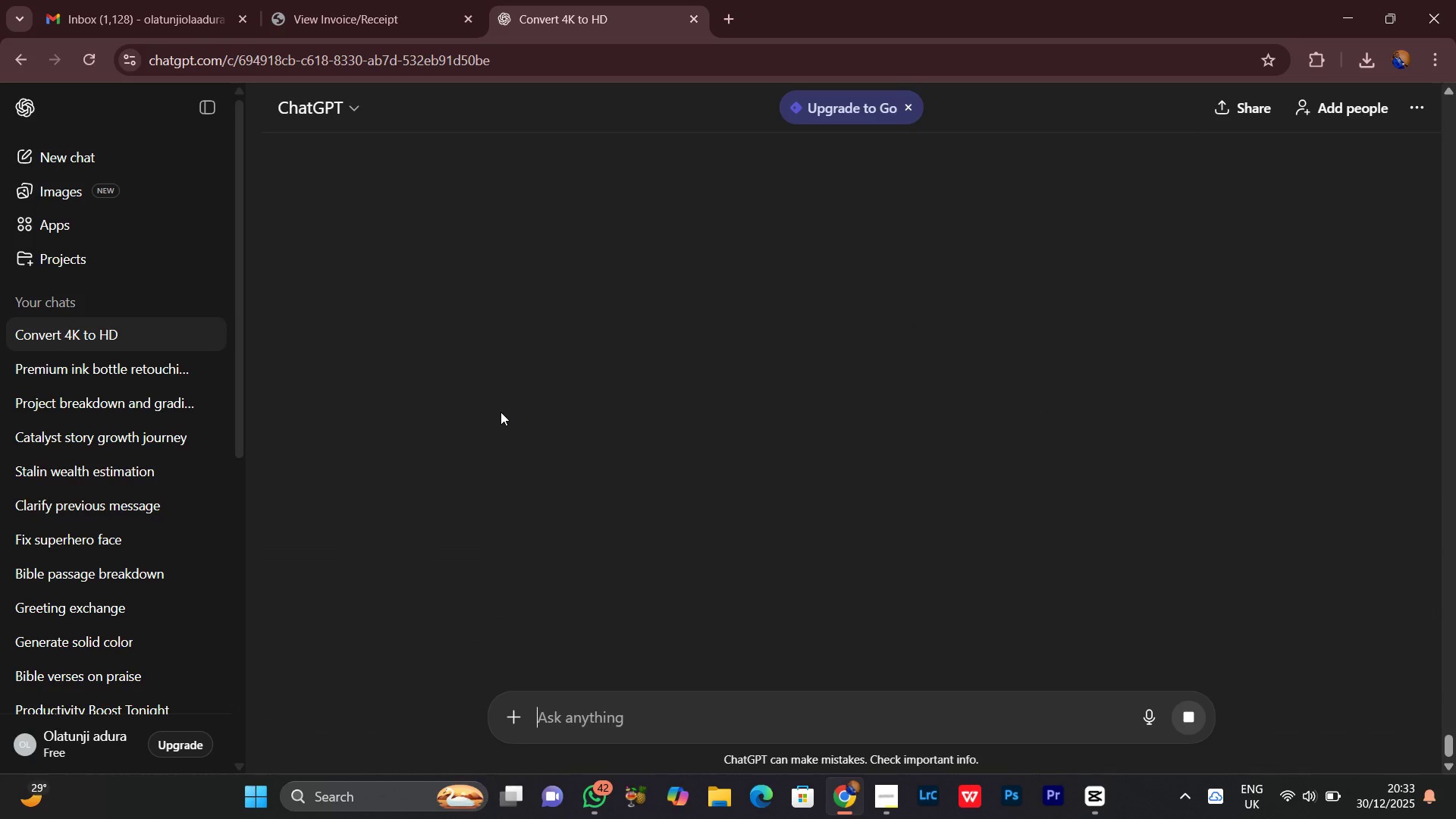 
scroll: coordinate [500, 412], scroll_direction: up, amount: 1.0
 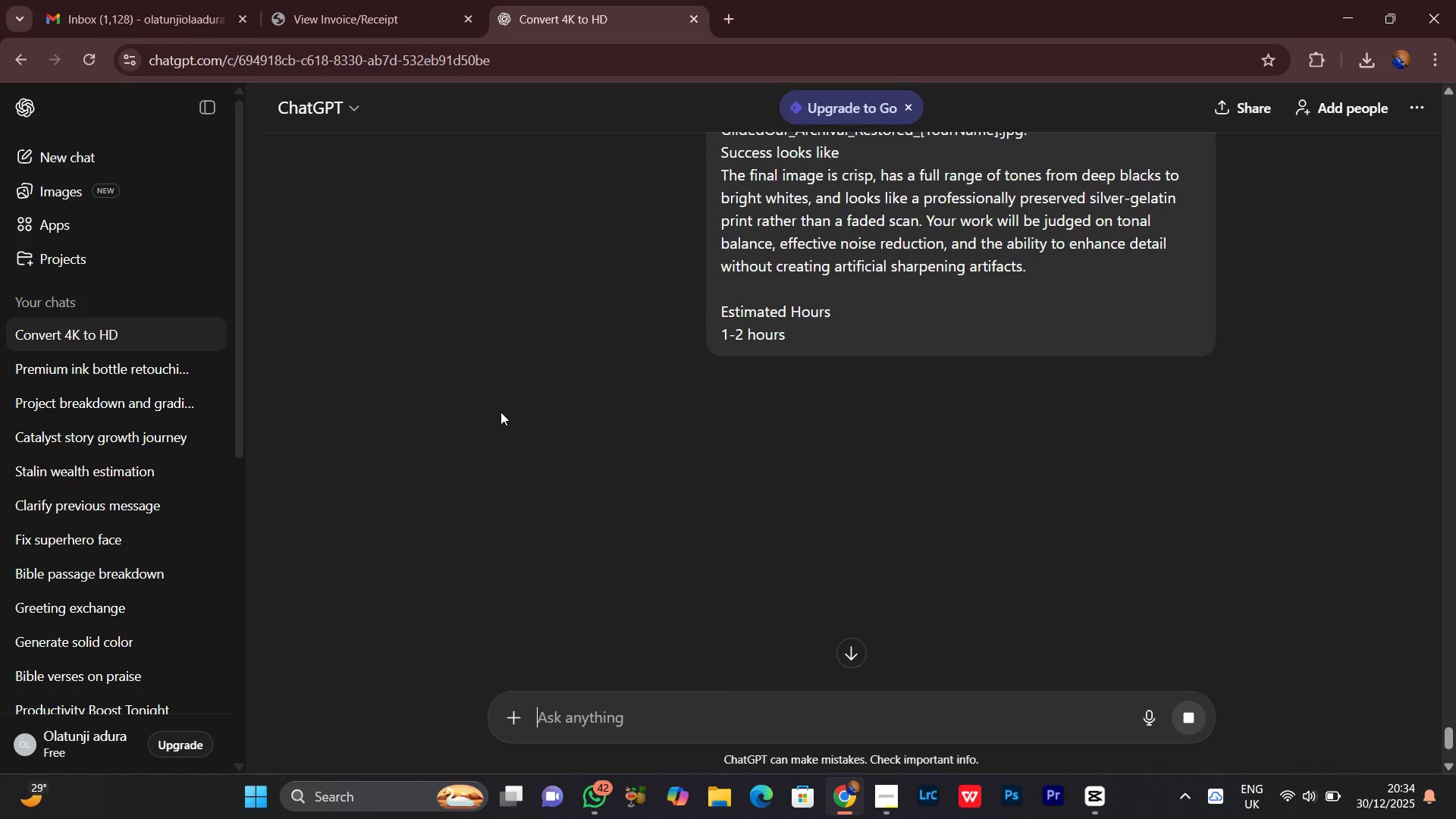 
scroll: coordinate [500, 412], scroll_direction: down, amount: 8.0
 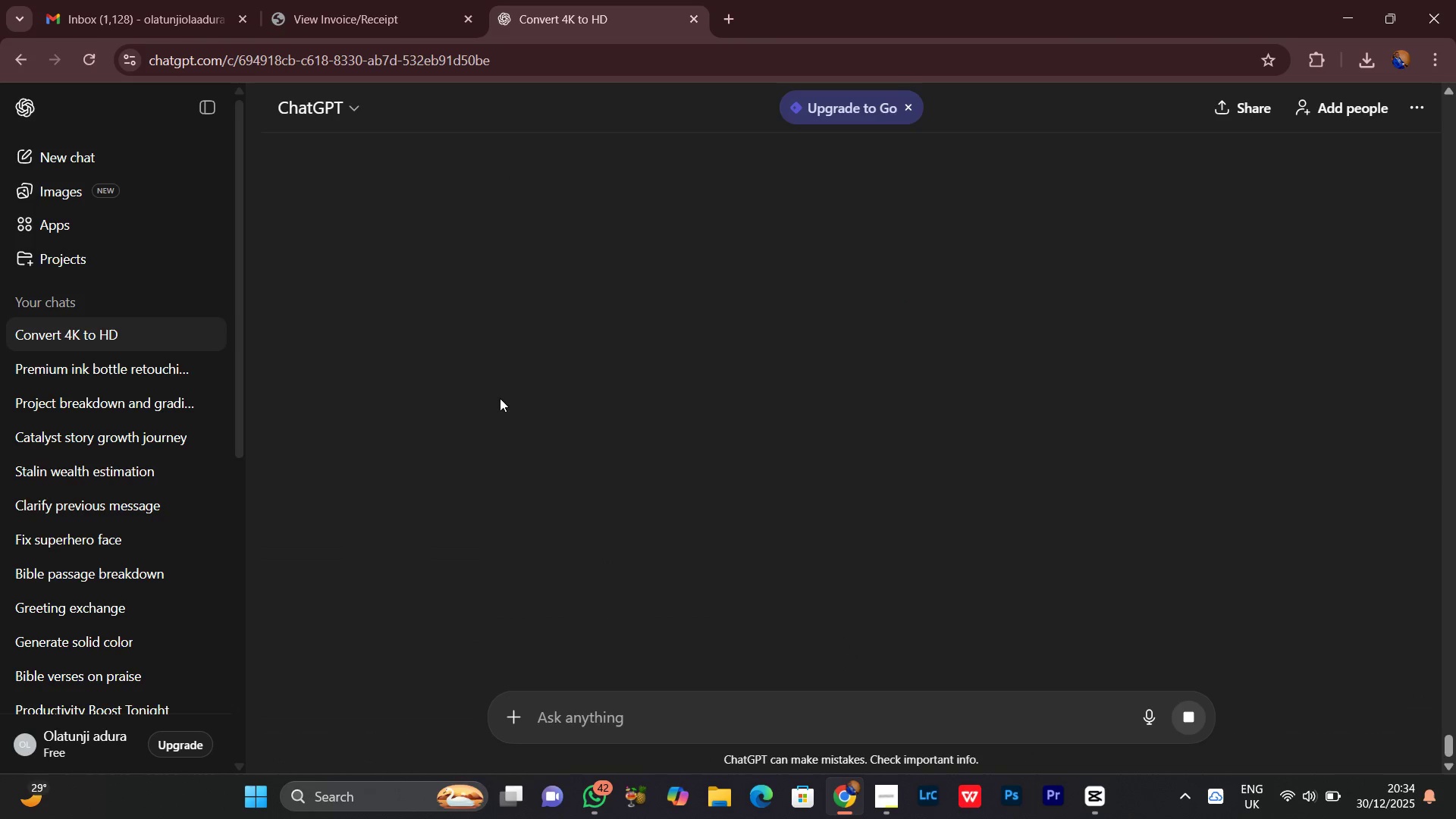 
scroll: coordinate [593, 436], scroll_direction: up, amount: 4.0
 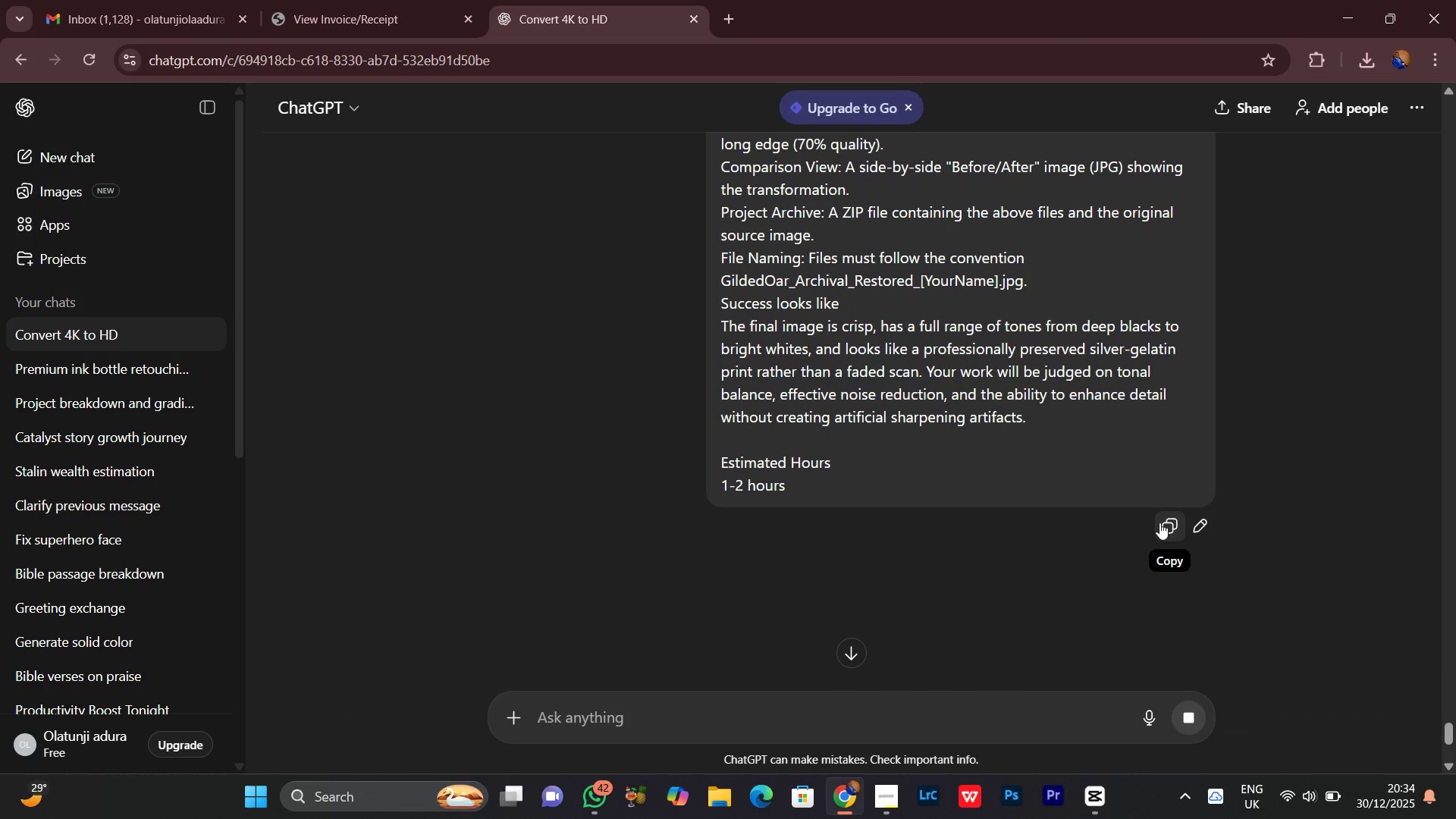 
scroll: coordinate [483, 544], scroll_direction: down, amount: 10.0
 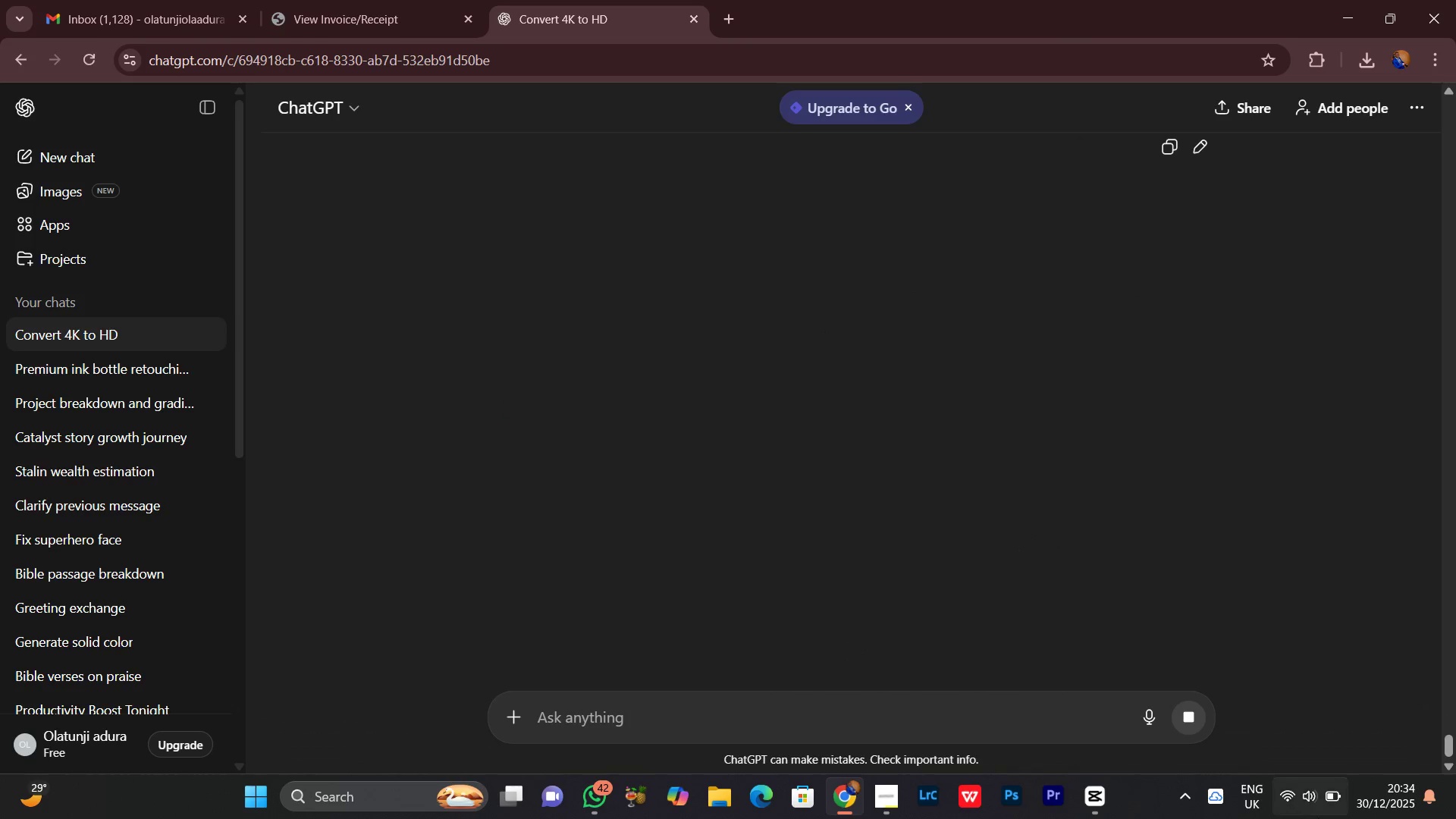 
mouse_move([1310, 789])
 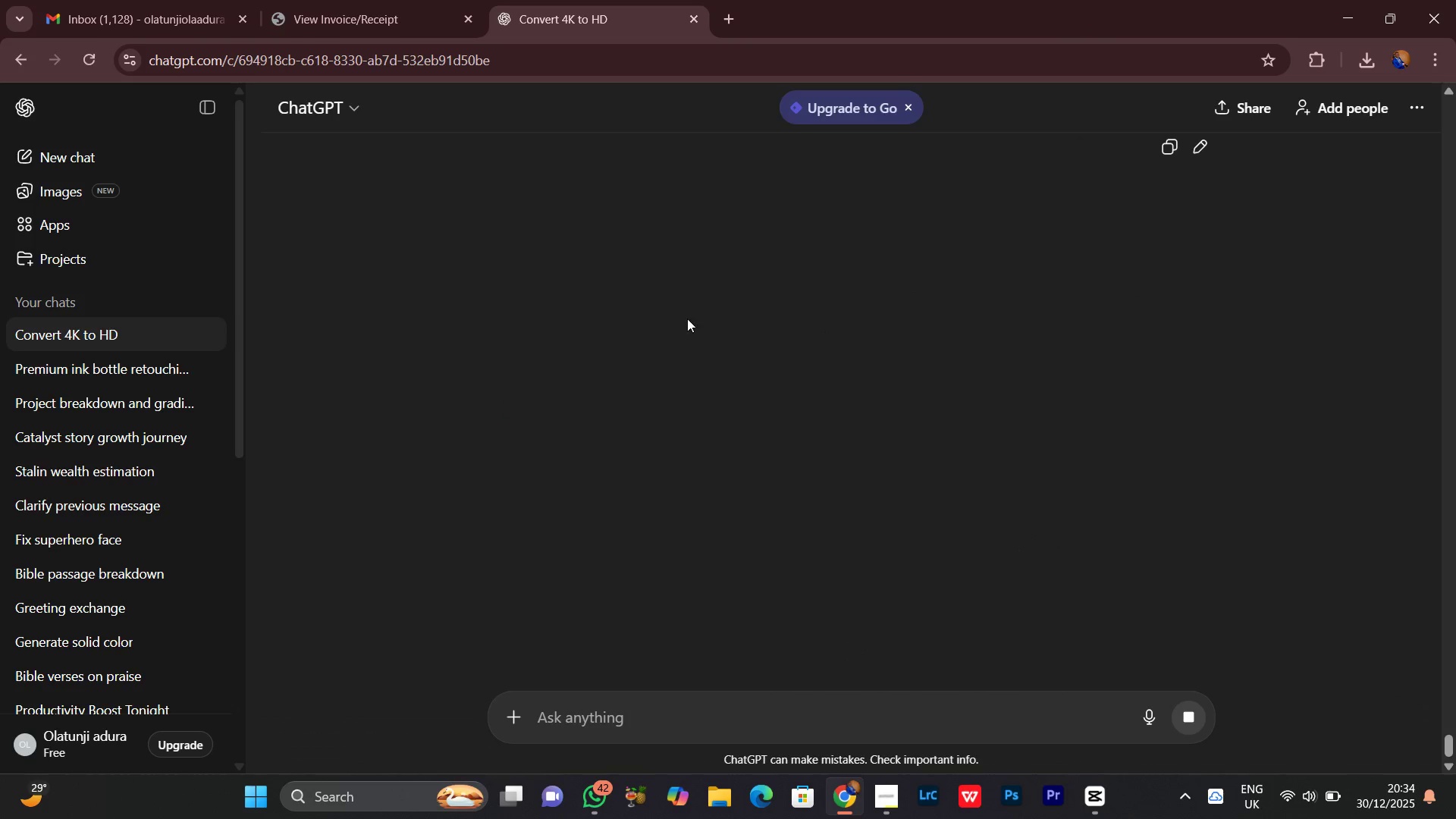 
scroll: coordinate [687, 318], scroll_direction: down, amount: 3.0
 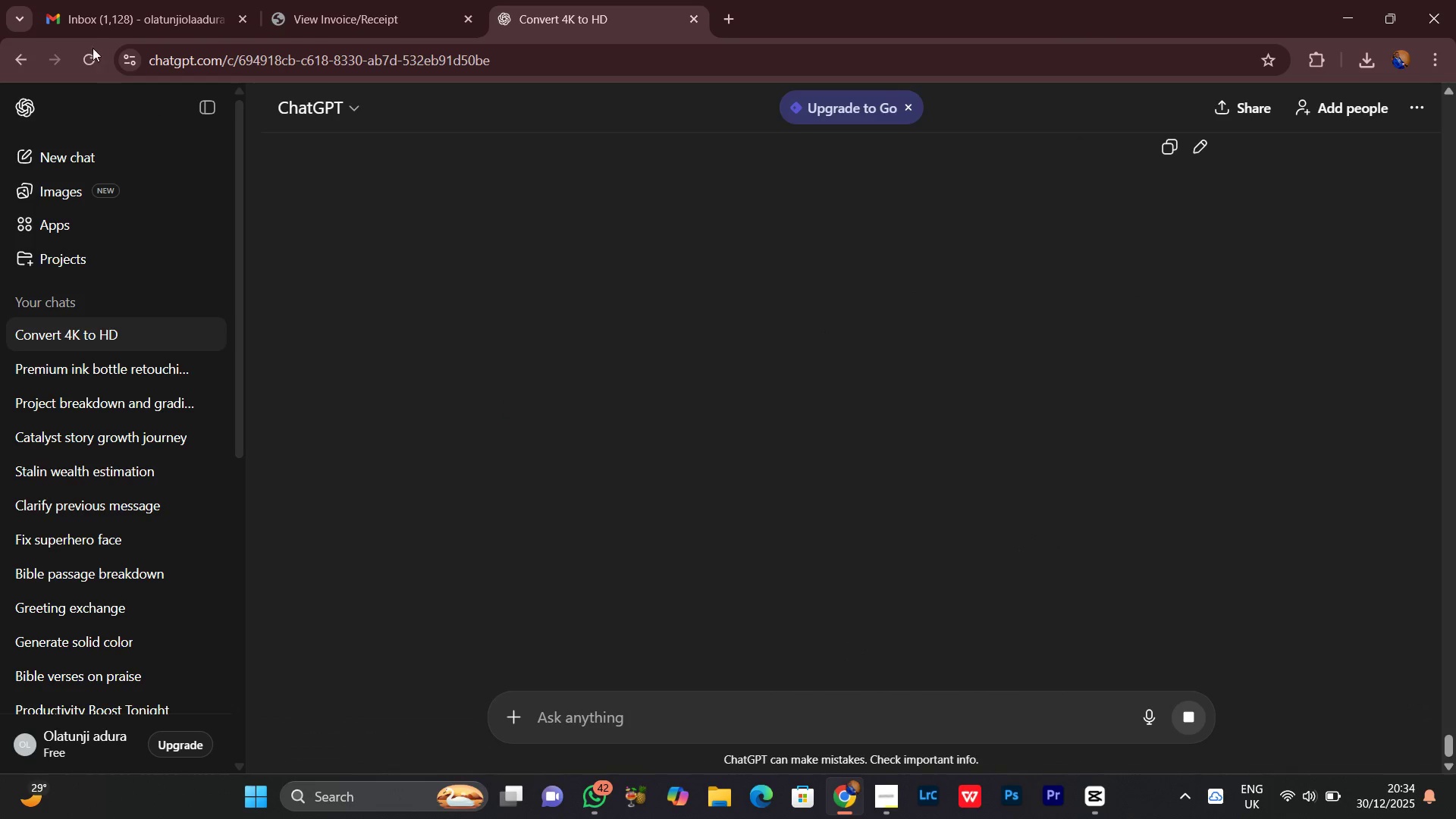 
left_click([92, 48])
 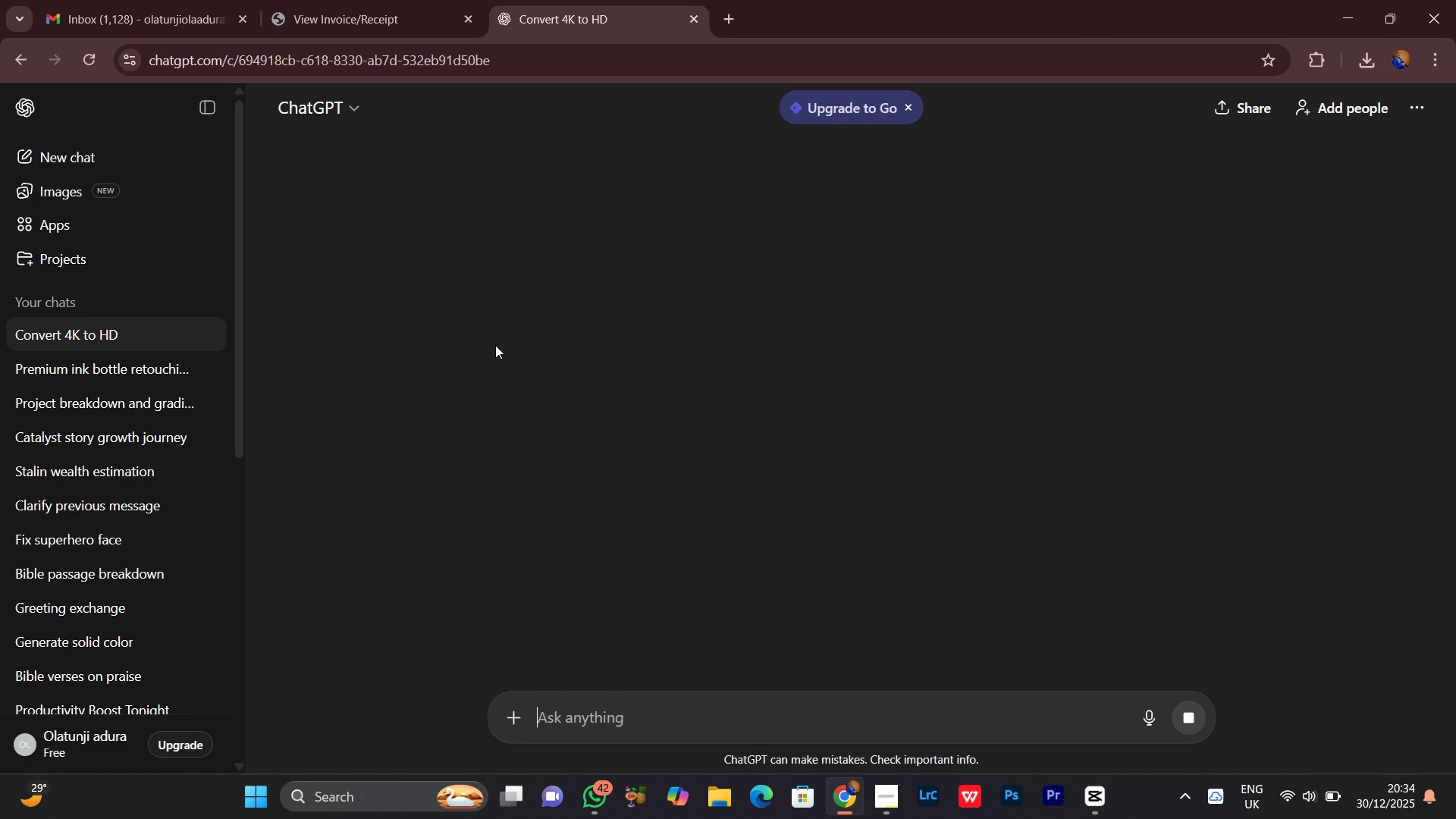 
wait(6.39)
 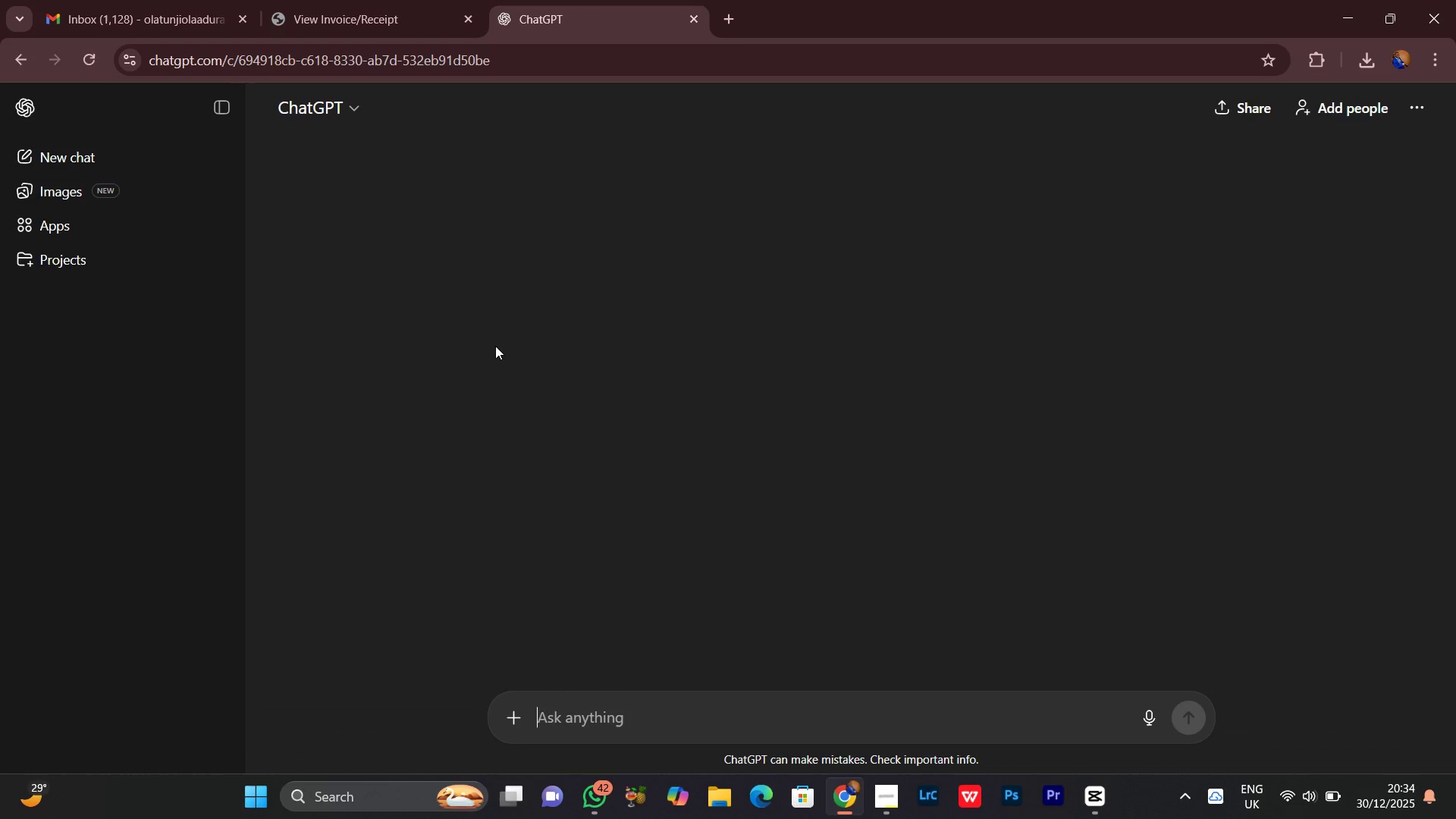 
scroll: coordinate [582, 417], scroll_direction: up, amount: 18.0
 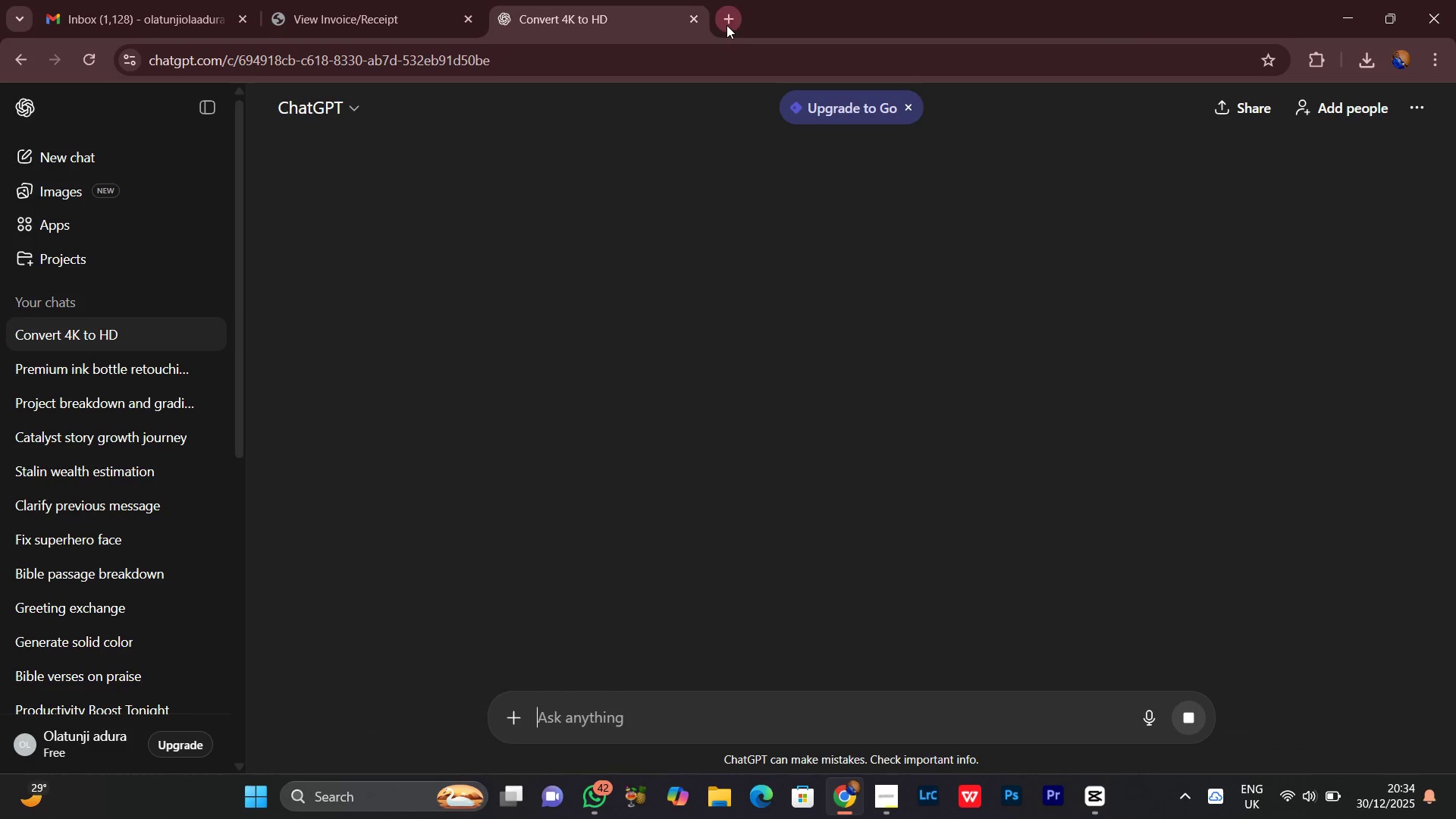 
left_click([726, 24])
 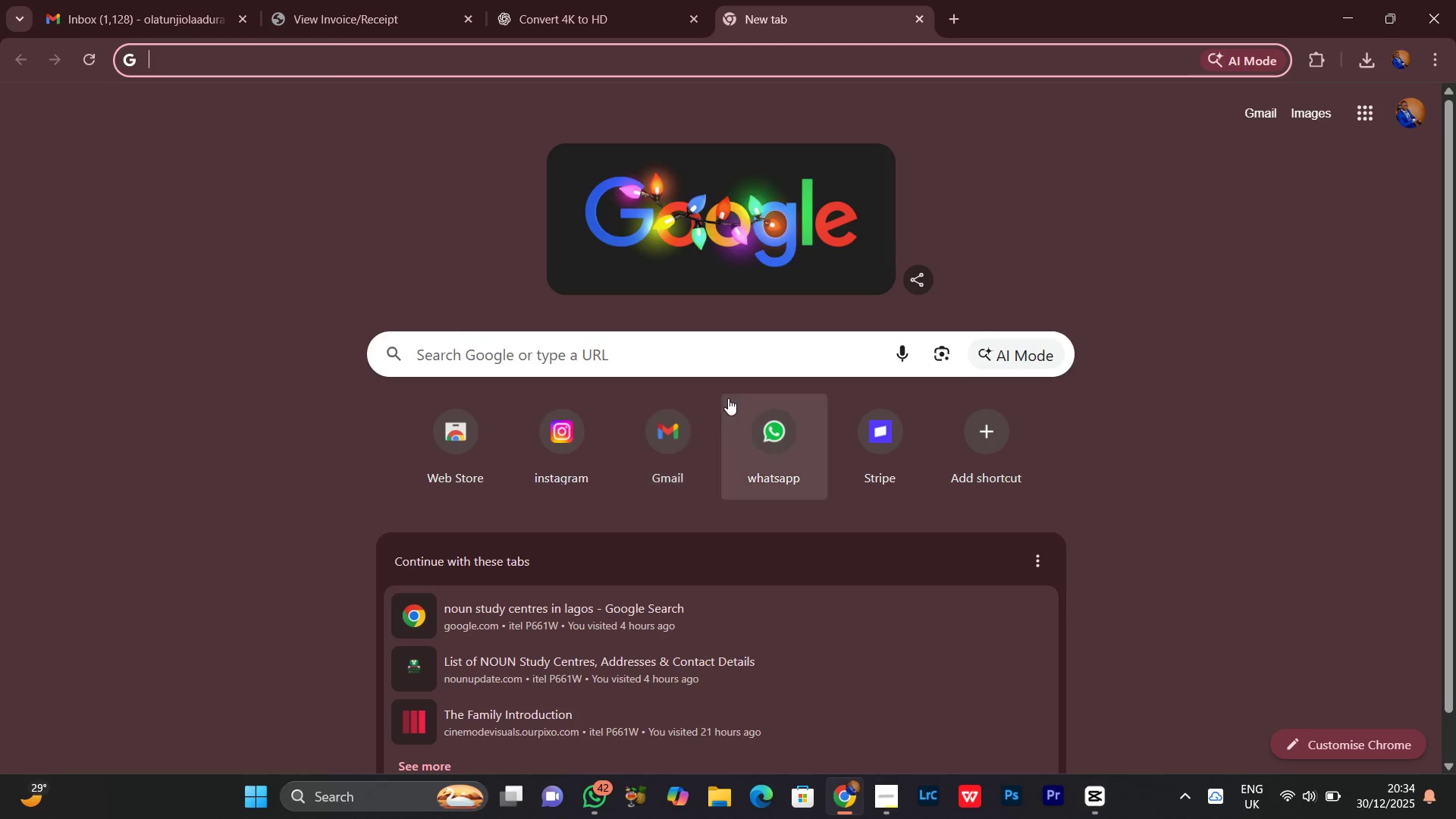 
left_click([592, 356])
 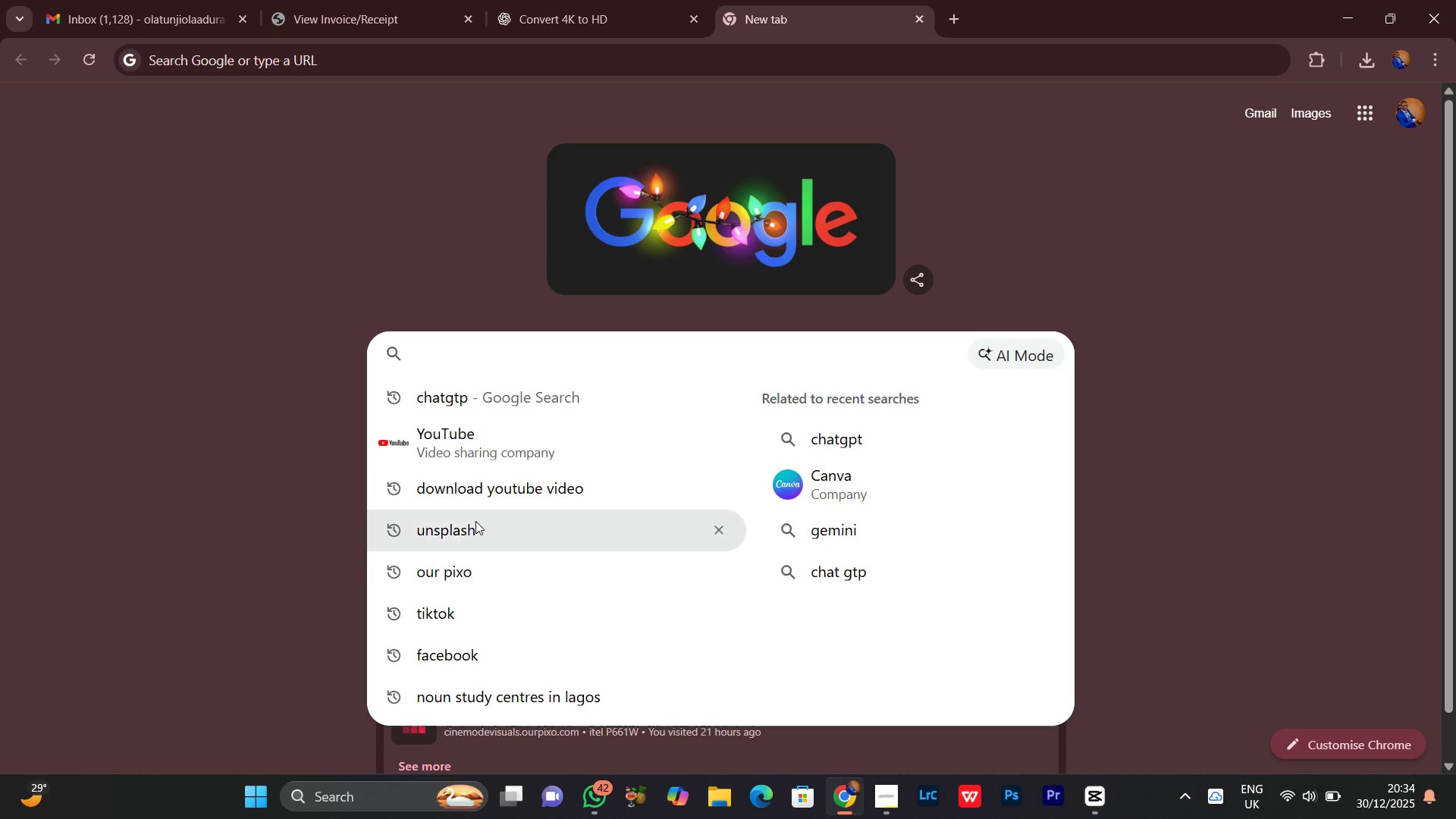 
left_click([475, 521])
 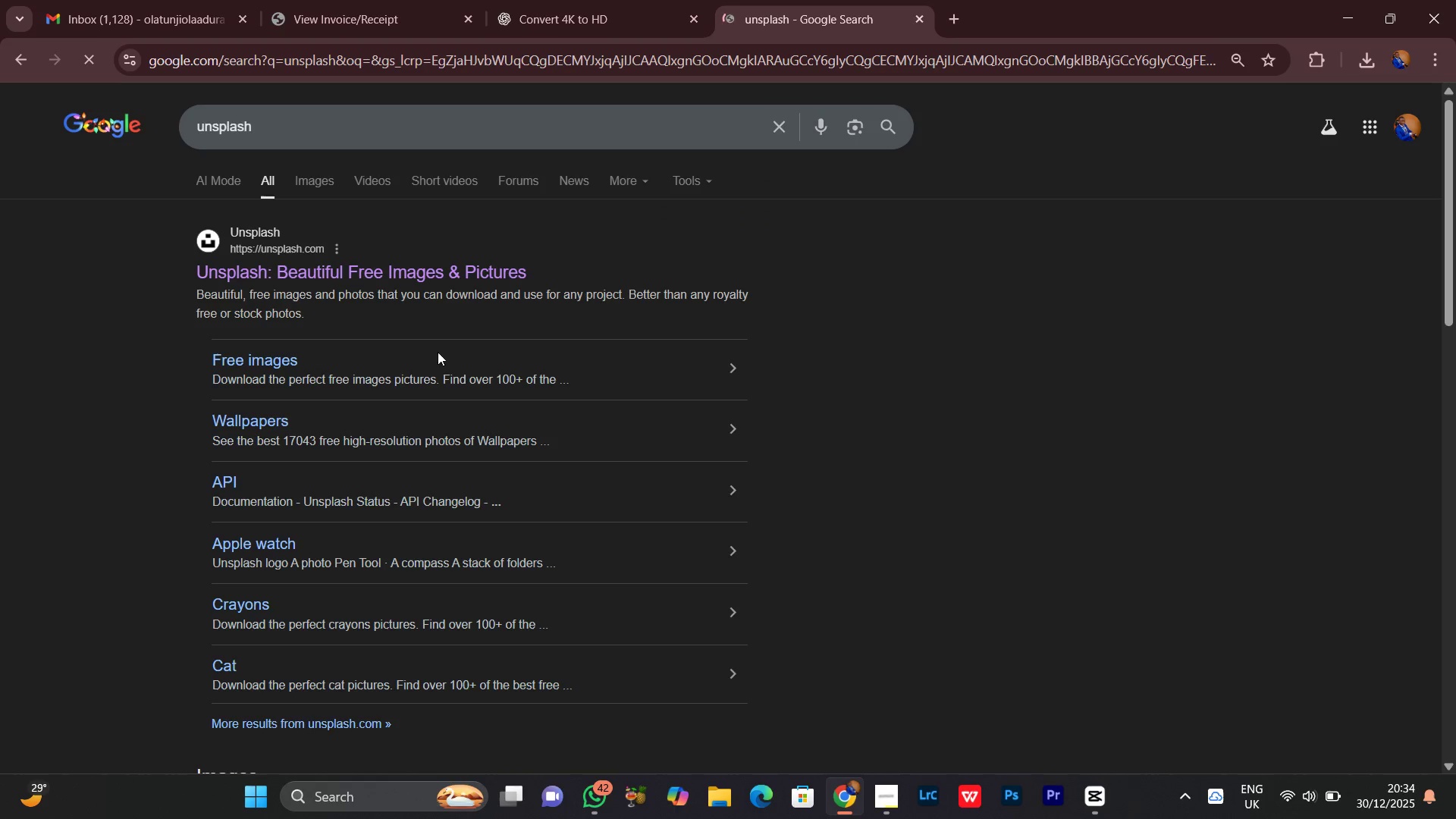 
left_click([386, 274])
 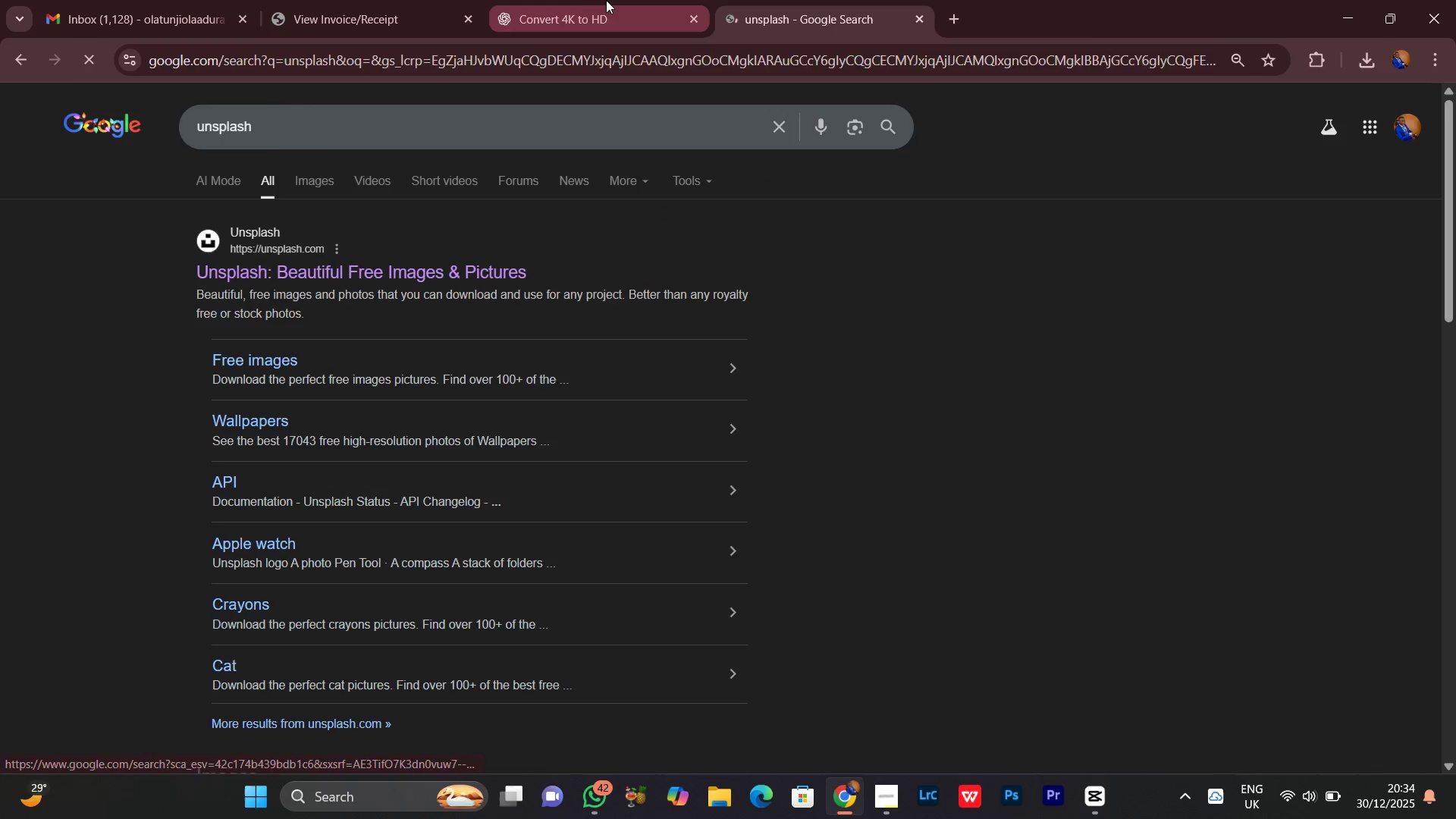 
left_click([606, 0])
 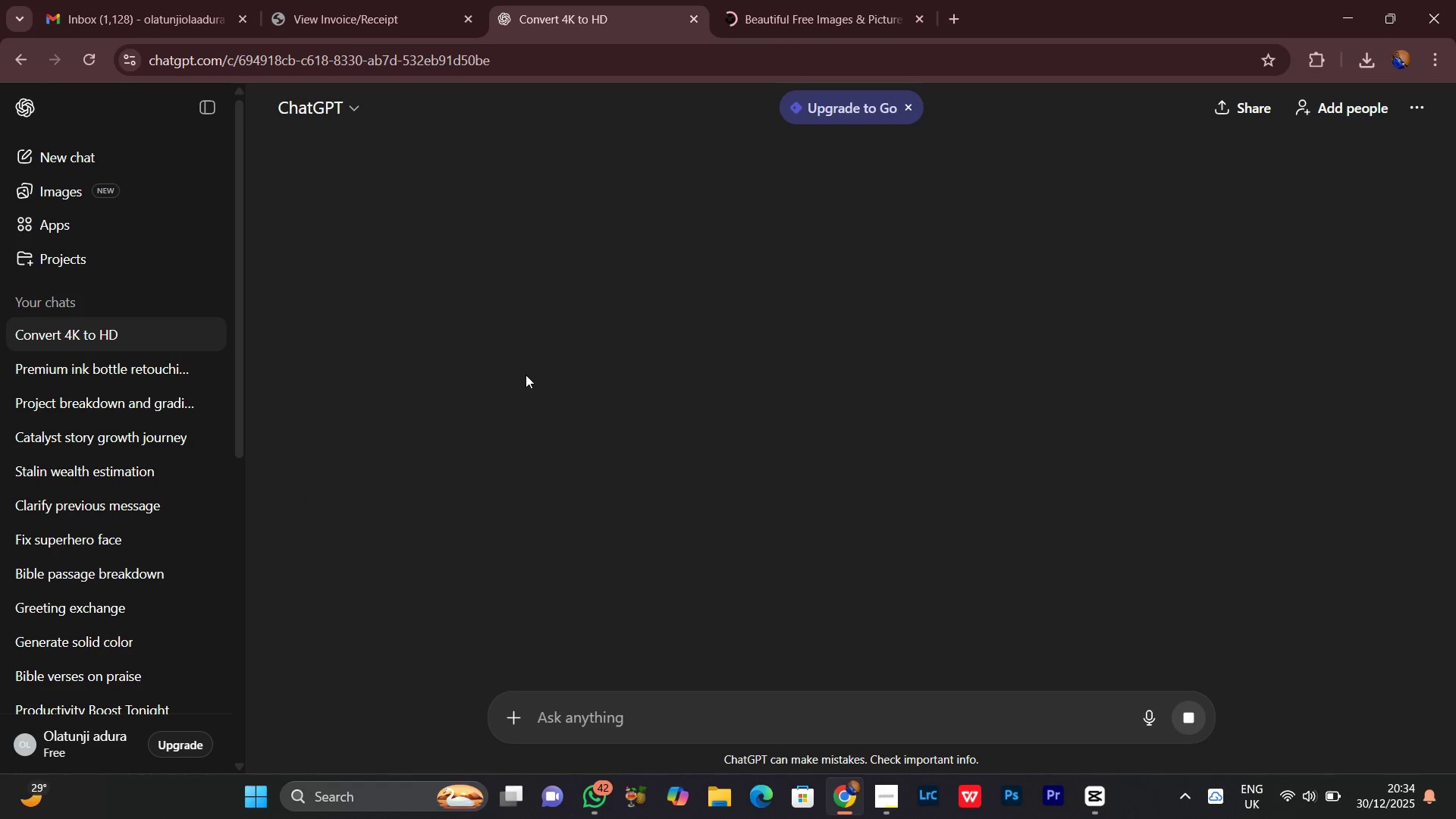 
scroll: coordinate [619, 391], scroll_direction: up, amount: 11.0
 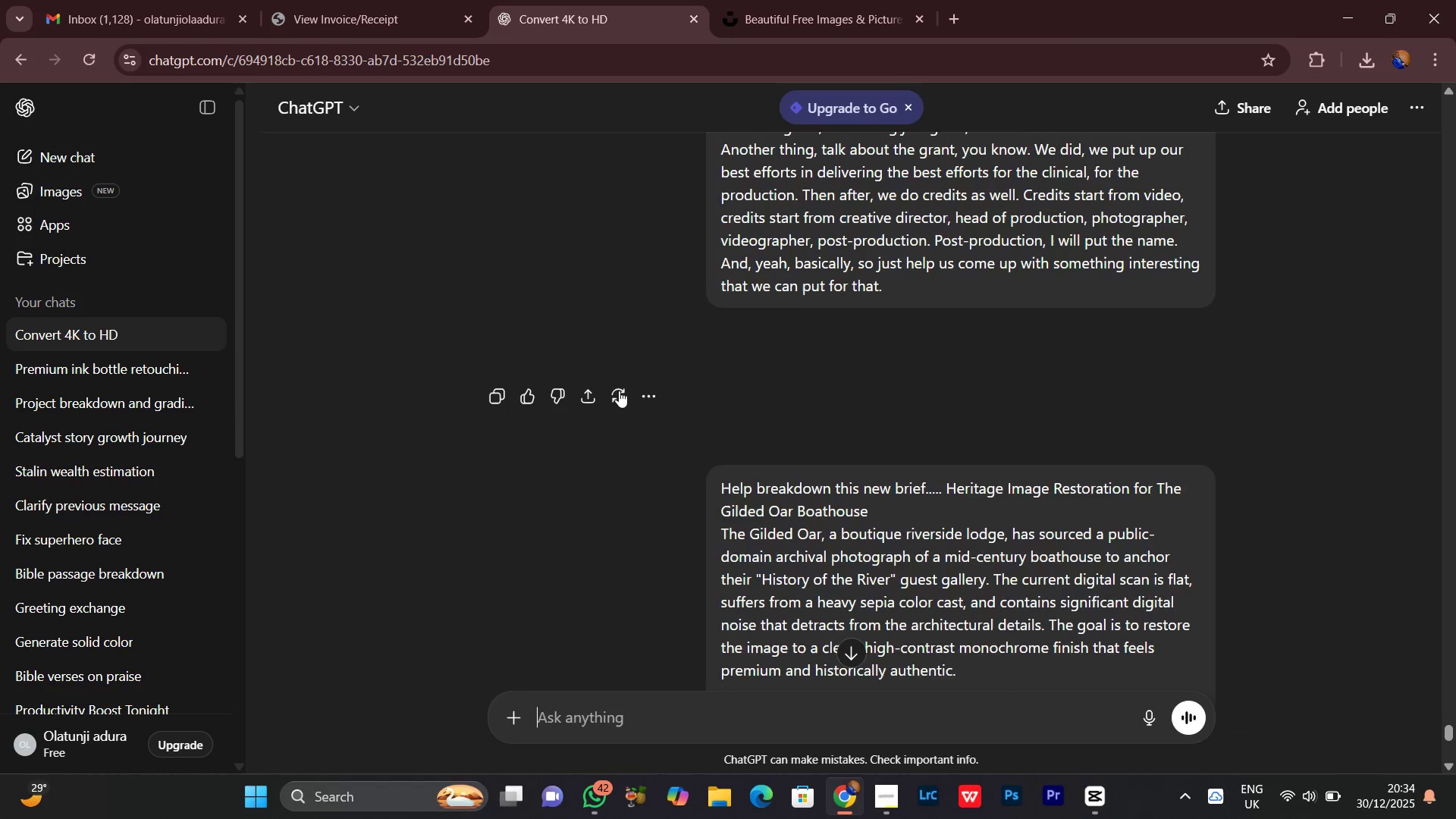 
scroll: coordinate [620, 412], scroll_direction: down, amount: 14.0
 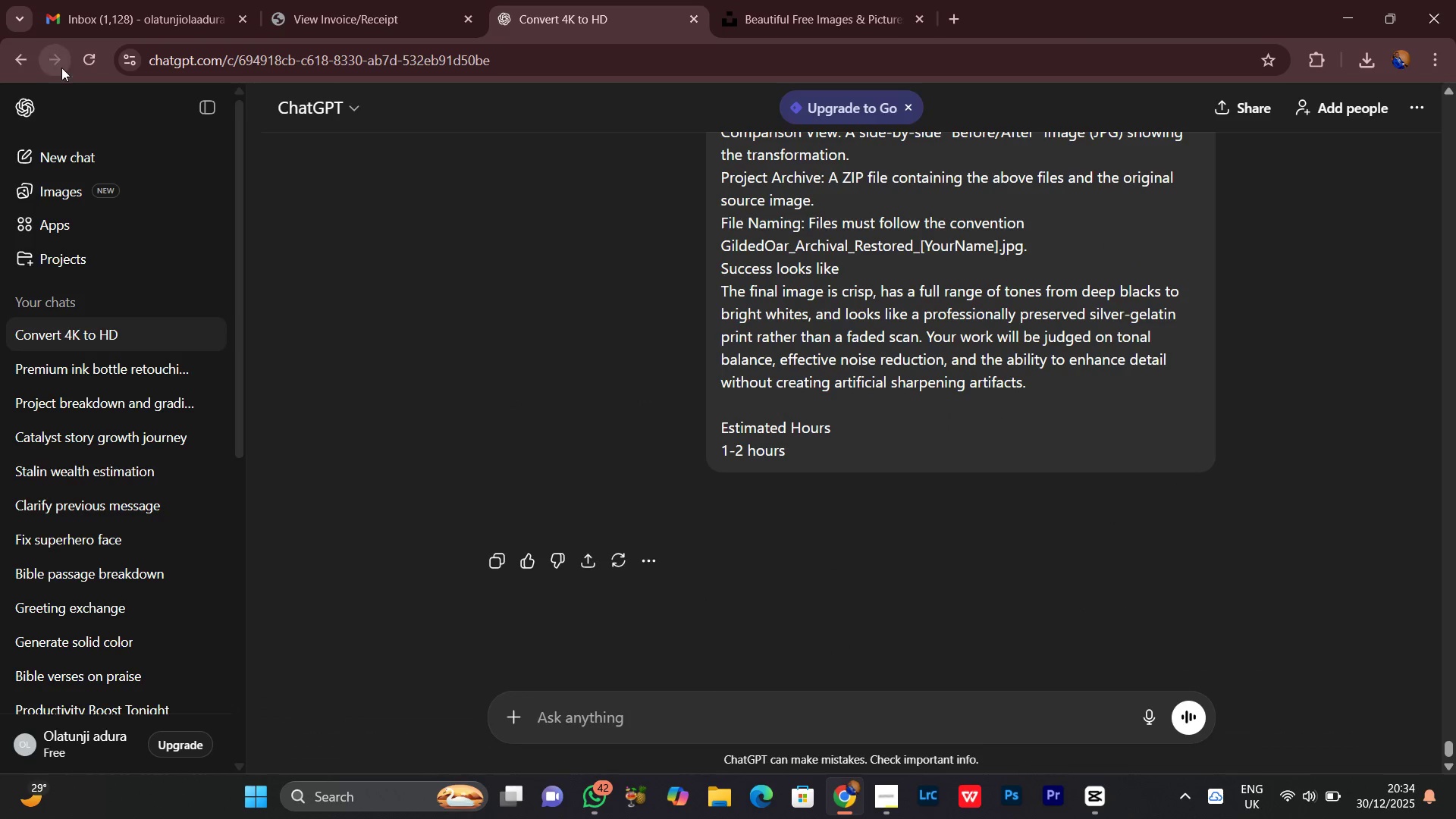 
left_click([83, 57])
 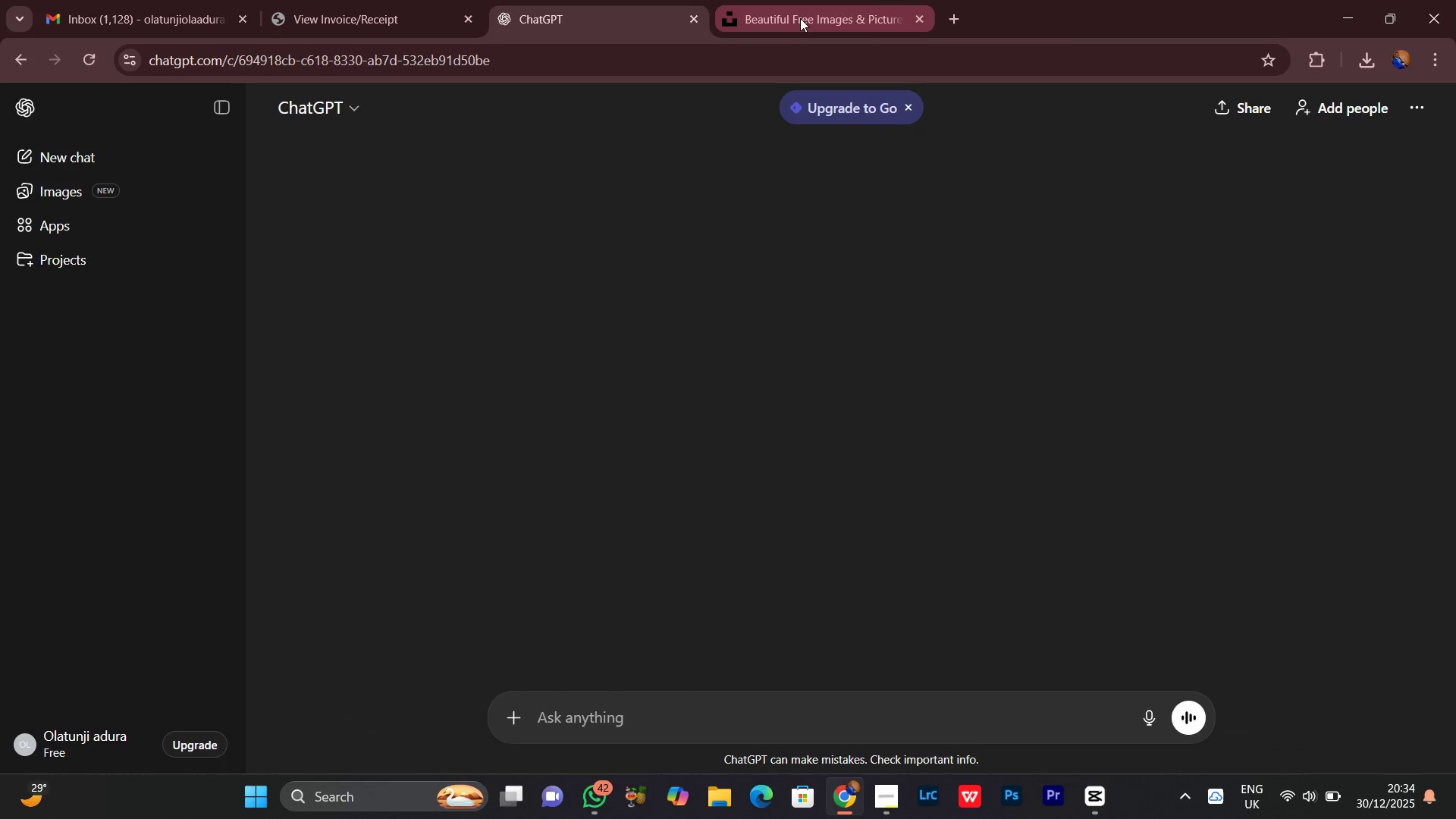 
left_click([800, 17])
 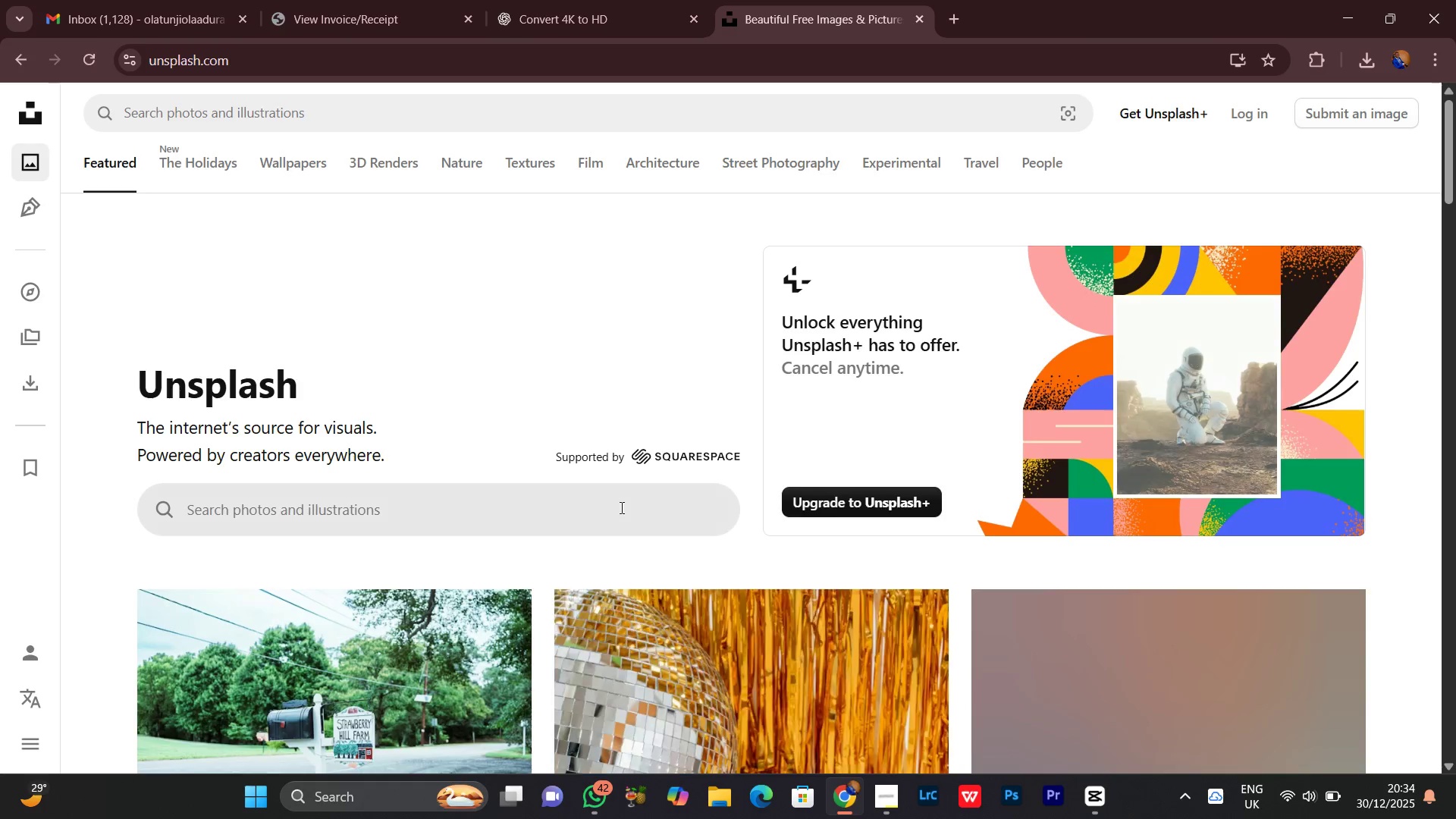 
scroll: coordinate [613, 544], scroll_direction: down, amount: 15.0
 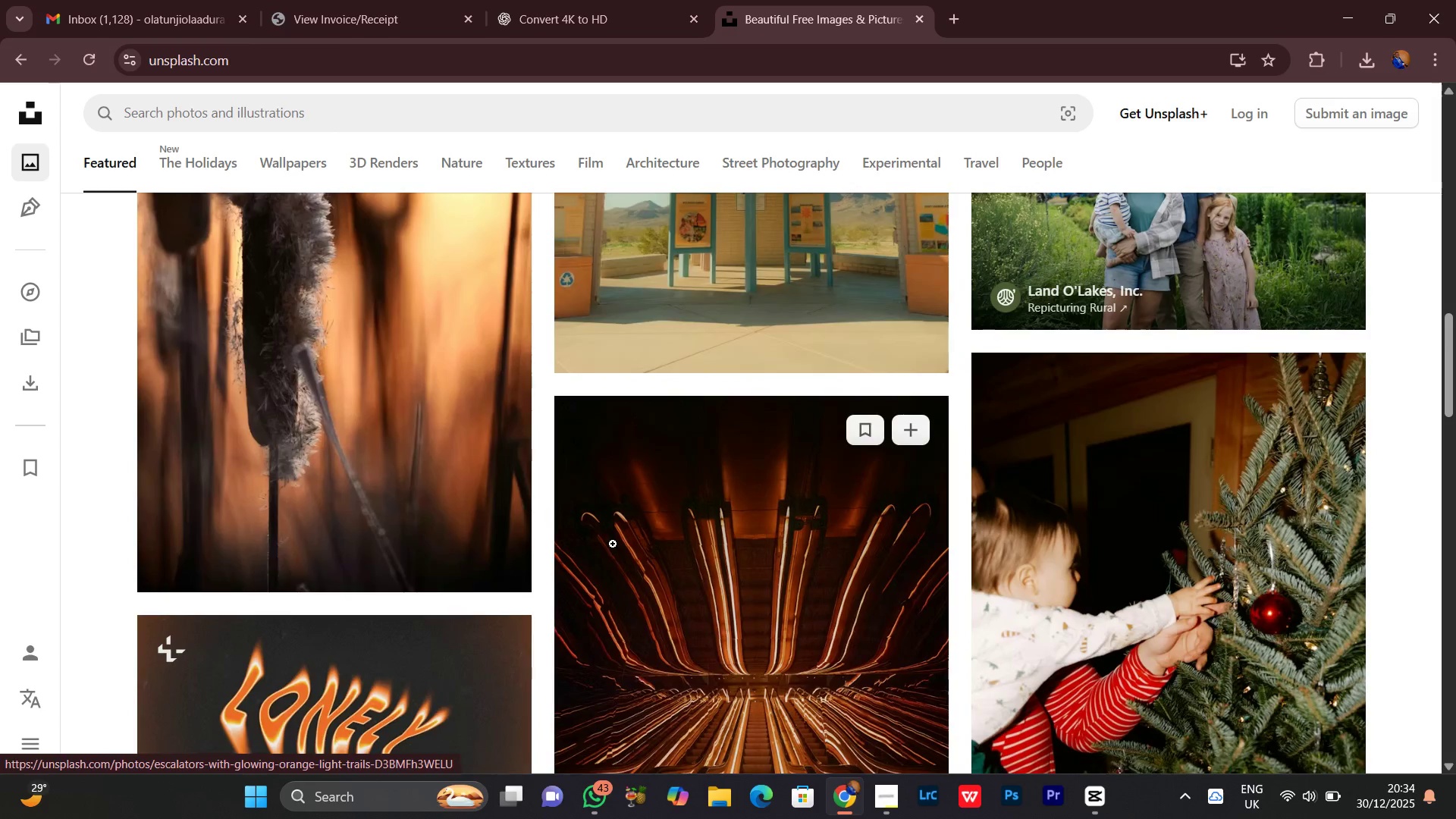 
scroll: coordinate [637, 642], scroll_direction: up, amount: 14.0
 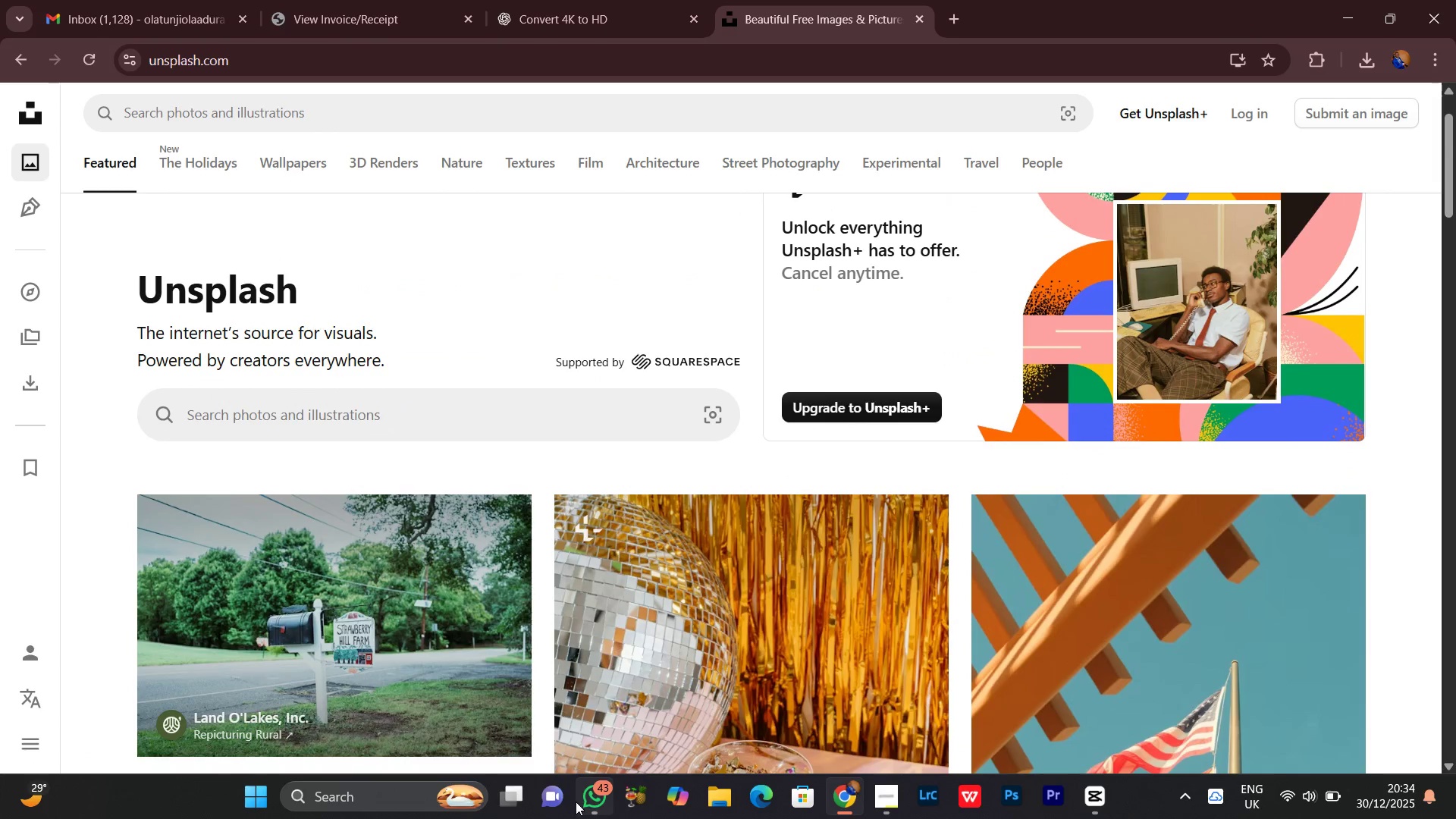 
left_click([583, 810])
 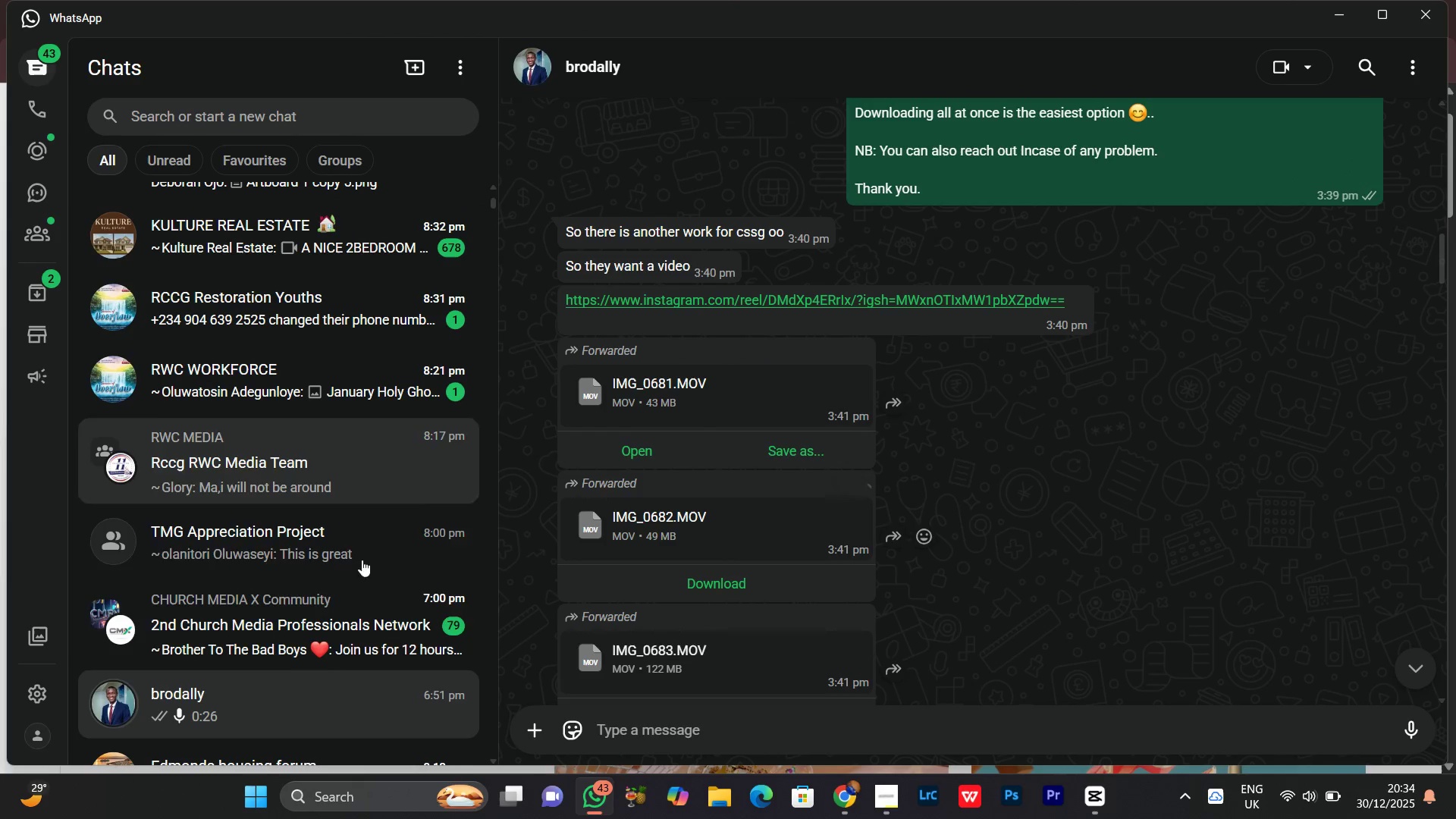 
scroll: coordinate [283, 600], scroll_direction: up, amount: 10.0
 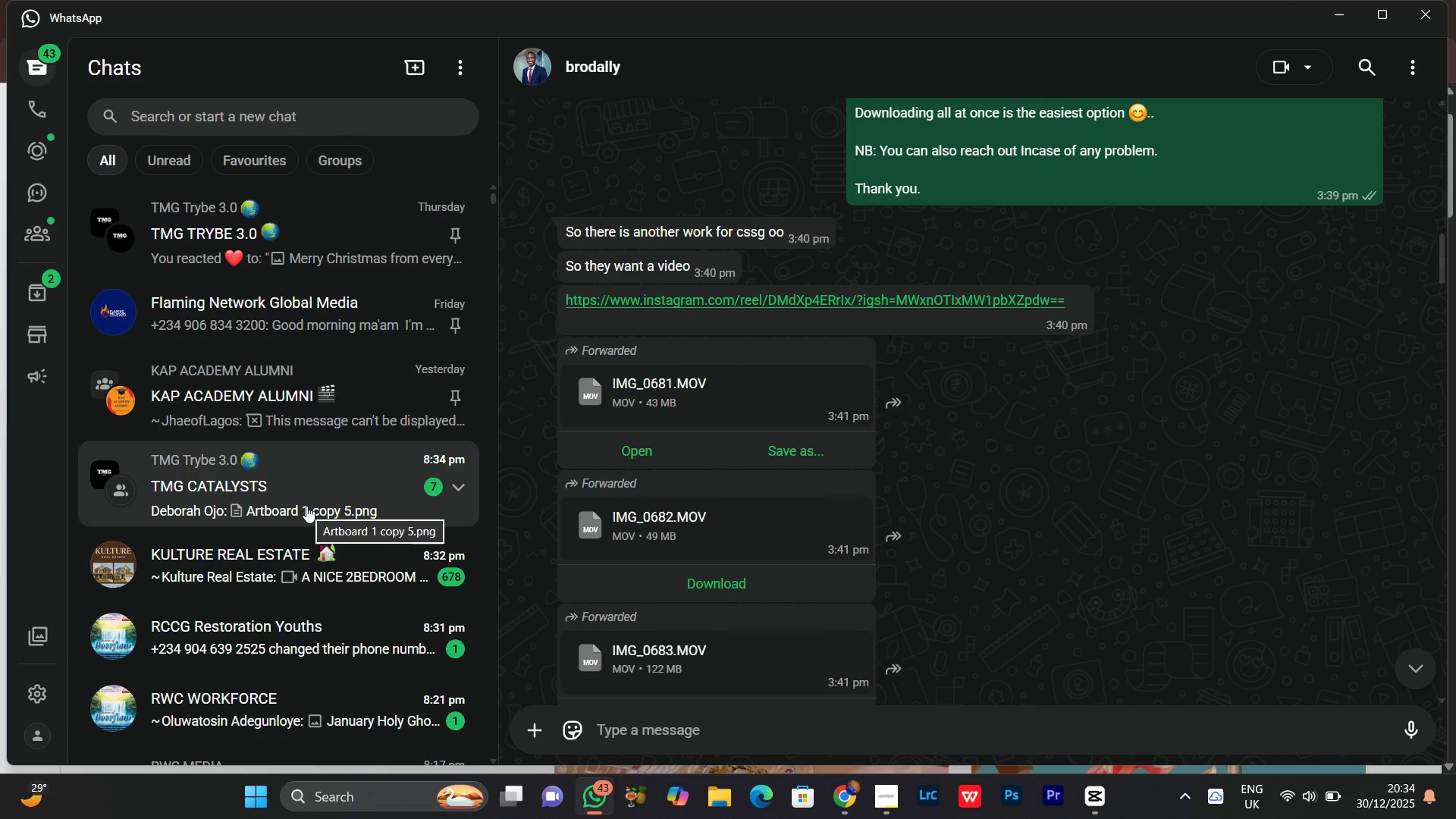 
left_click([306, 506])
 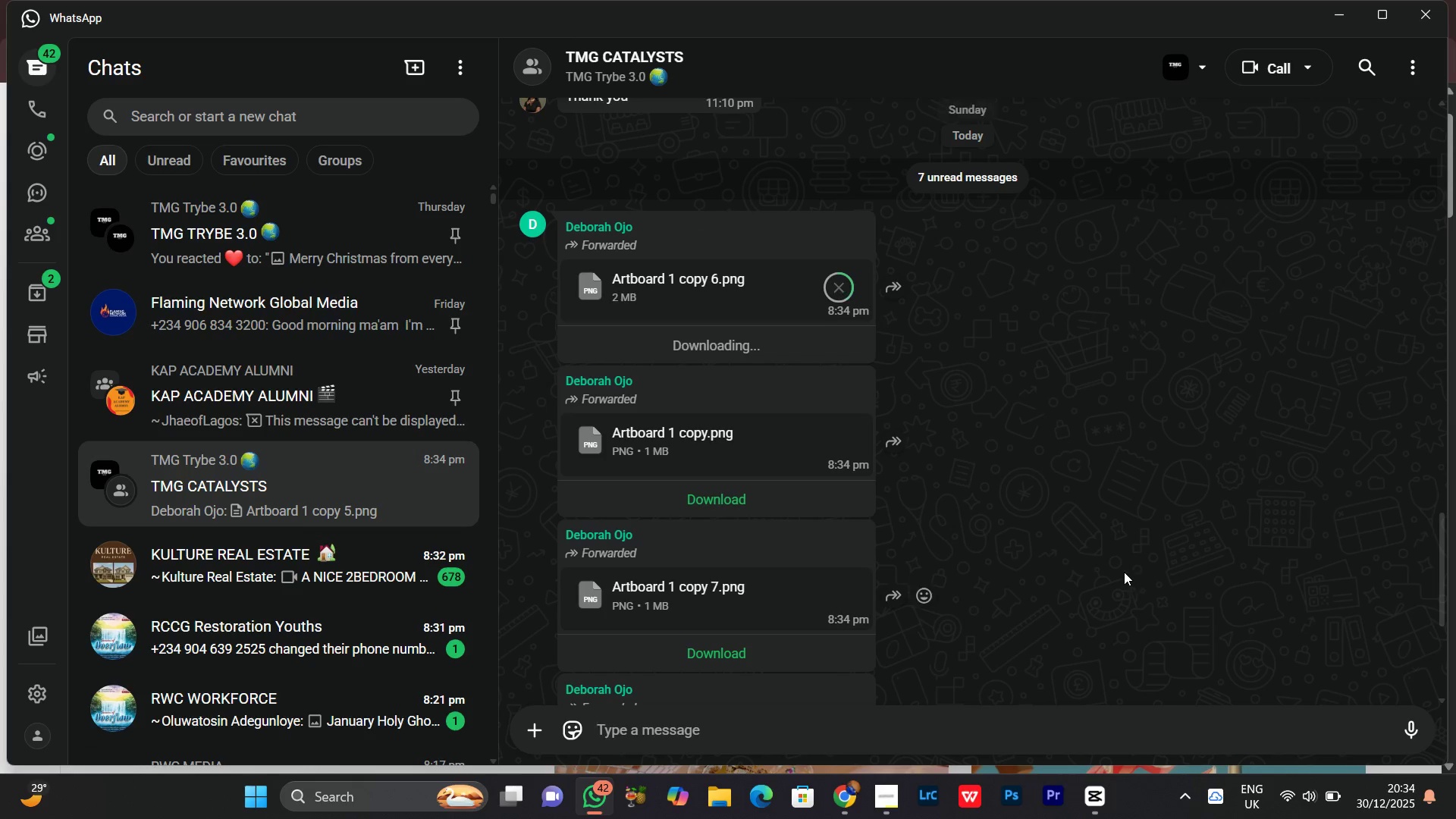 
scroll: coordinate [1124, 572], scroll_direction: down, amount: 11.0
 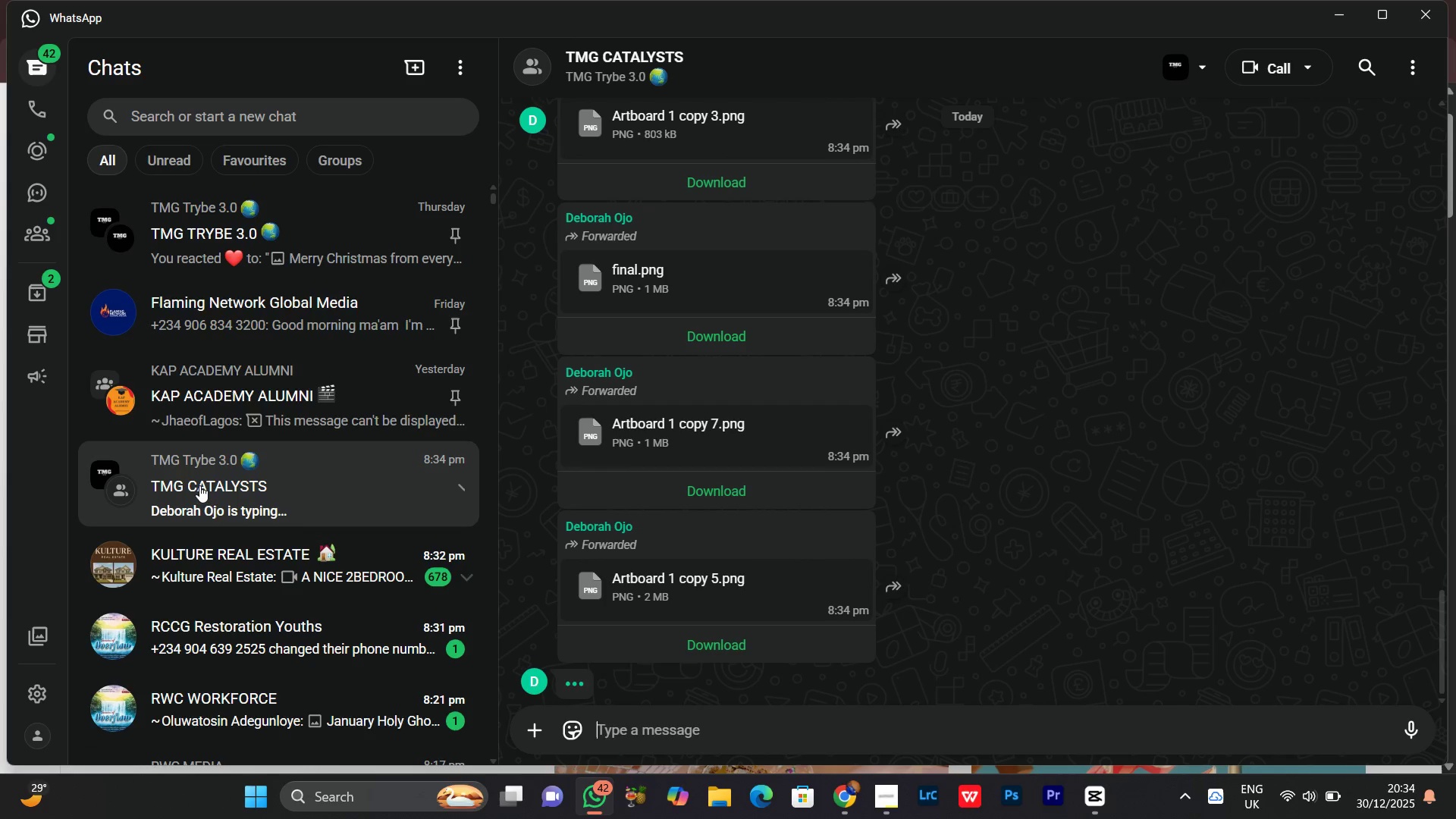 
scroll: coordinate [1129, 604], scroll_direction: up, amount: 1.0
 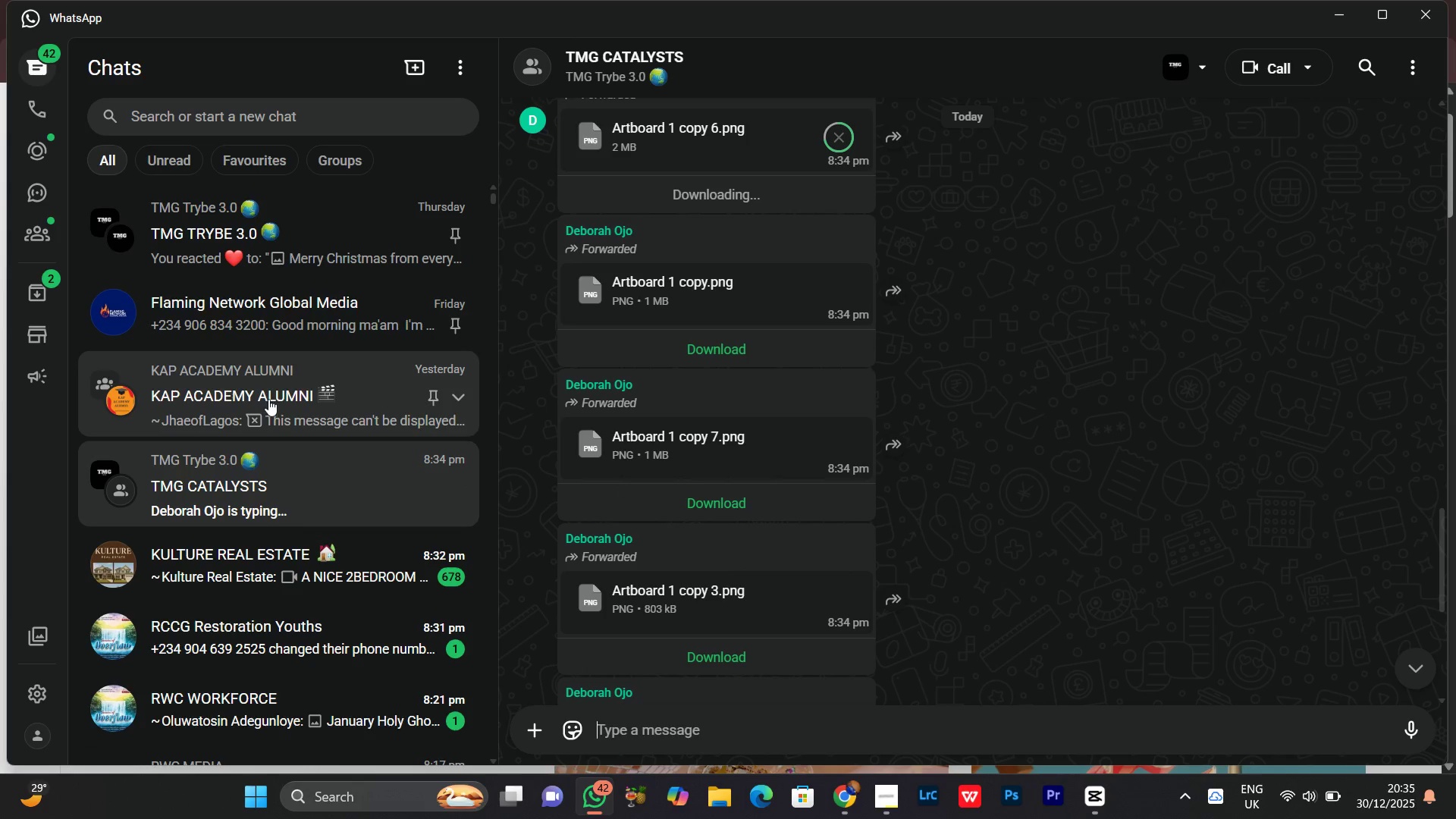 
left_click([270, 397])
 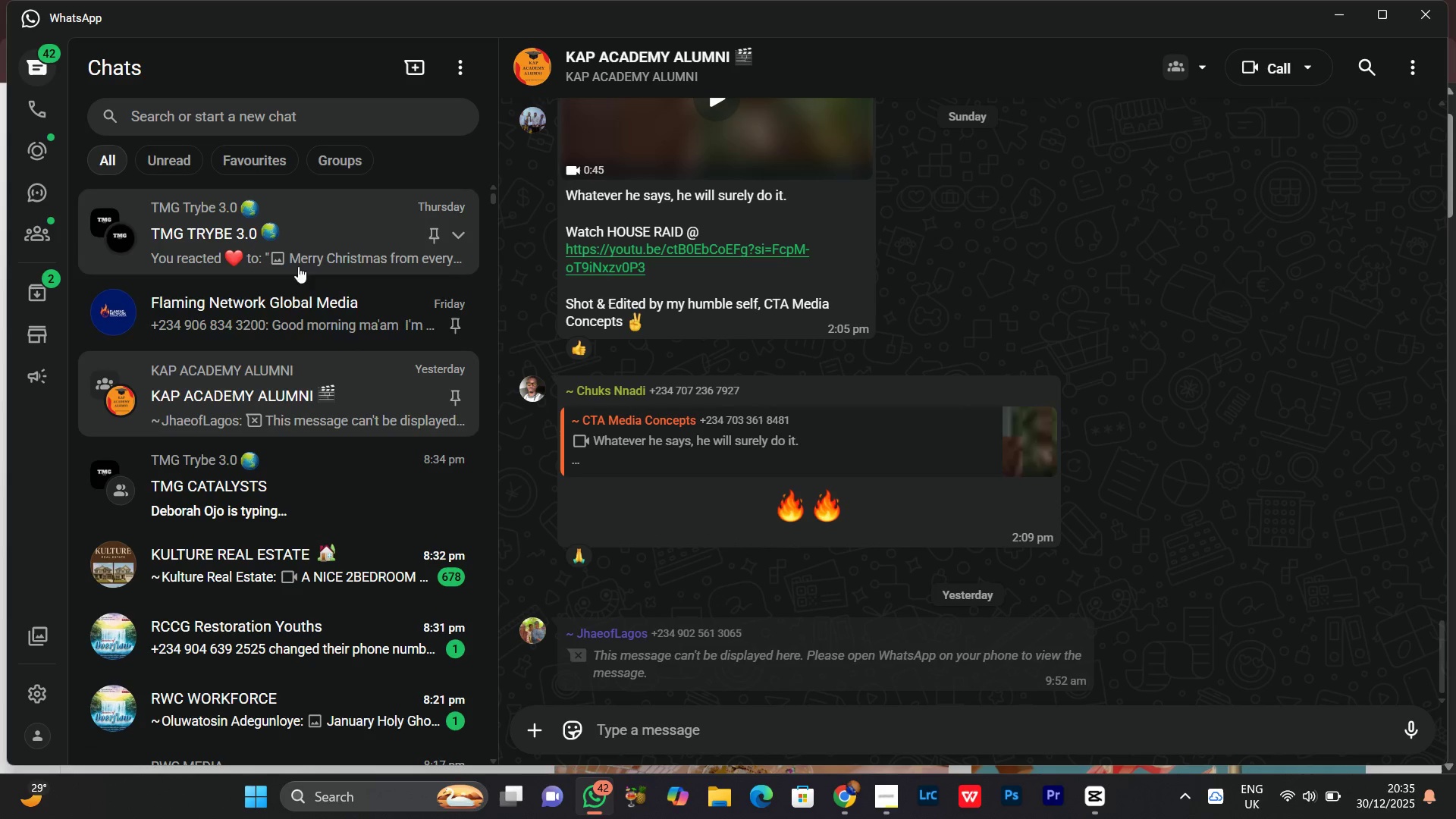 
left_click([253, 246])
 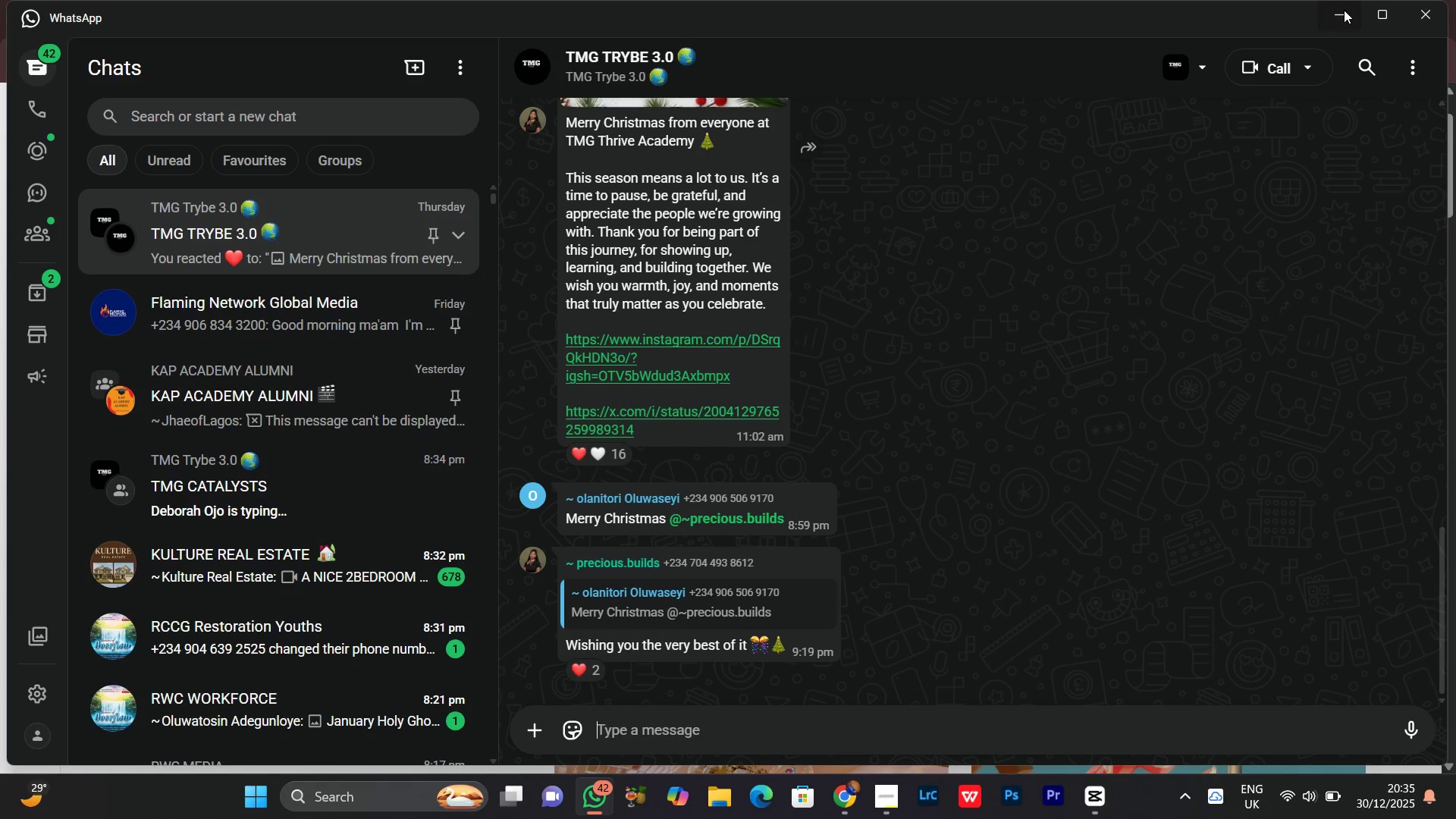 
left_click([1342, 11])
 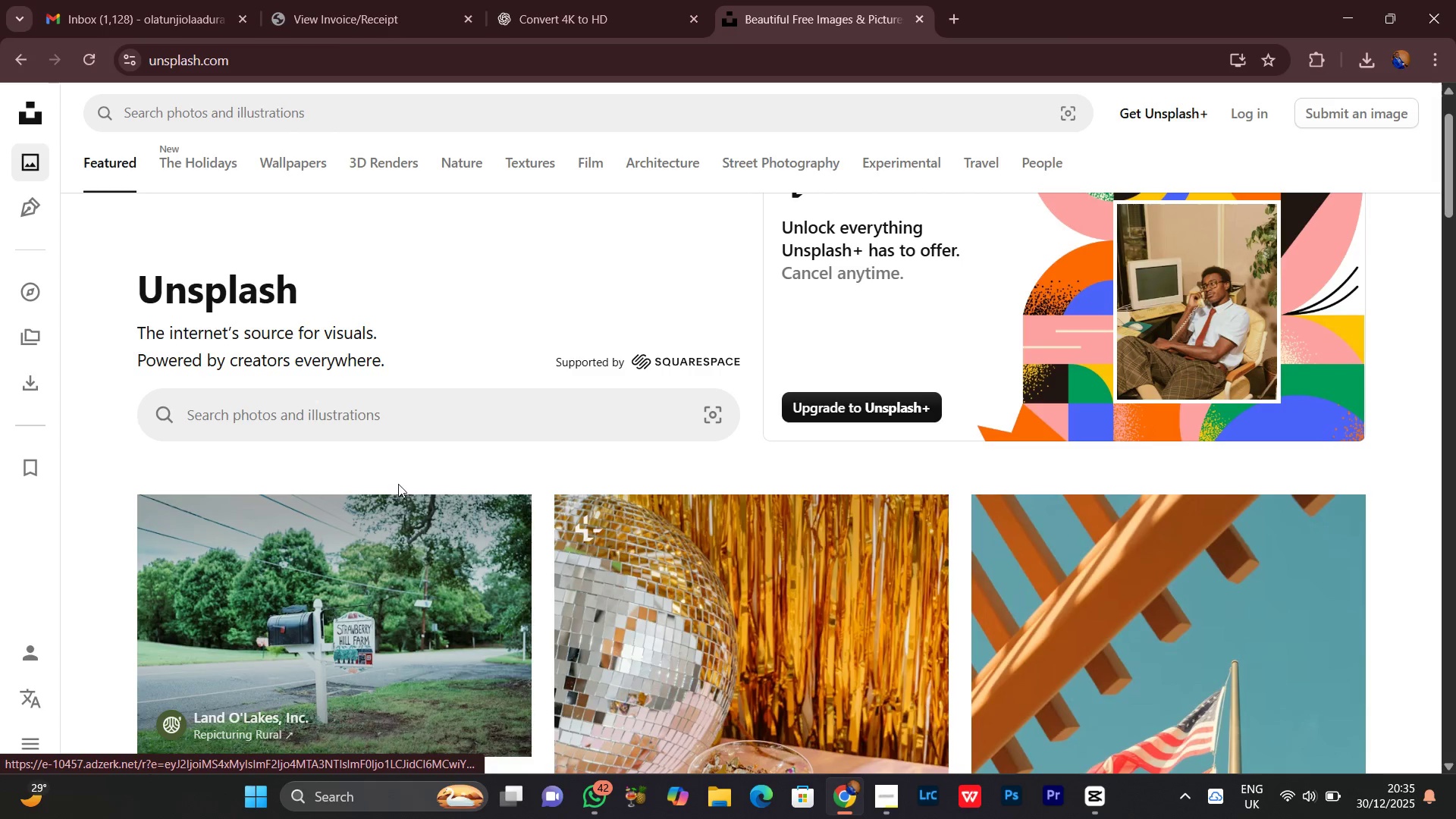 
scroll: coordinate [375, 425], scroll_direction: up, amount: 4.0
 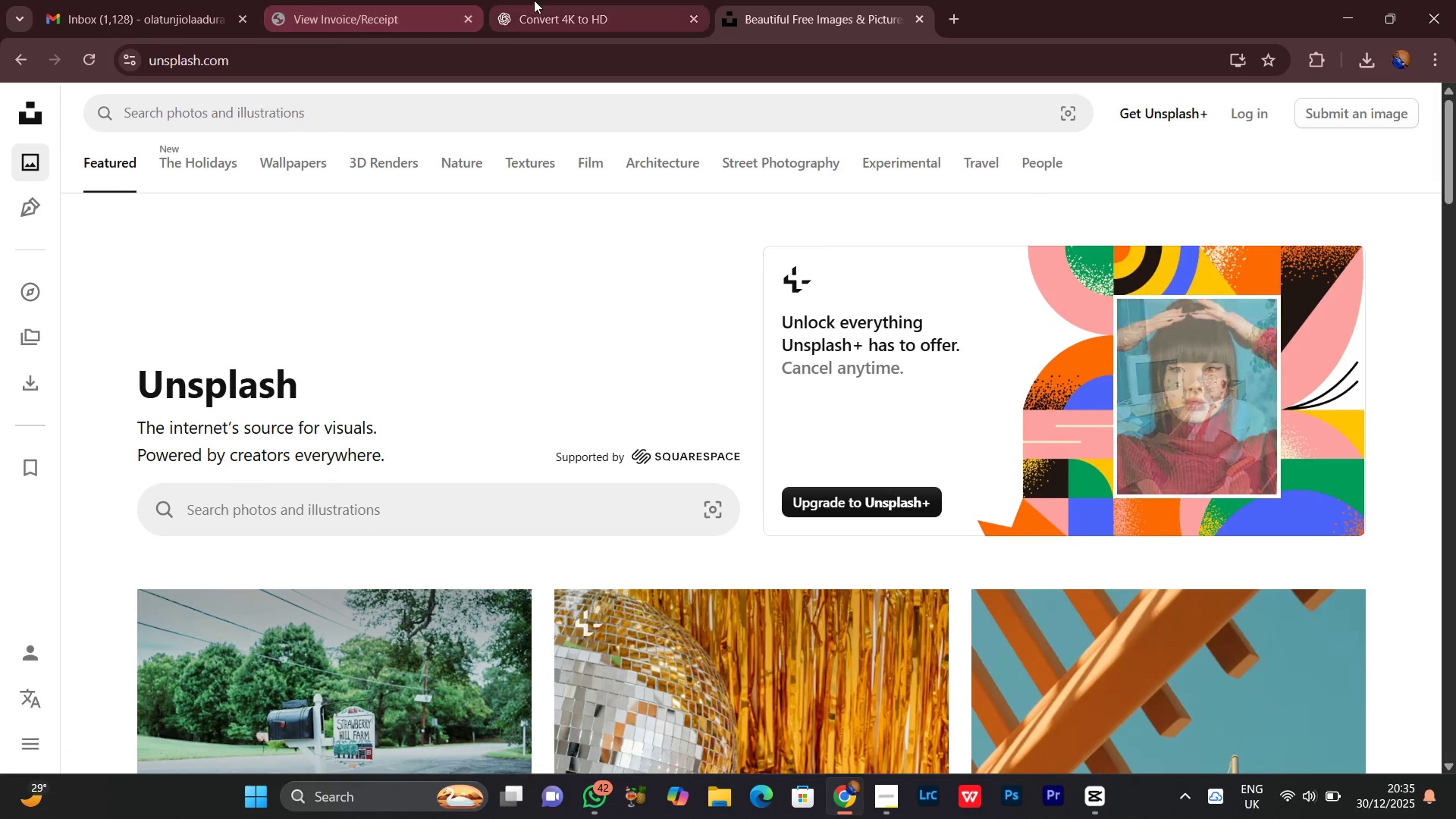 
left_click([534, 0])
 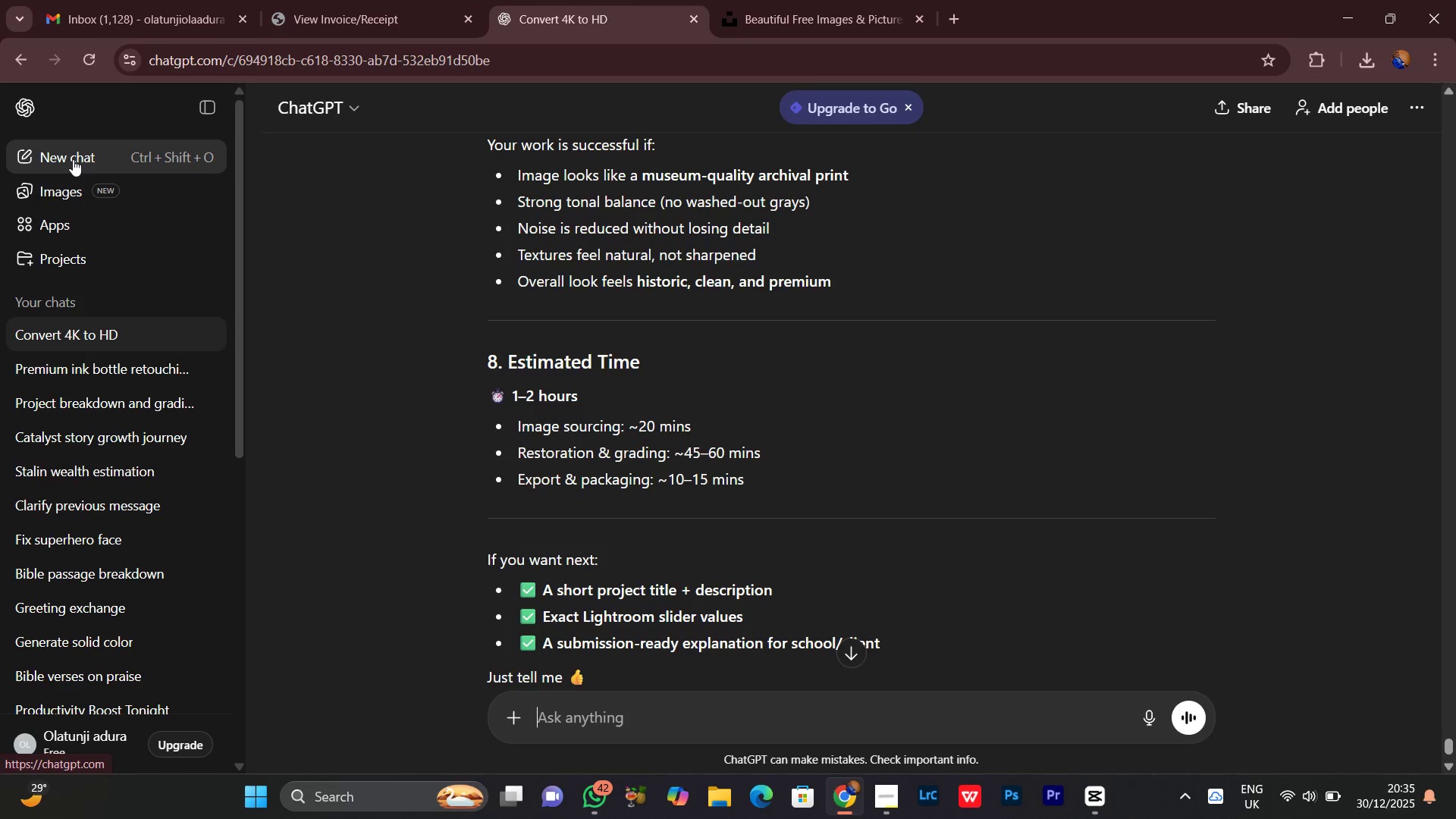 
scroll: coordinate [767, 394], scroll_direction: down, amount: 4.0
 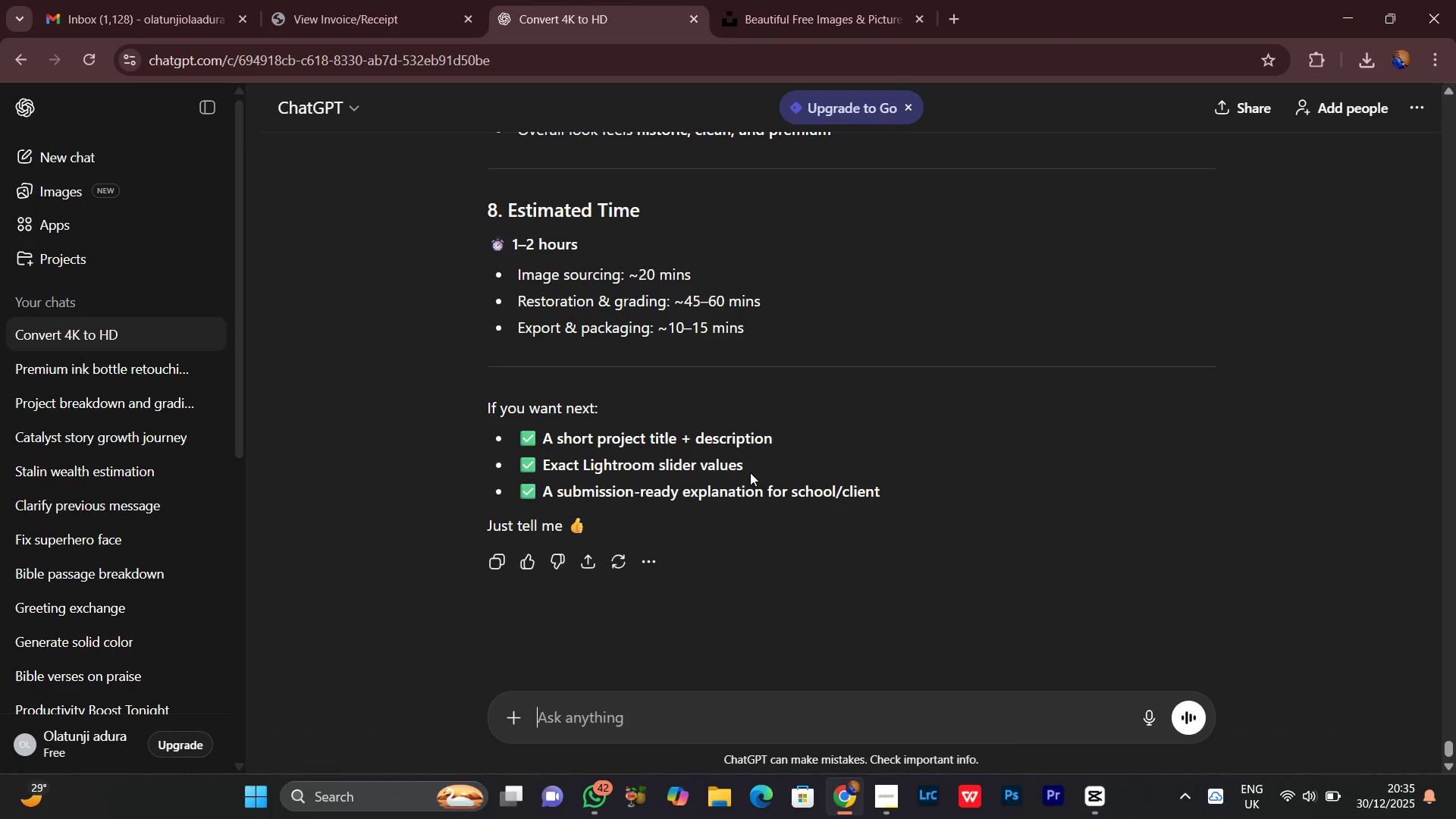 
scroll: coordinate [750, 472], scroll_direction: up, amount: 12.0
 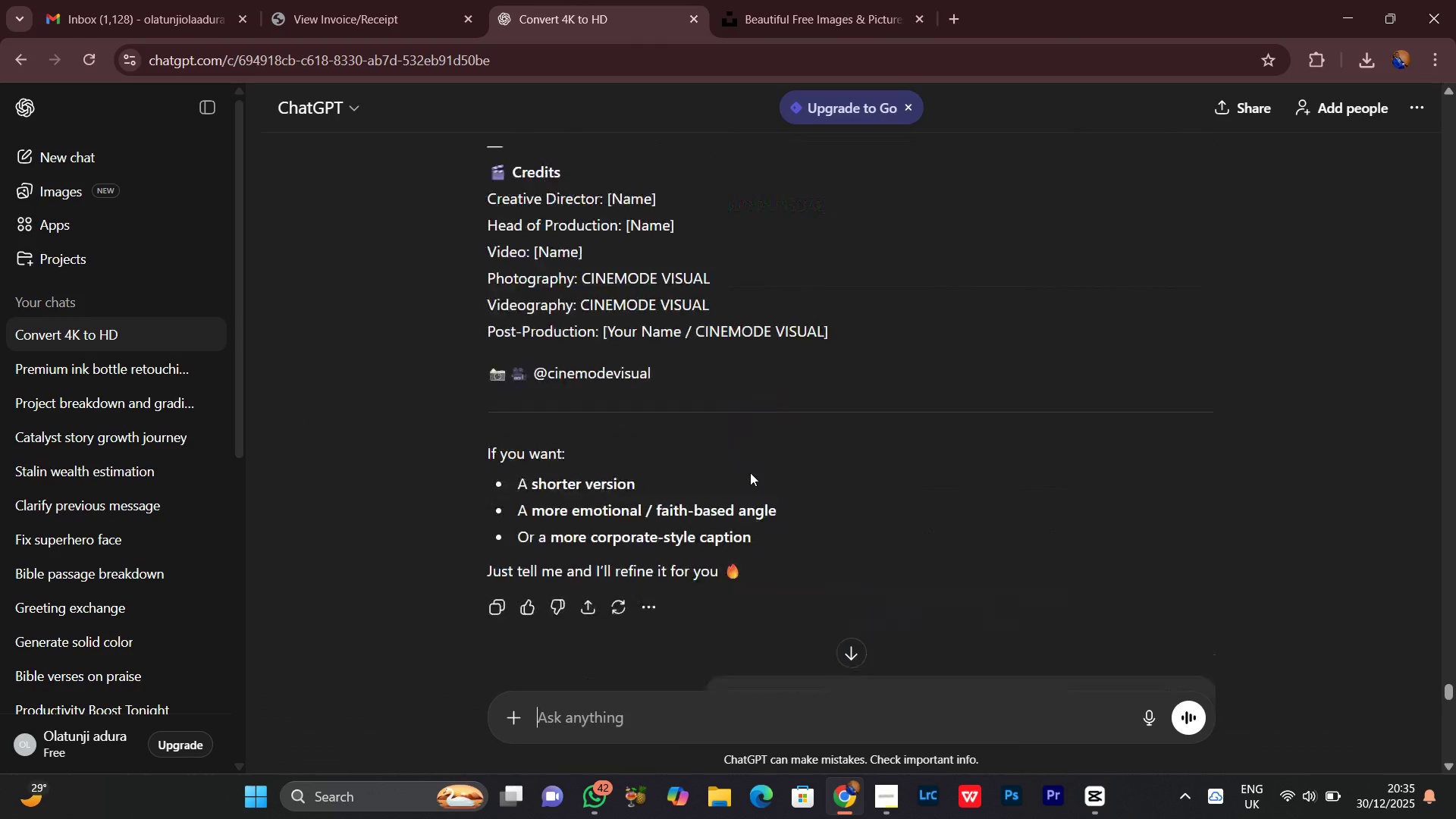 
scroll: coordinate [670, 362], scroll_direction: down, amount: 3.0
 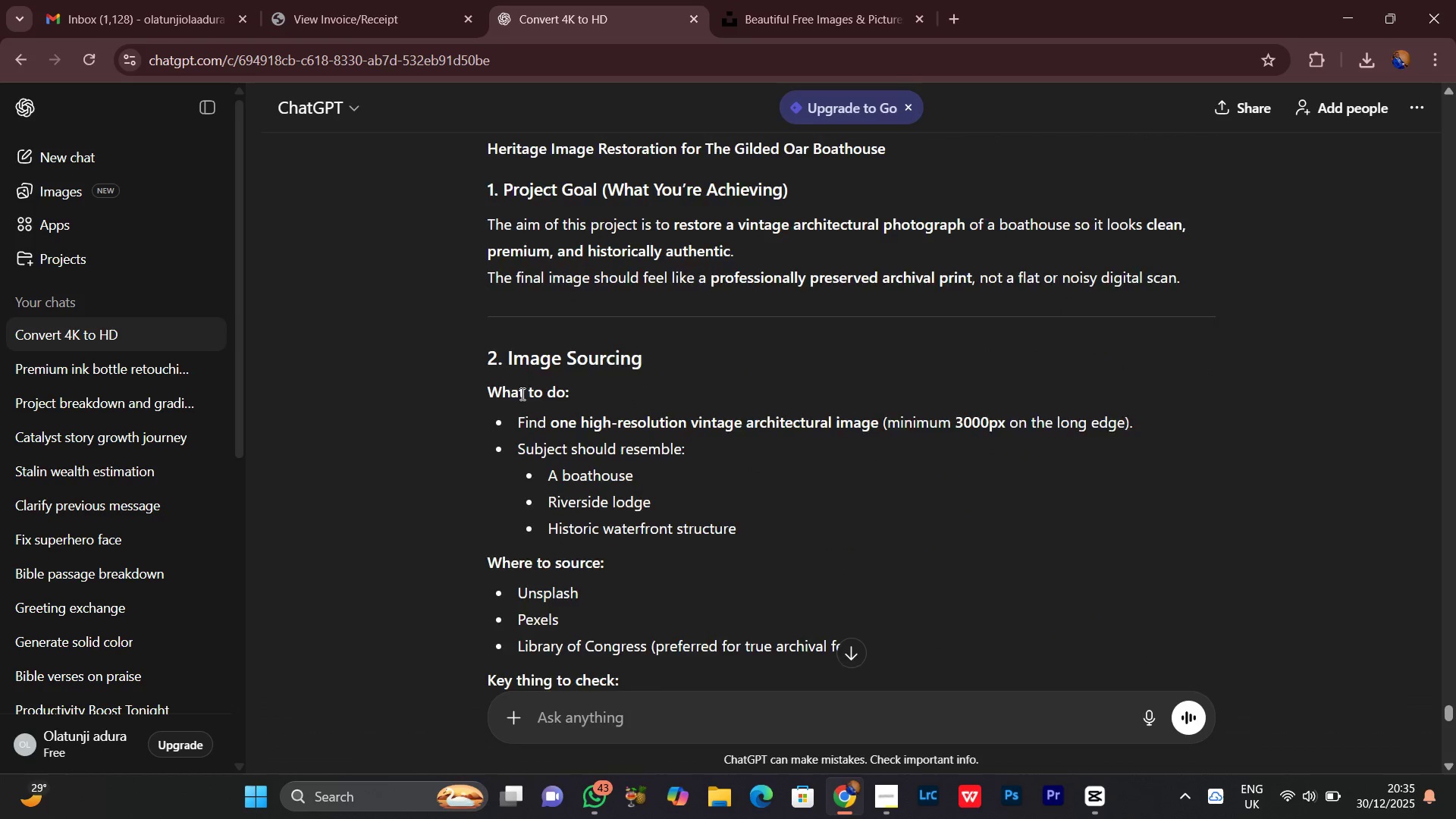 
scroll: coordinate [521, 393], scroll_direction: up, amount: 1.0
 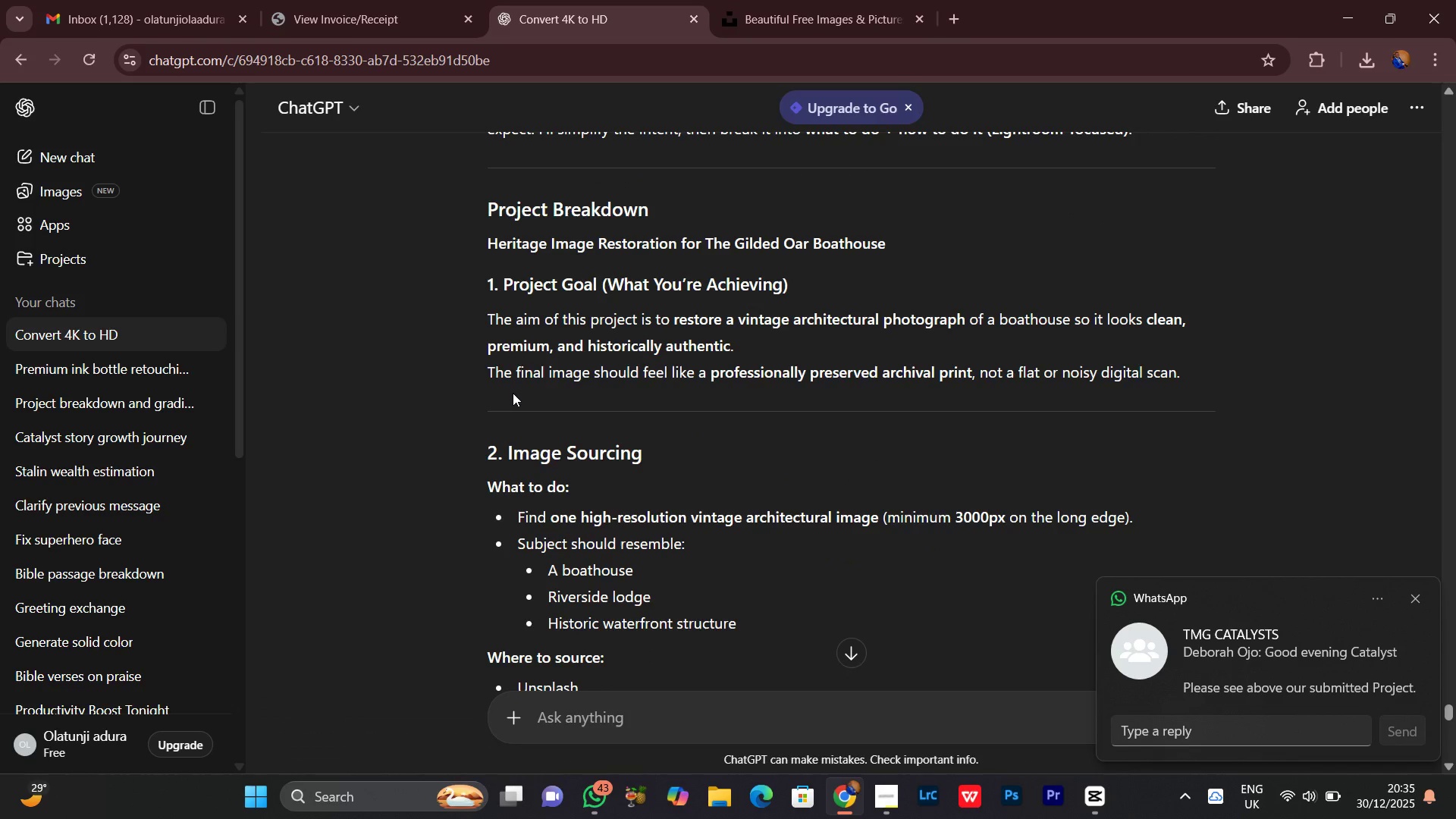 
wait(9.66)
 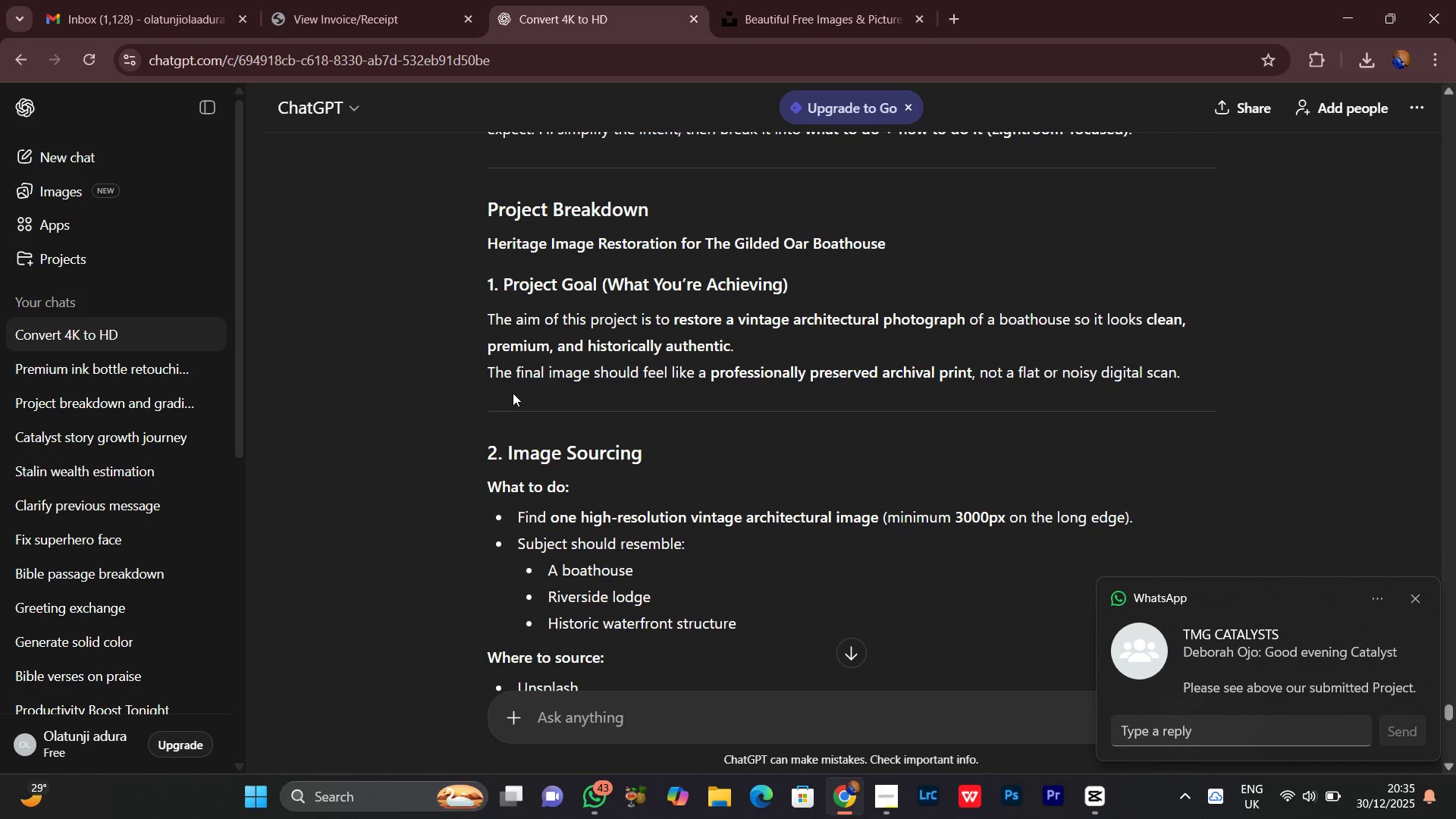 
scroll: coordinate [762, 294], scroll_direction: down, amount: 1.0
 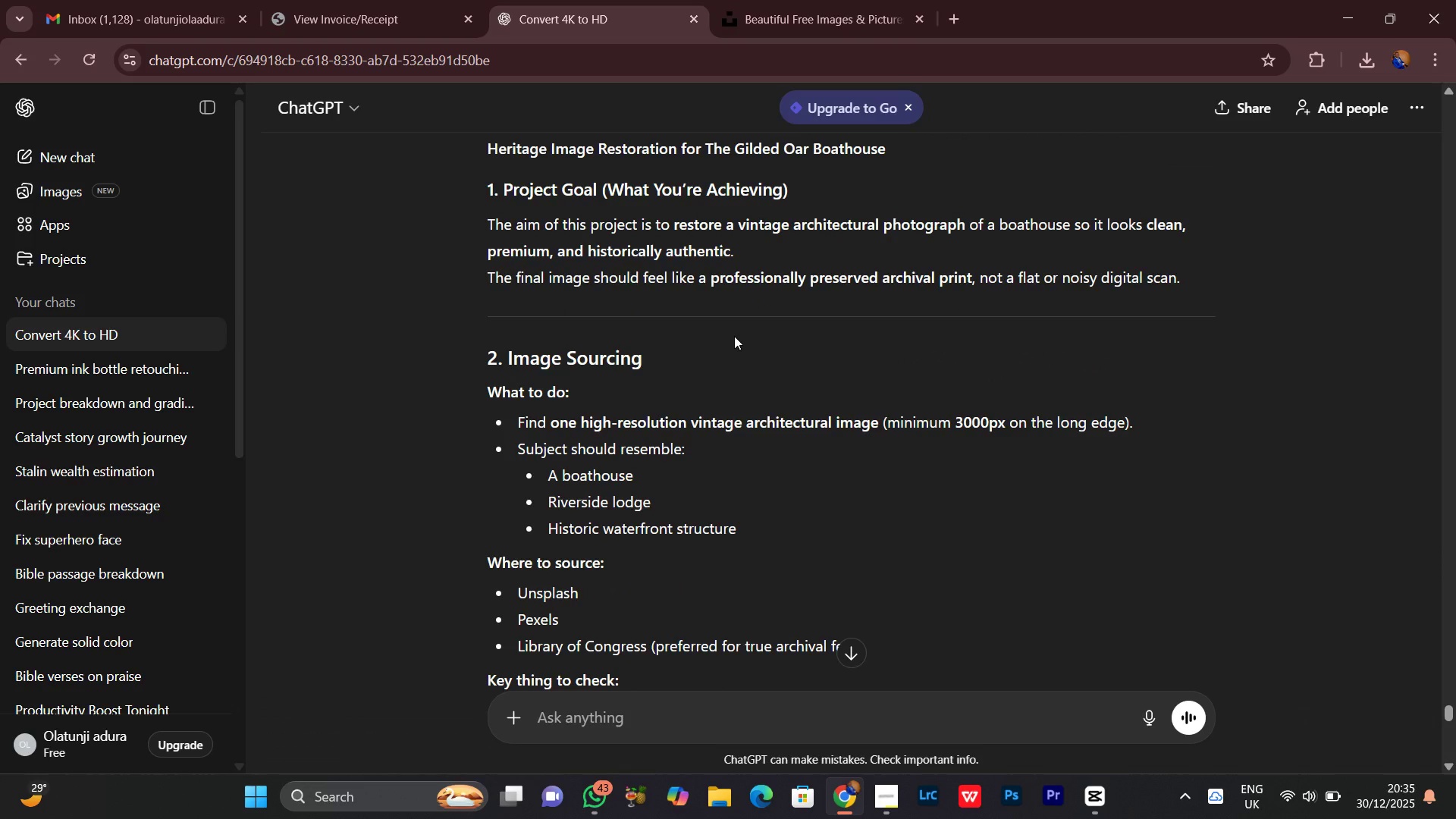 
wait(8.11)
 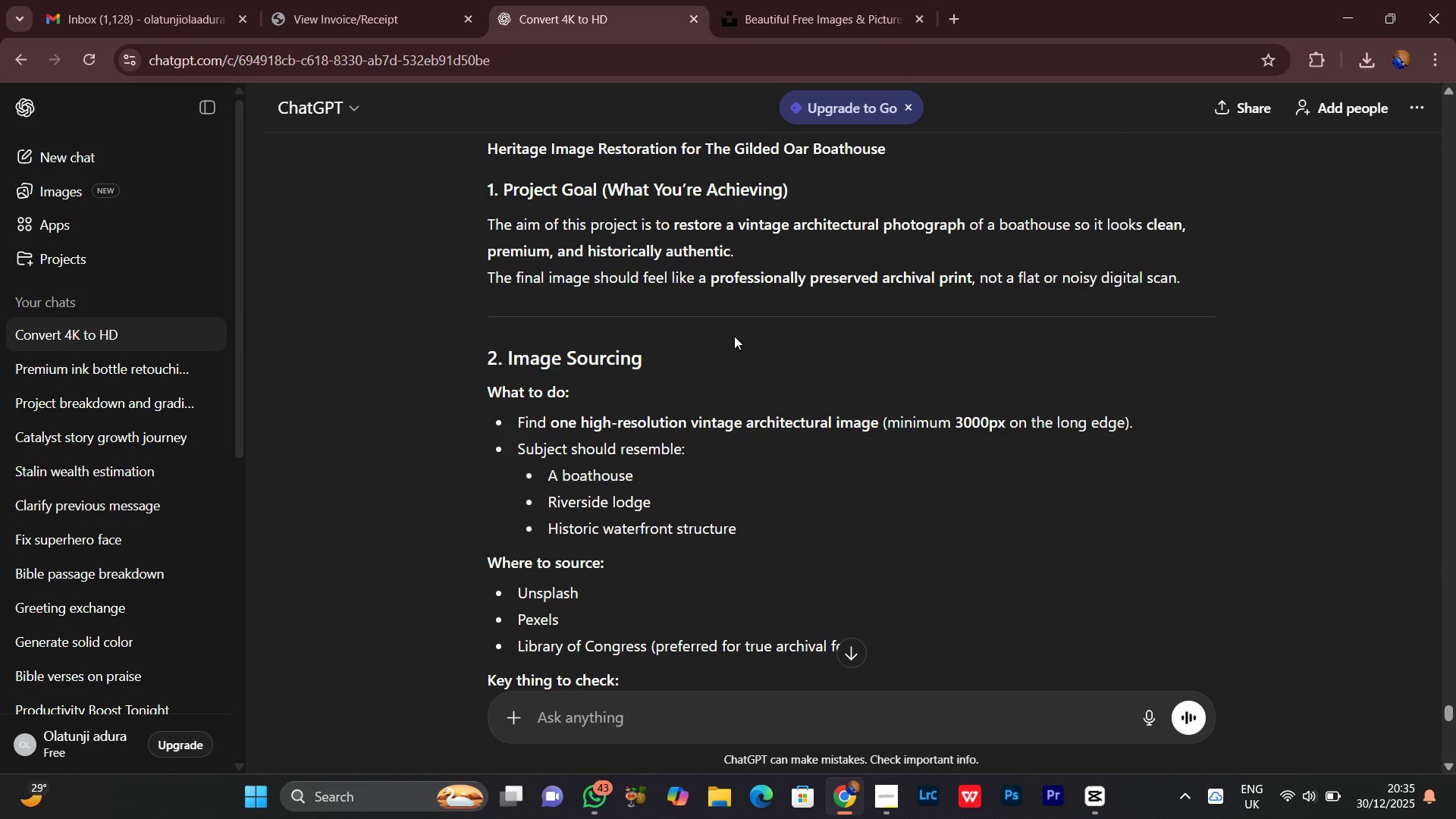 
scroll: coordinate [747, 367], scroll_direction: none, amount: 0.0
 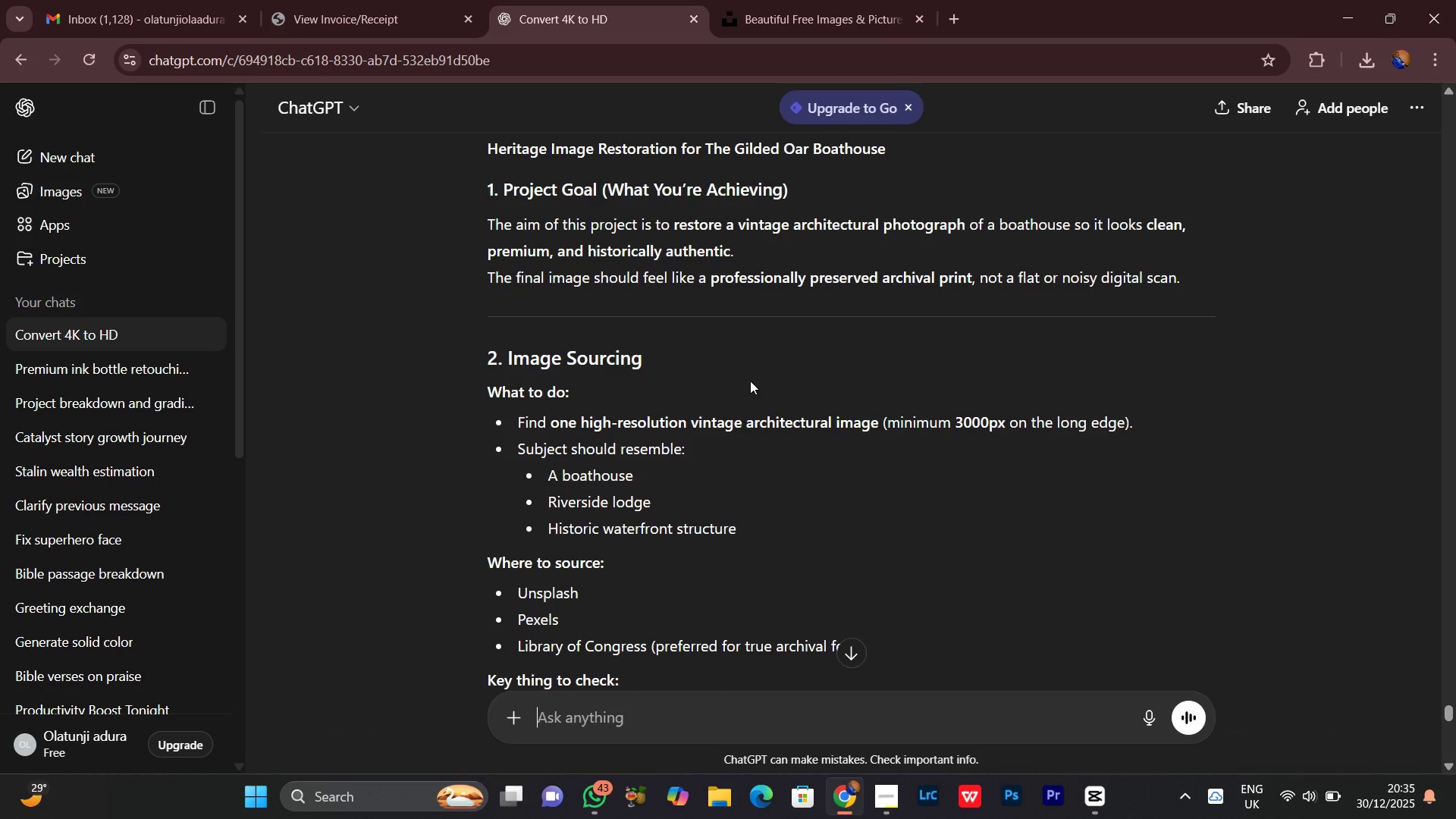 
wait(8.37)
 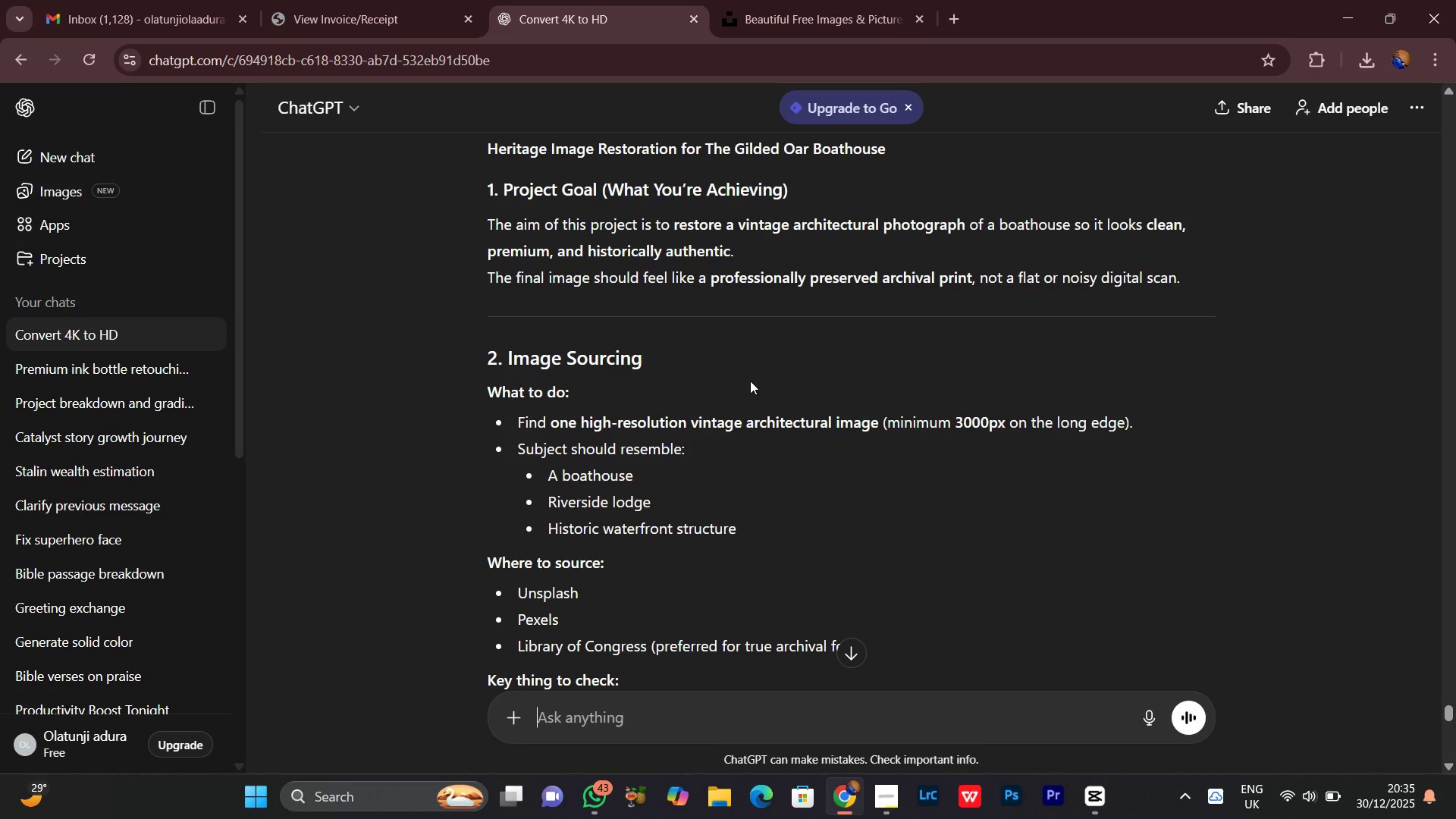 
scroll: coordinate [780, 340], scroll_direction: down, amount: 2.0
 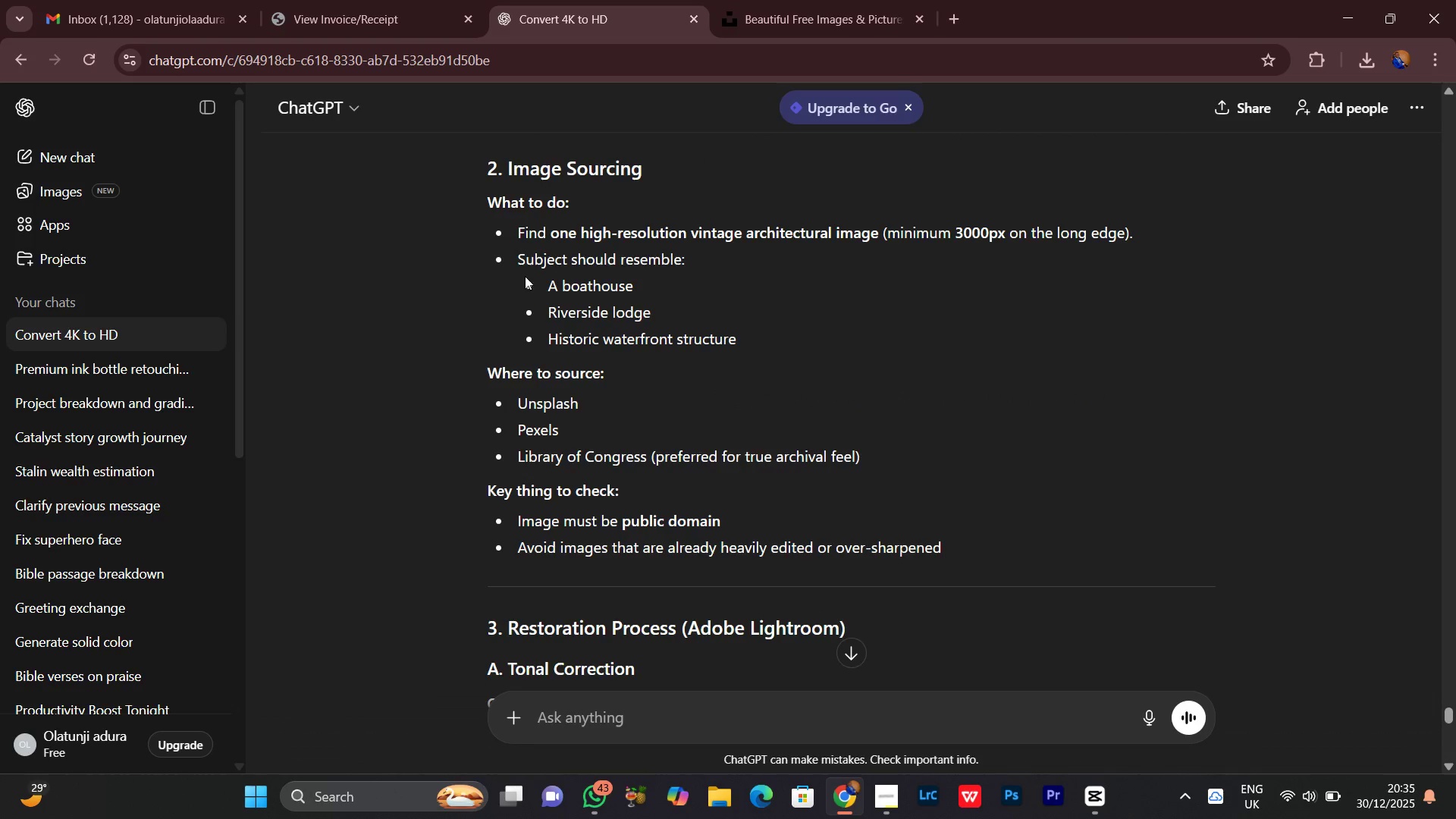 
wait(5.65)
 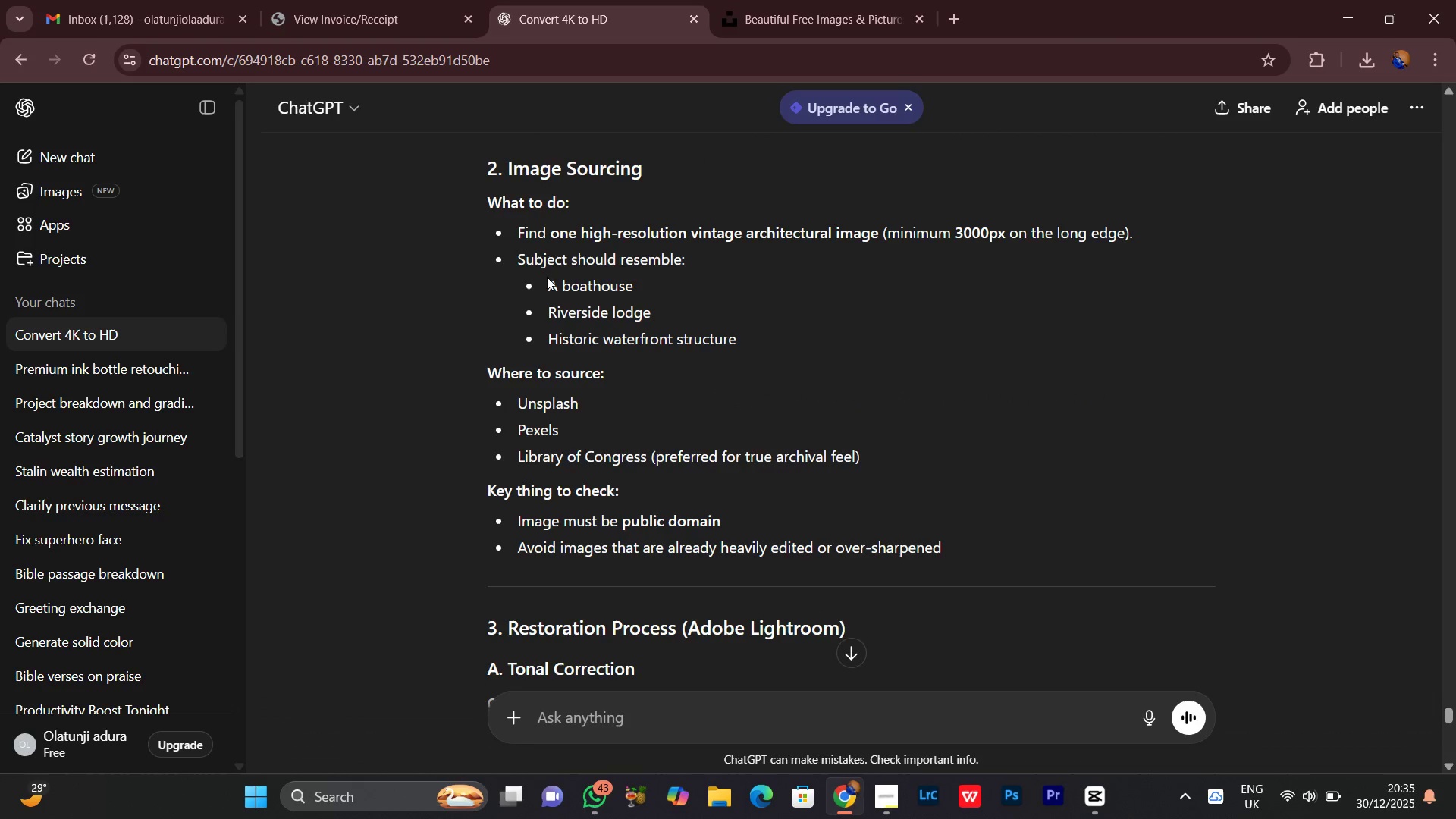 
left_click_drag(start_coordinate=[548, 282], to_coordinate=[651, 284])
 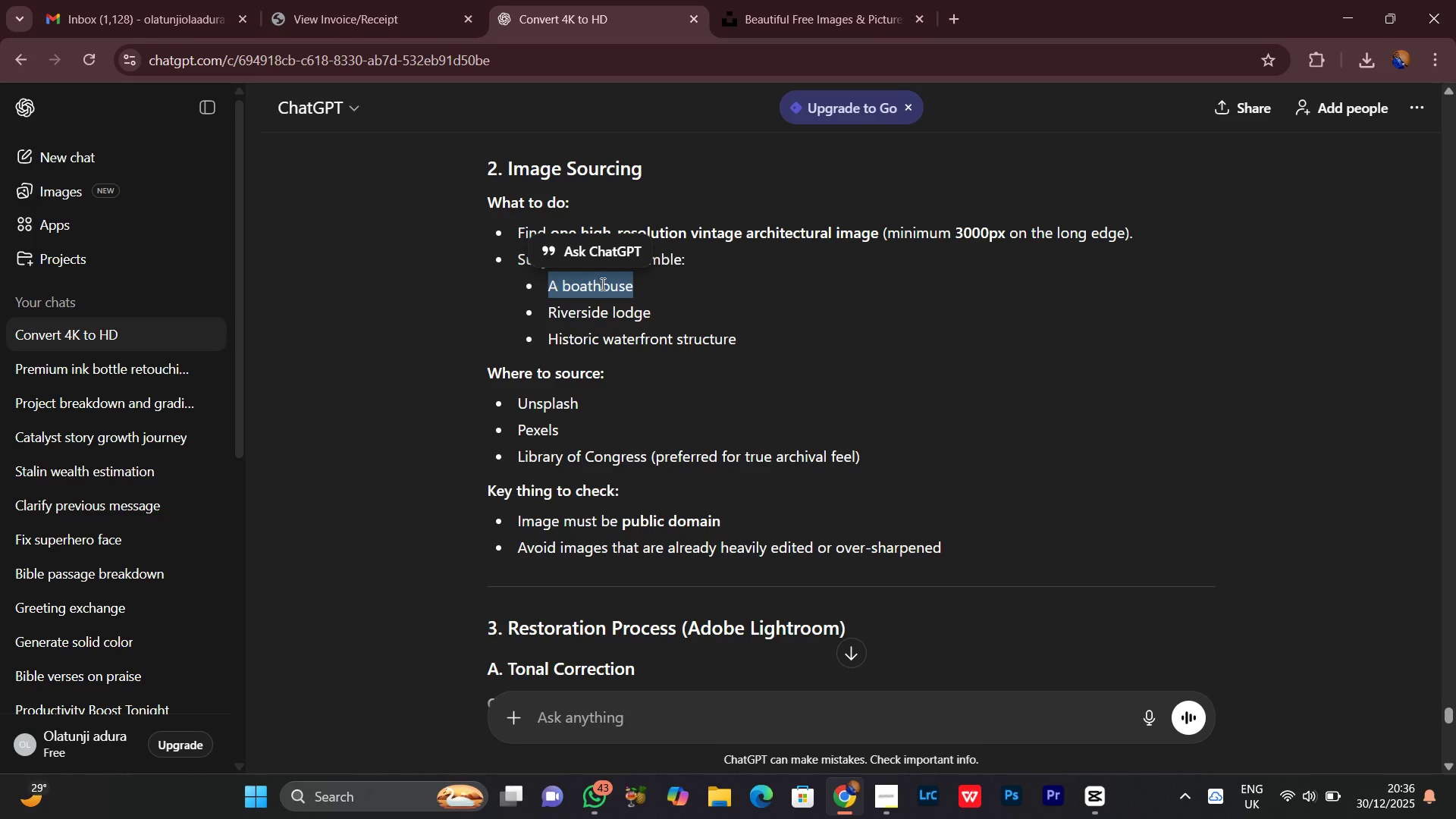 
right_click([601, 284])
 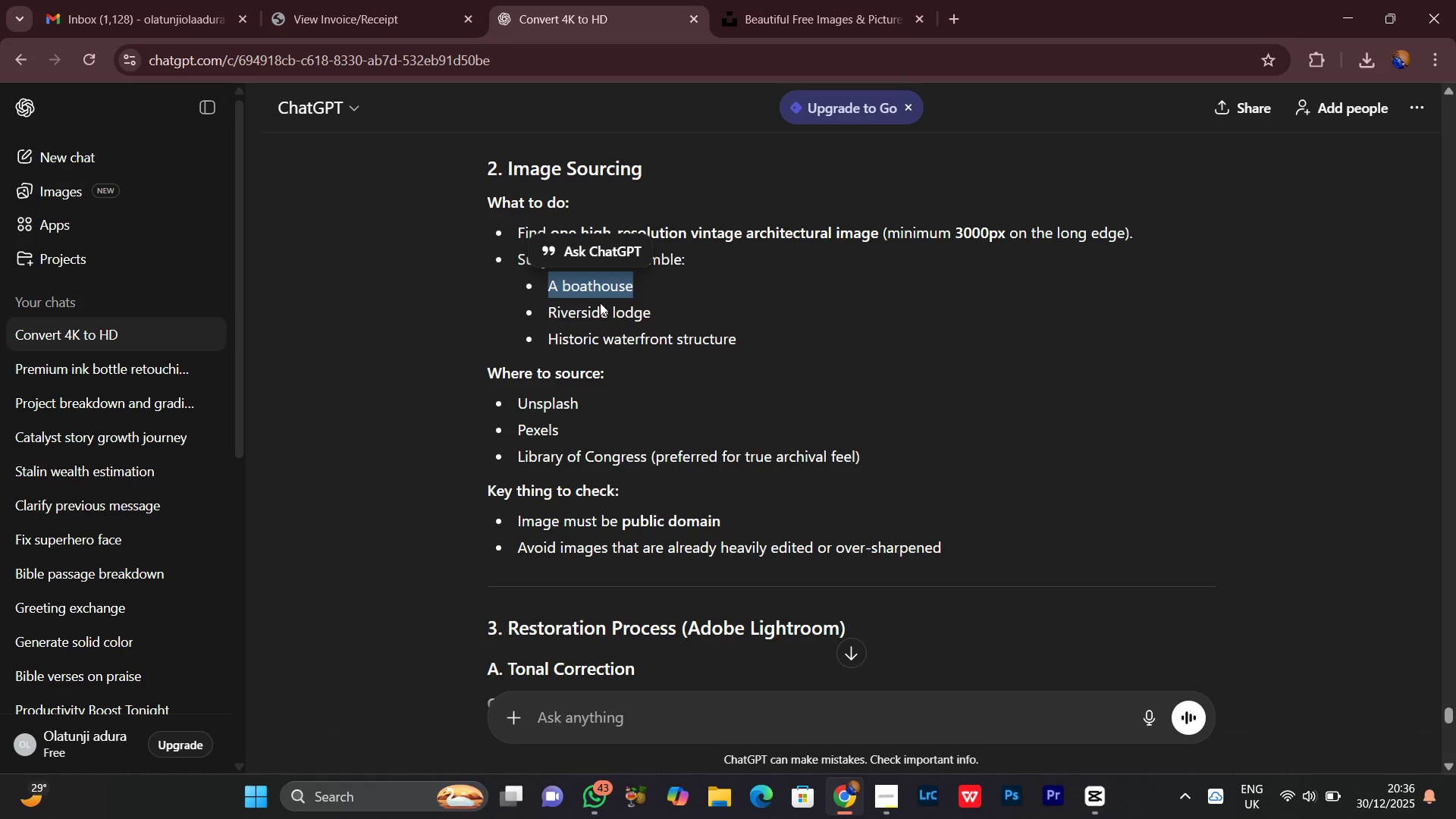 
right_click([575, 288])
 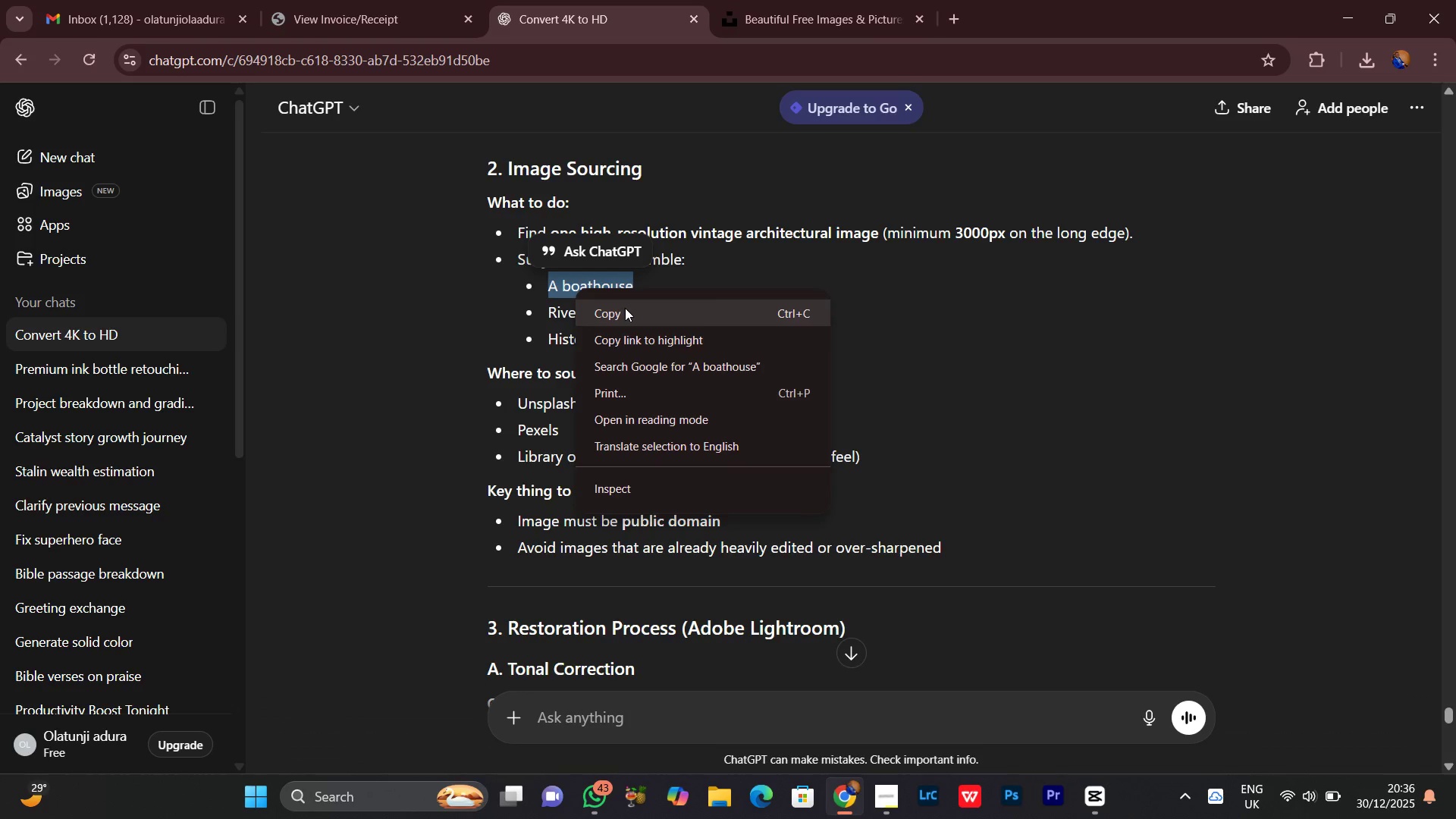 
left_click([625, 308])
 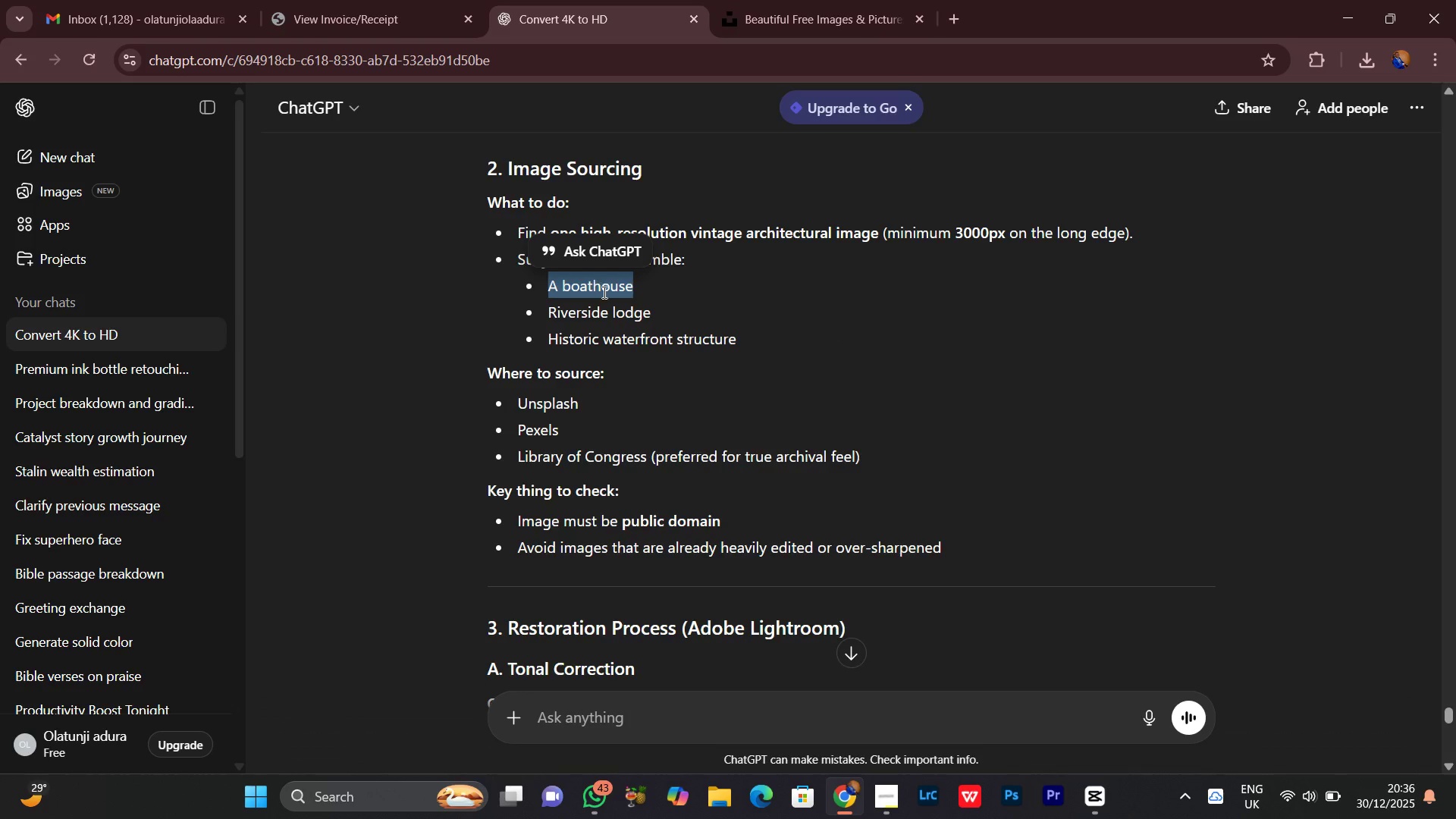 
right_click([596, 287])
 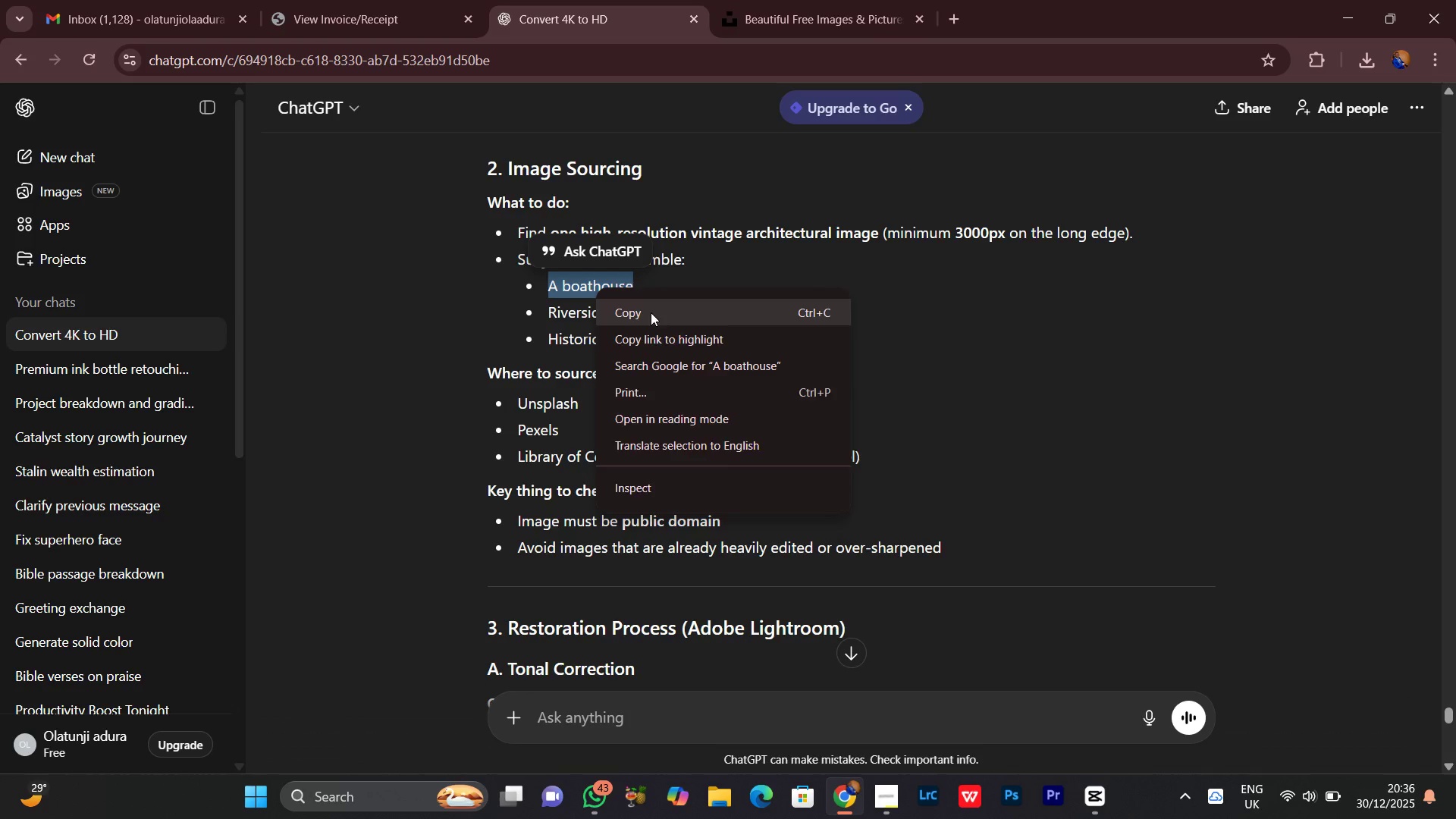 
double_click([780, 281])
 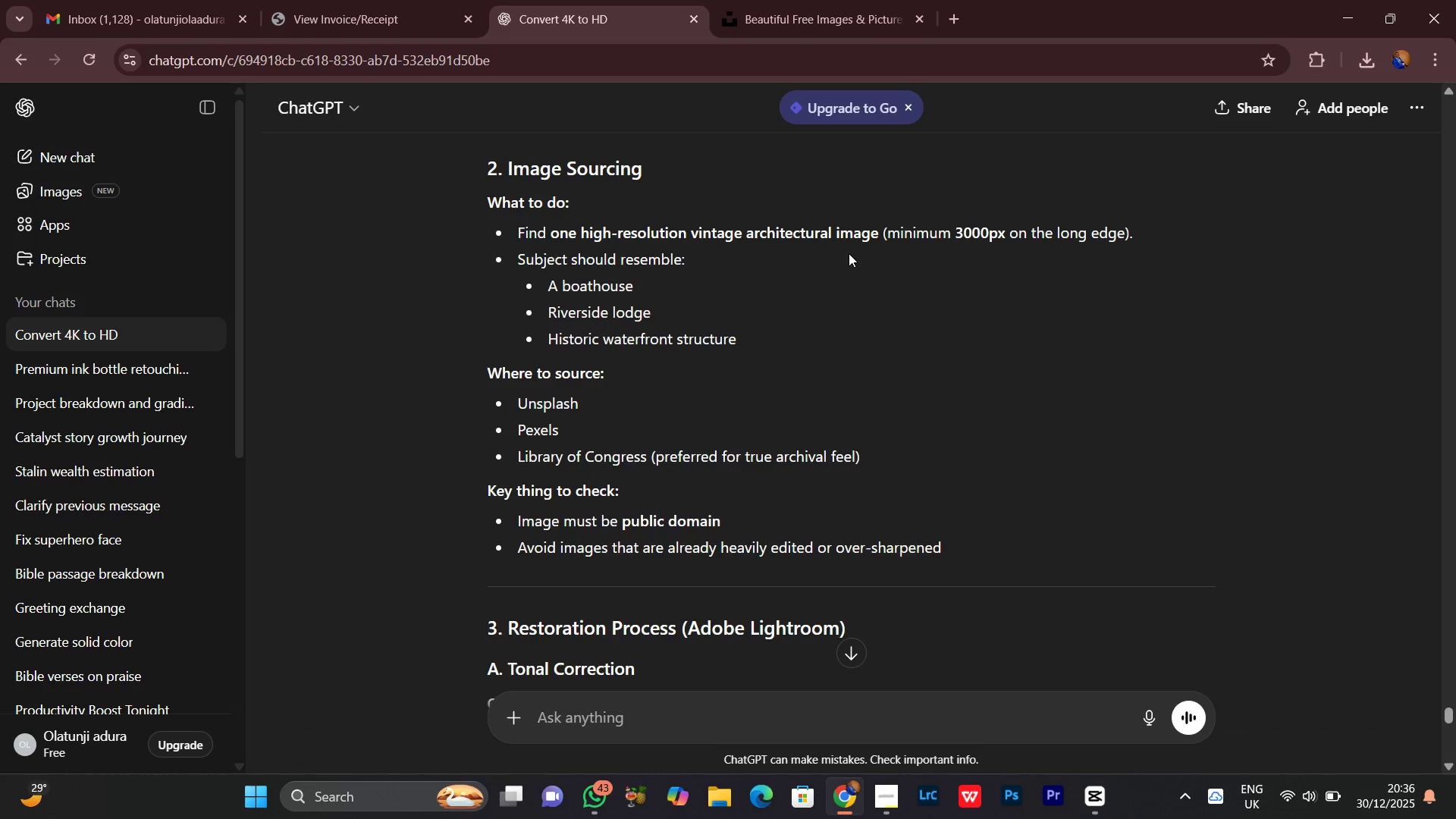 
wait(5.5)
 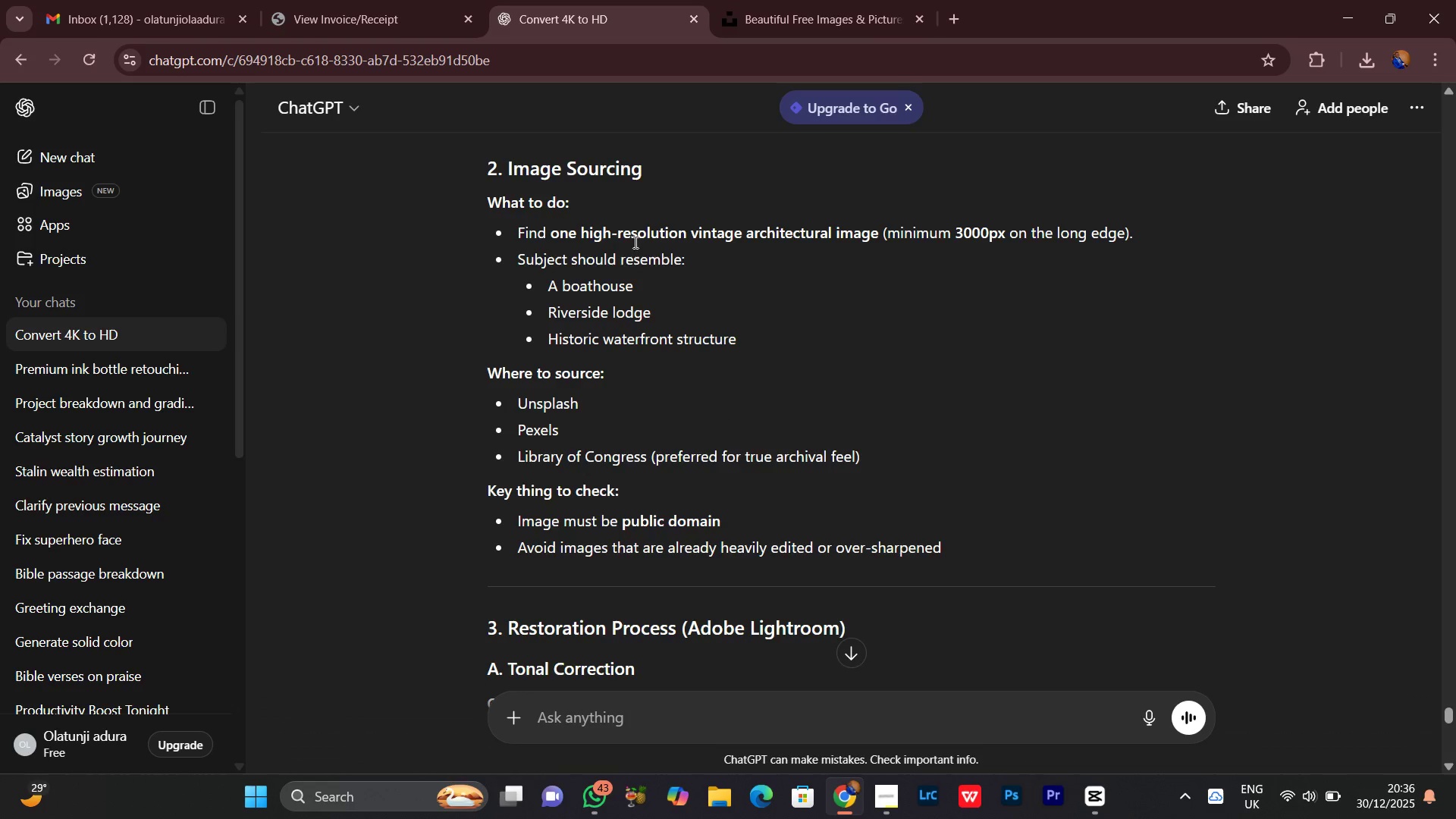 
scroll: coordinate [553, 399], scroll_direction: down, amount: 1.0
 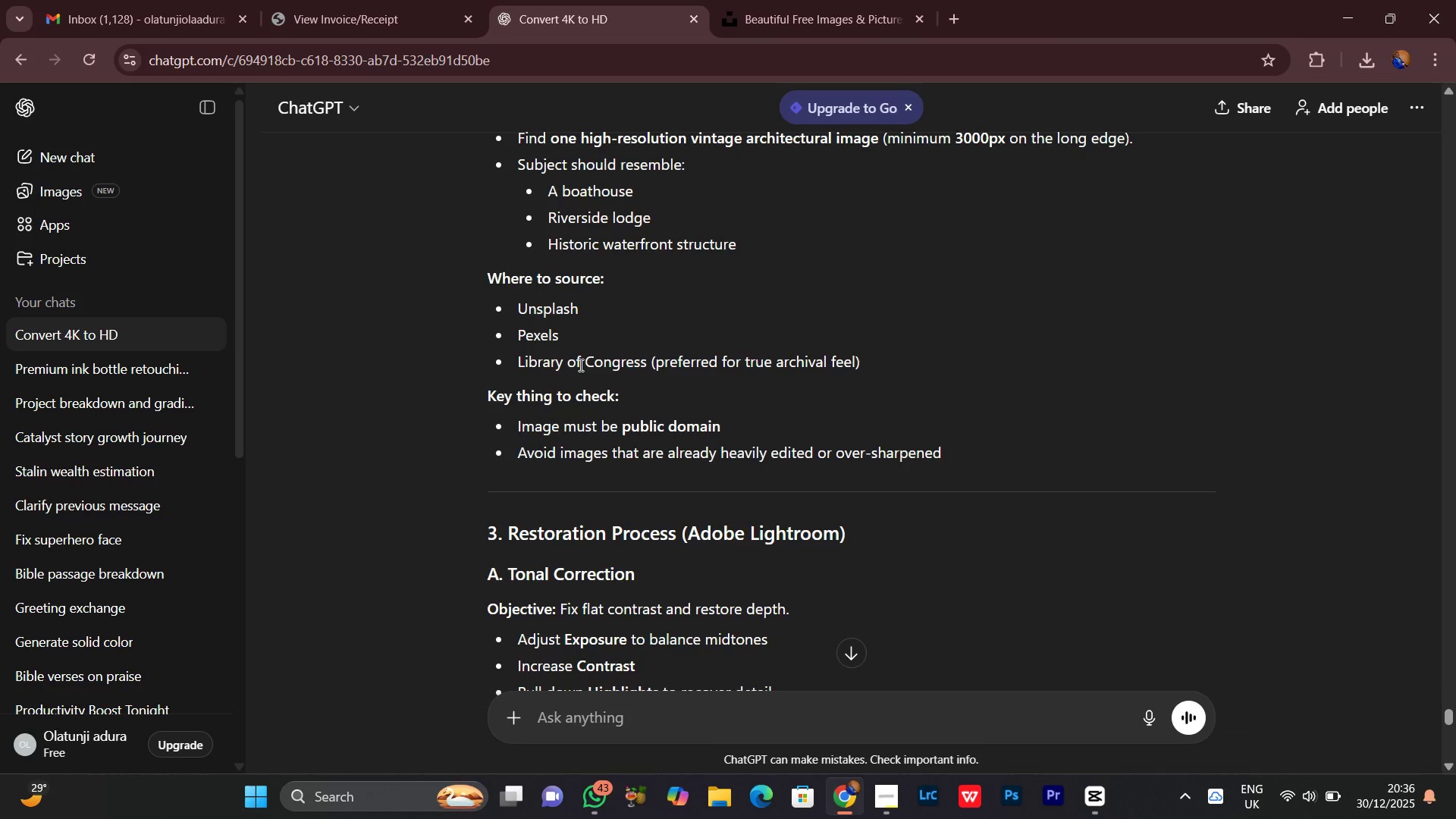 
wait(8.25)
 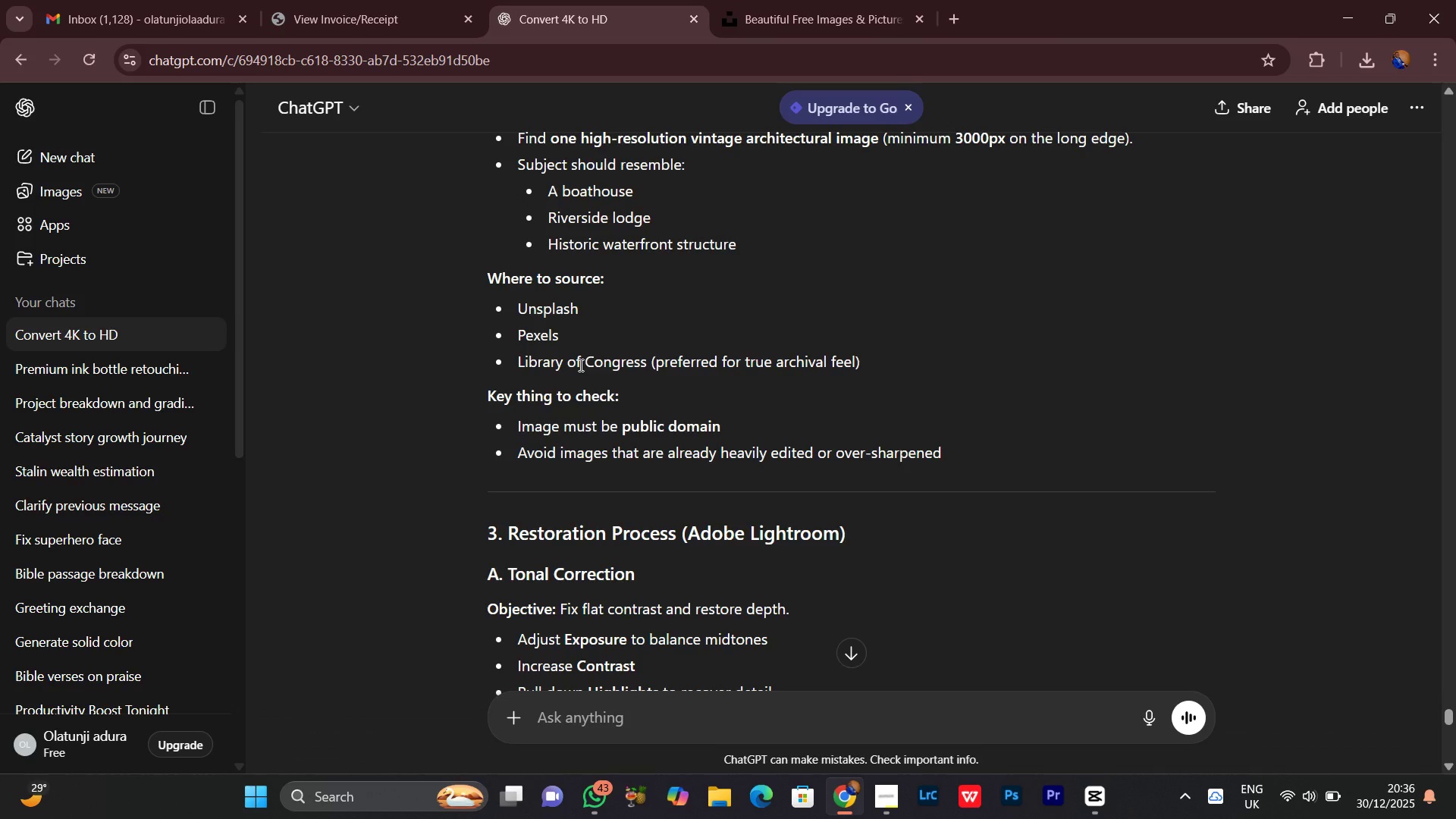 
scroll: coordinate [720, 381], scroll_direction: down, amount: 2.0
 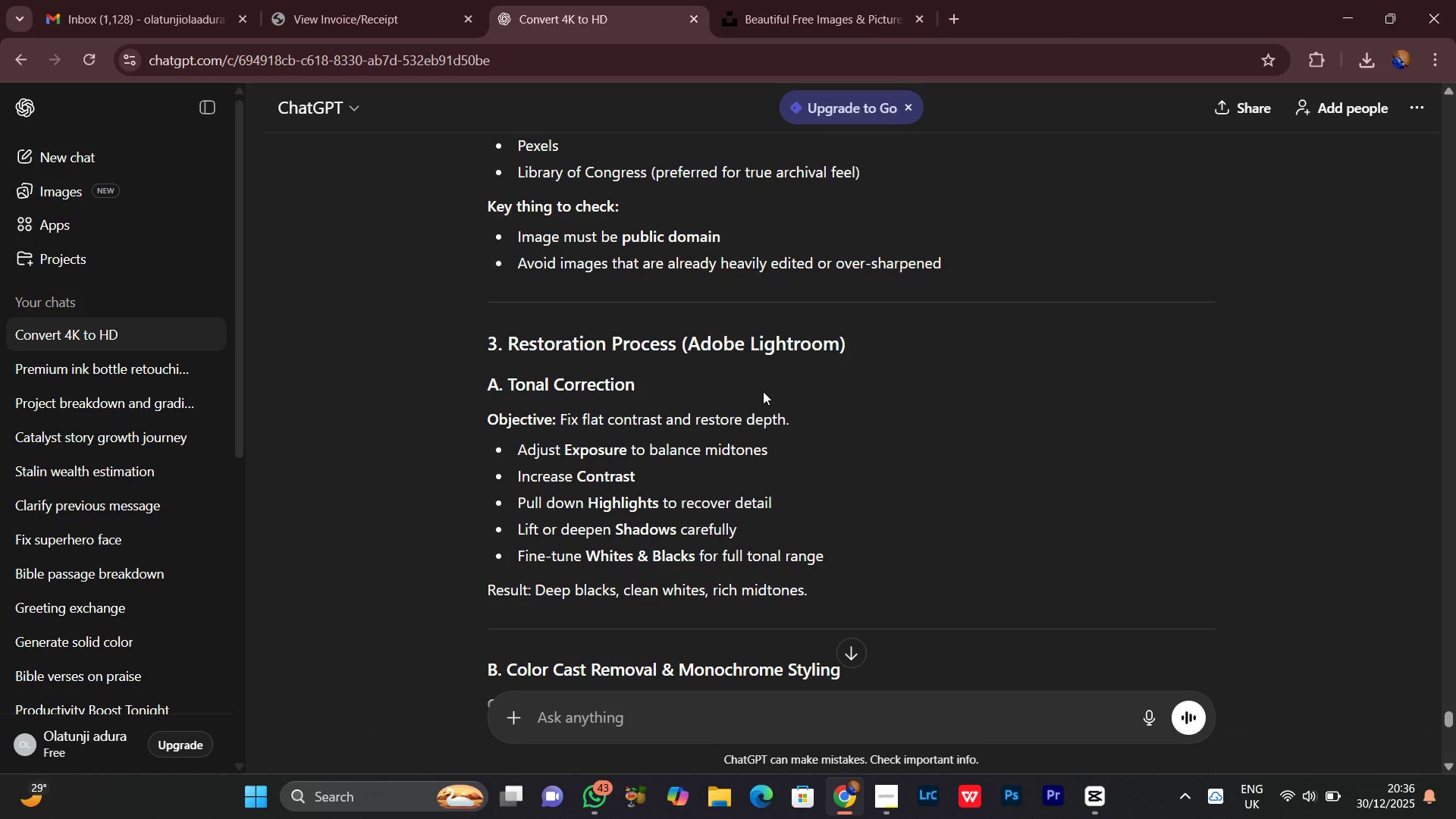 
wait(6.2)
 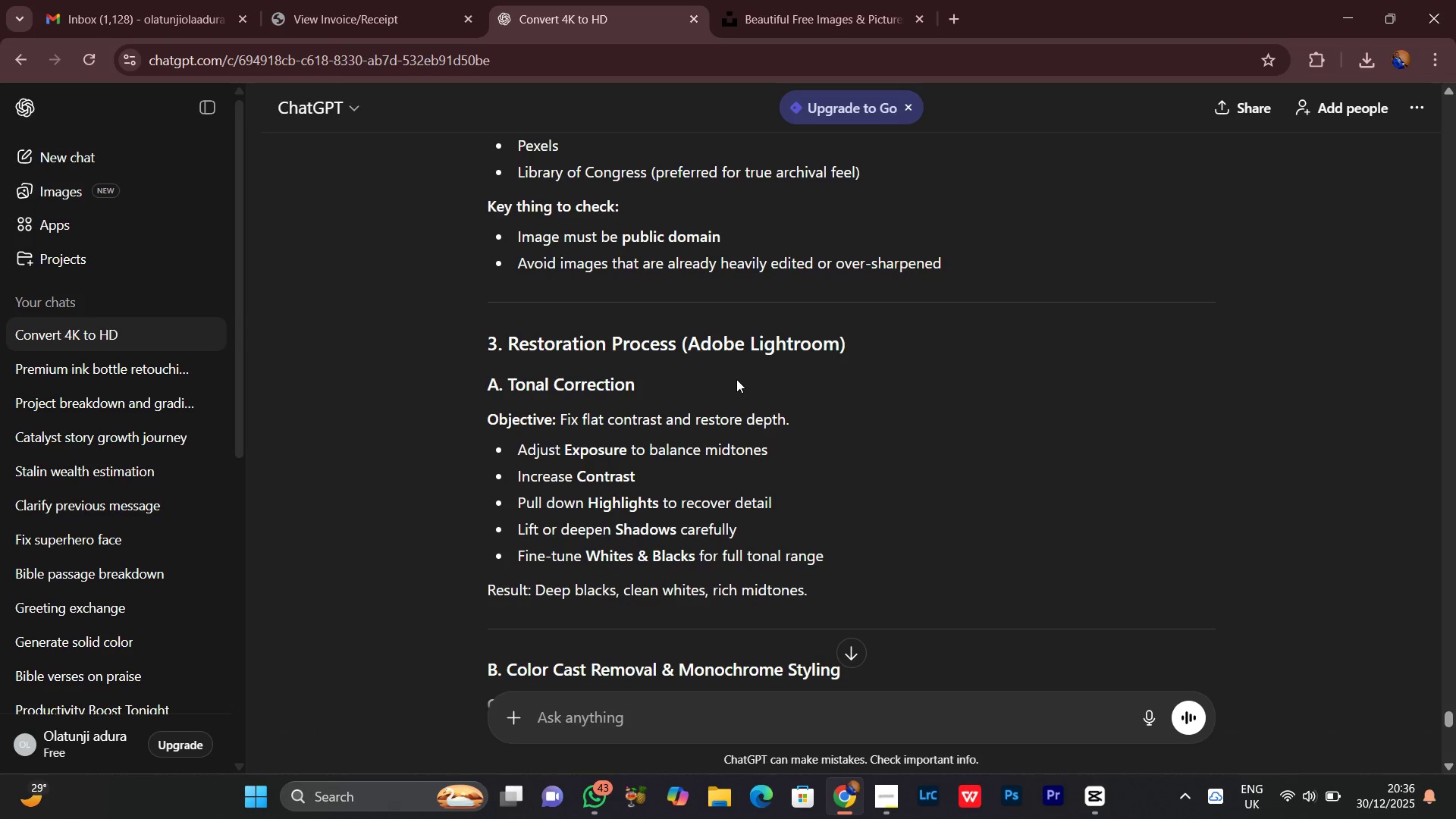 
scroll: coordinate [761, 387], scroll_direction: down, amount: 1.0
 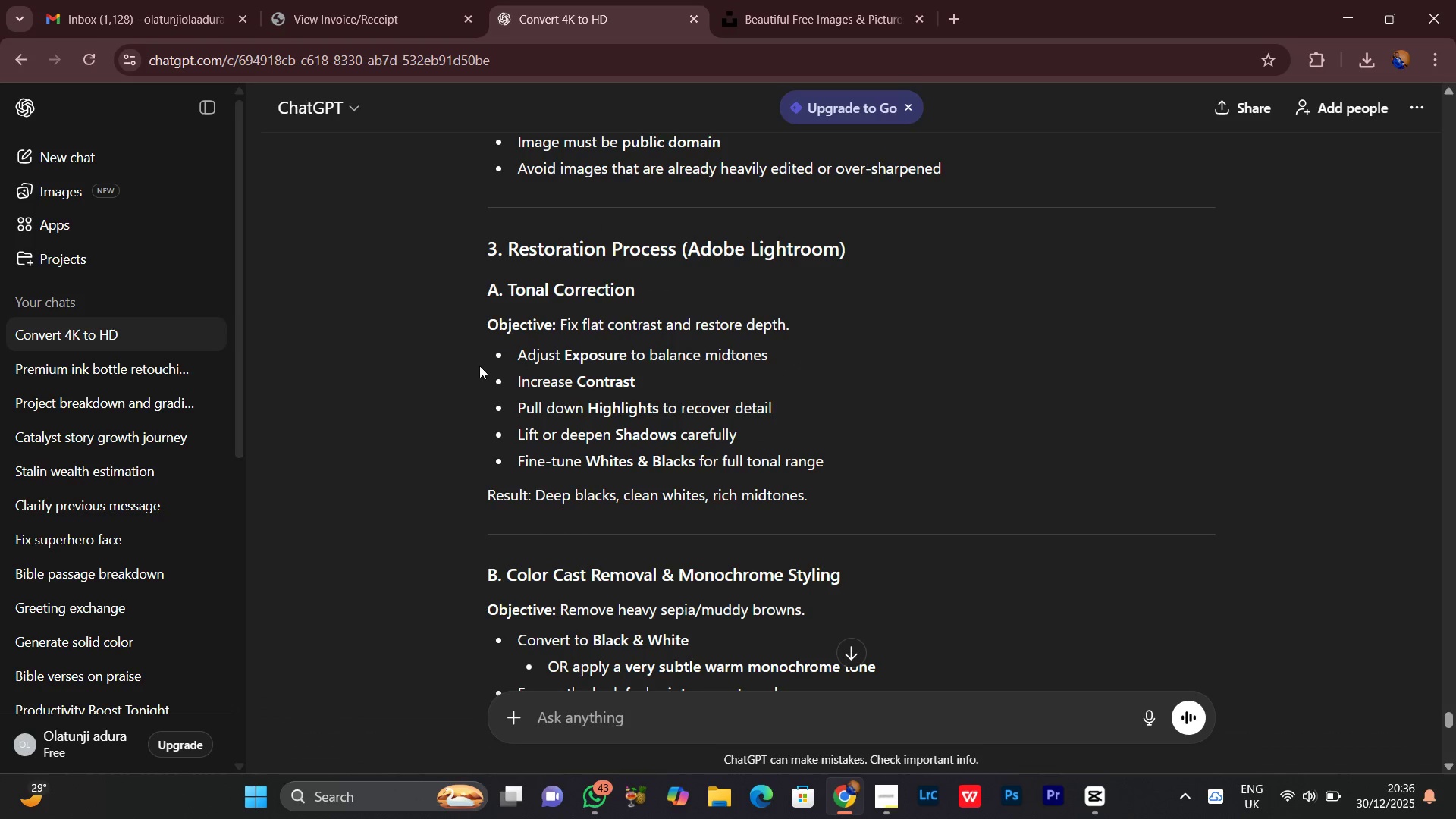 
wait(8.08)
 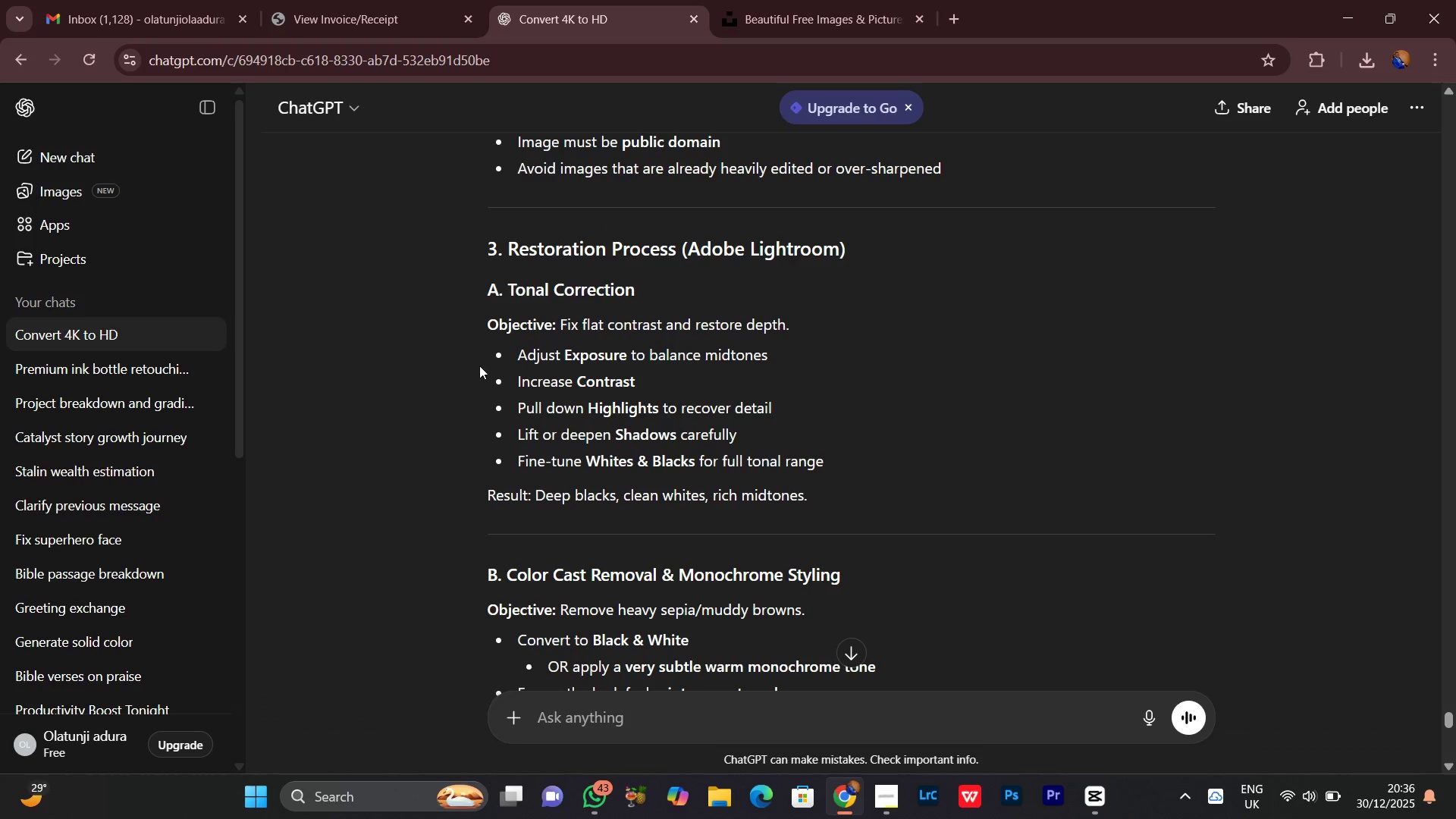 
scroll: coordinate [727, 413], scroll_direction: down, amount: 1.0
 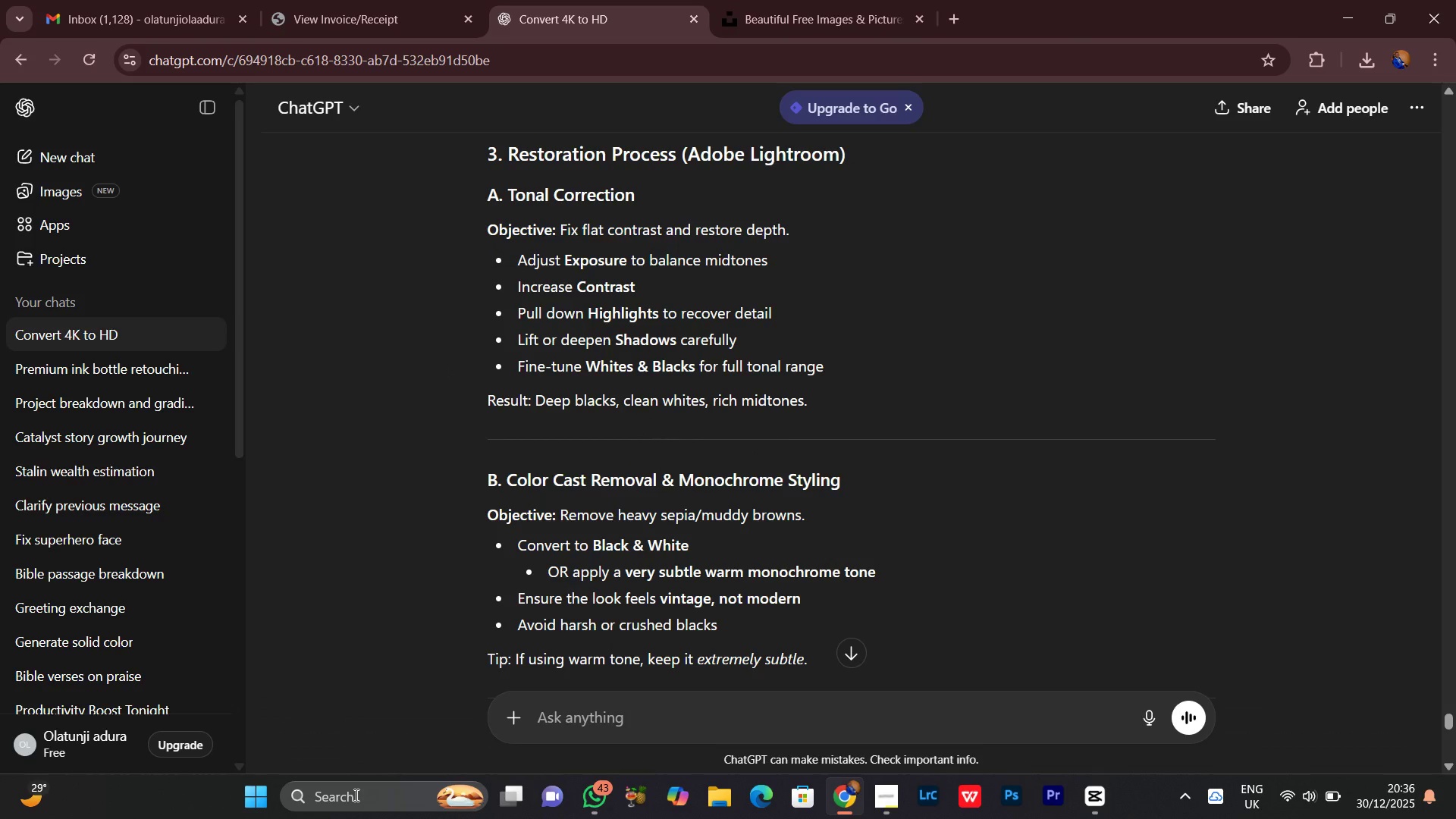 
wait(7.93)
 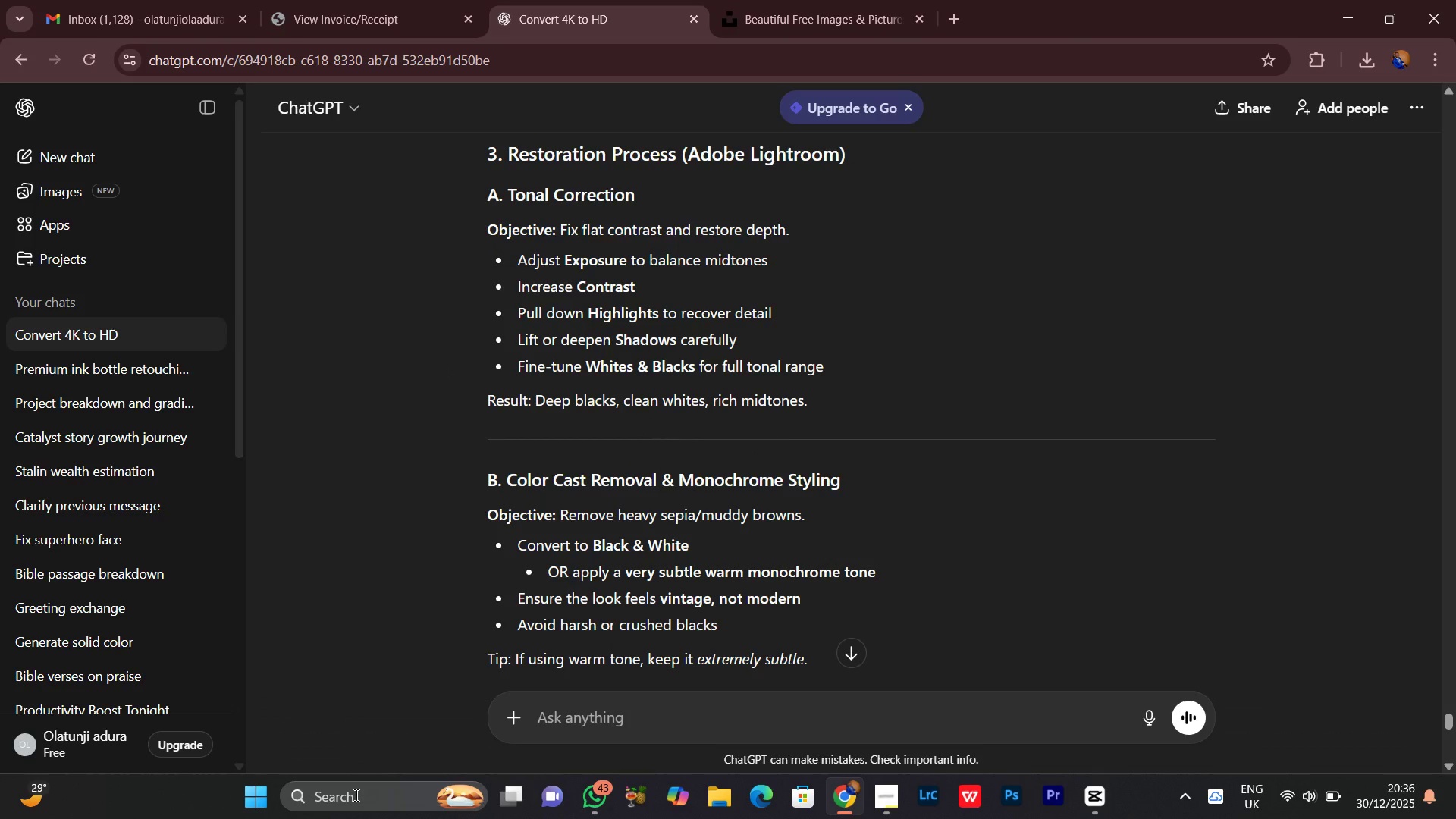 
left_click([929, 325])
 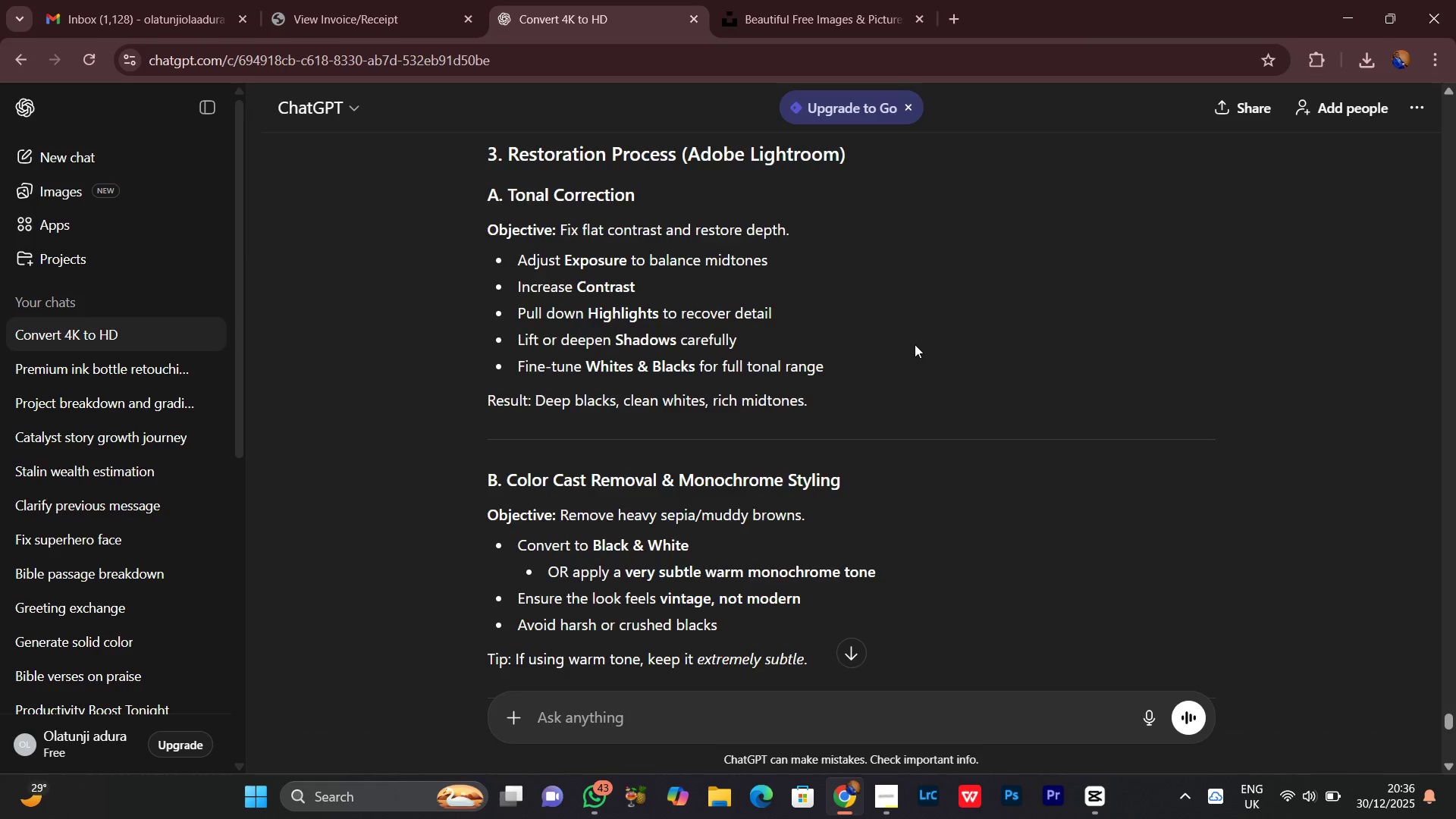 
scroll: coordinate [915, 344], scroll_direction: down, amount: 1.0
 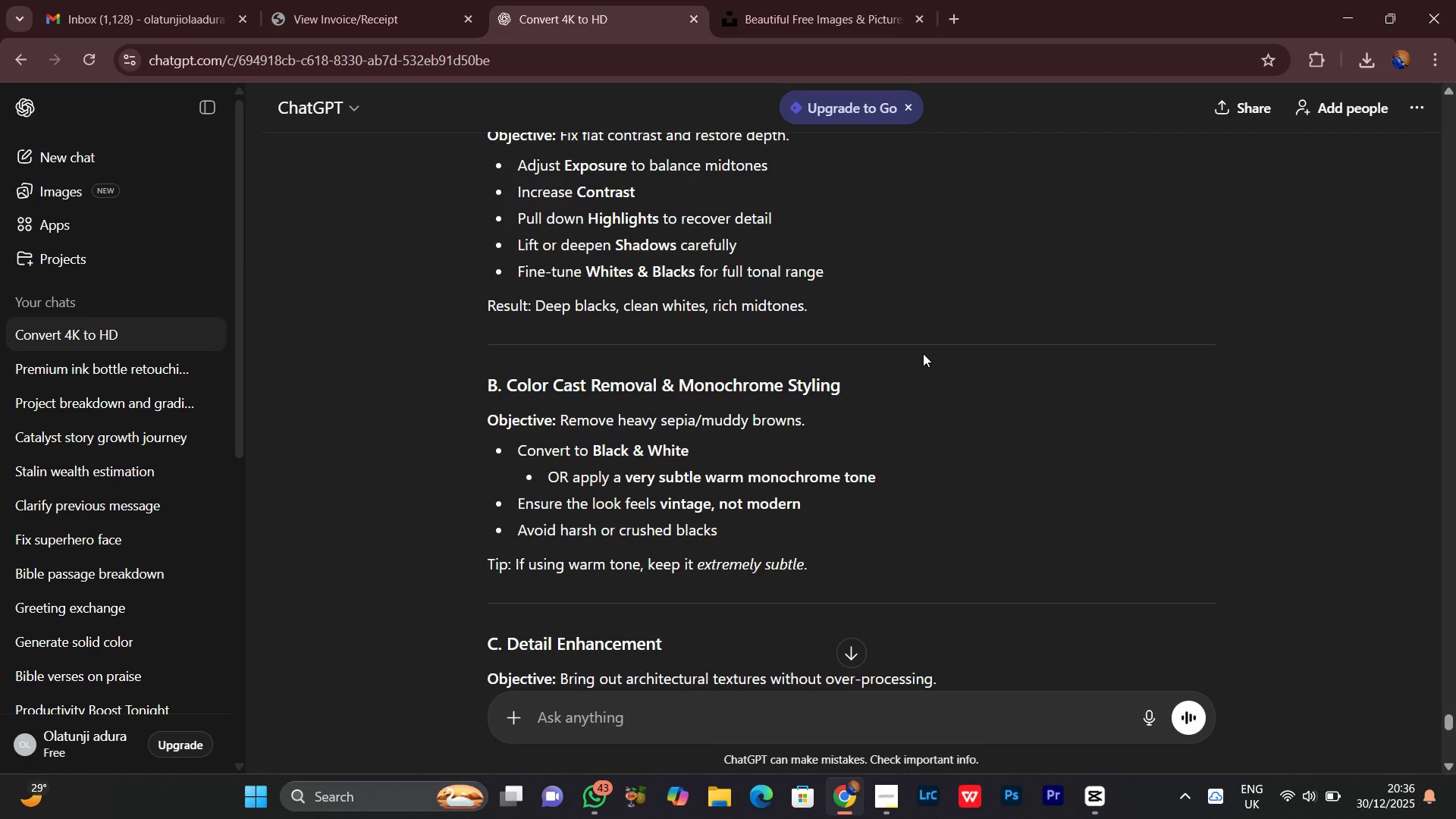 
wait(7.45)
 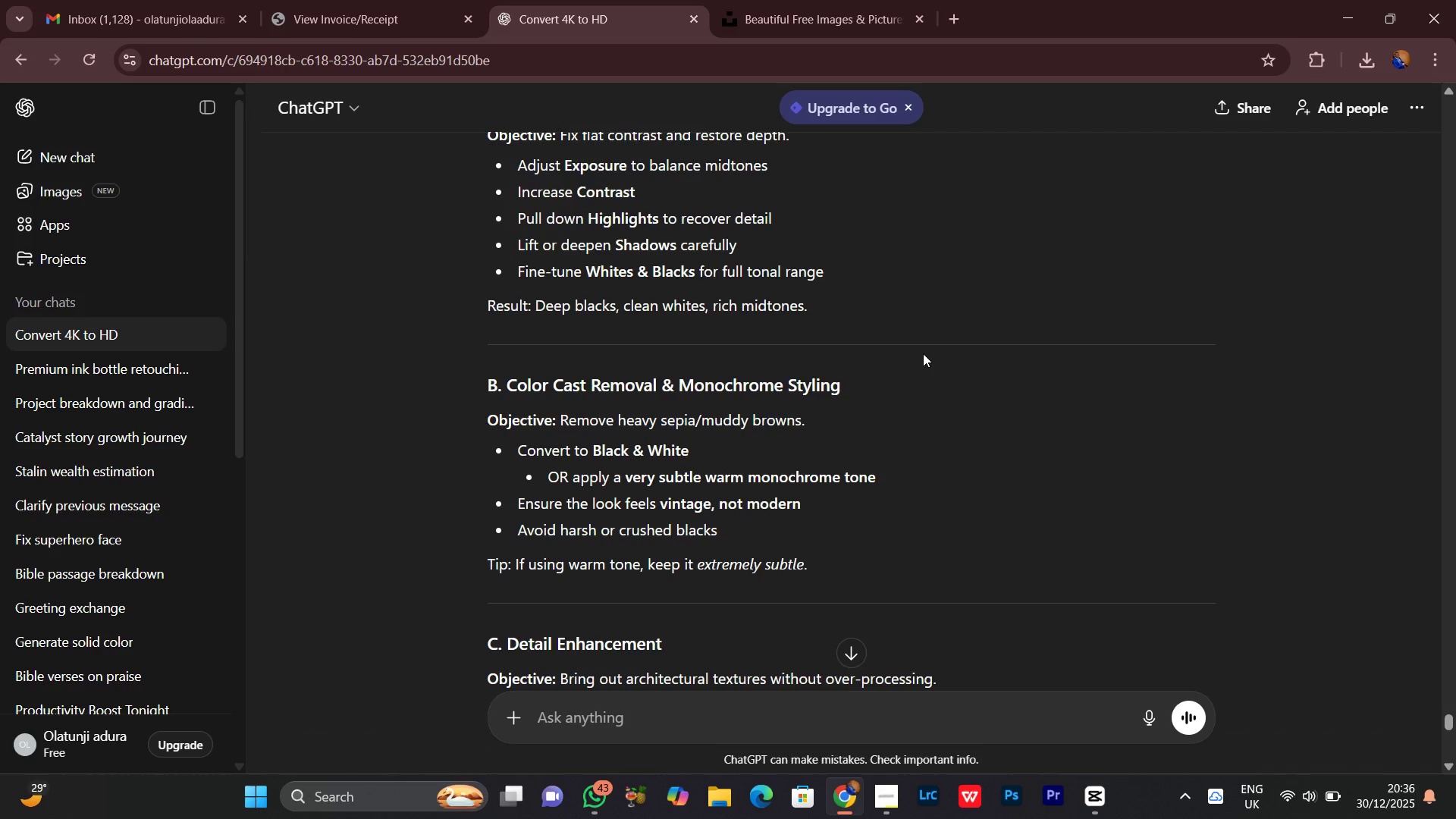 
scroll: coordinate [923, 353], scroll_direction: down, amount: 1.0
 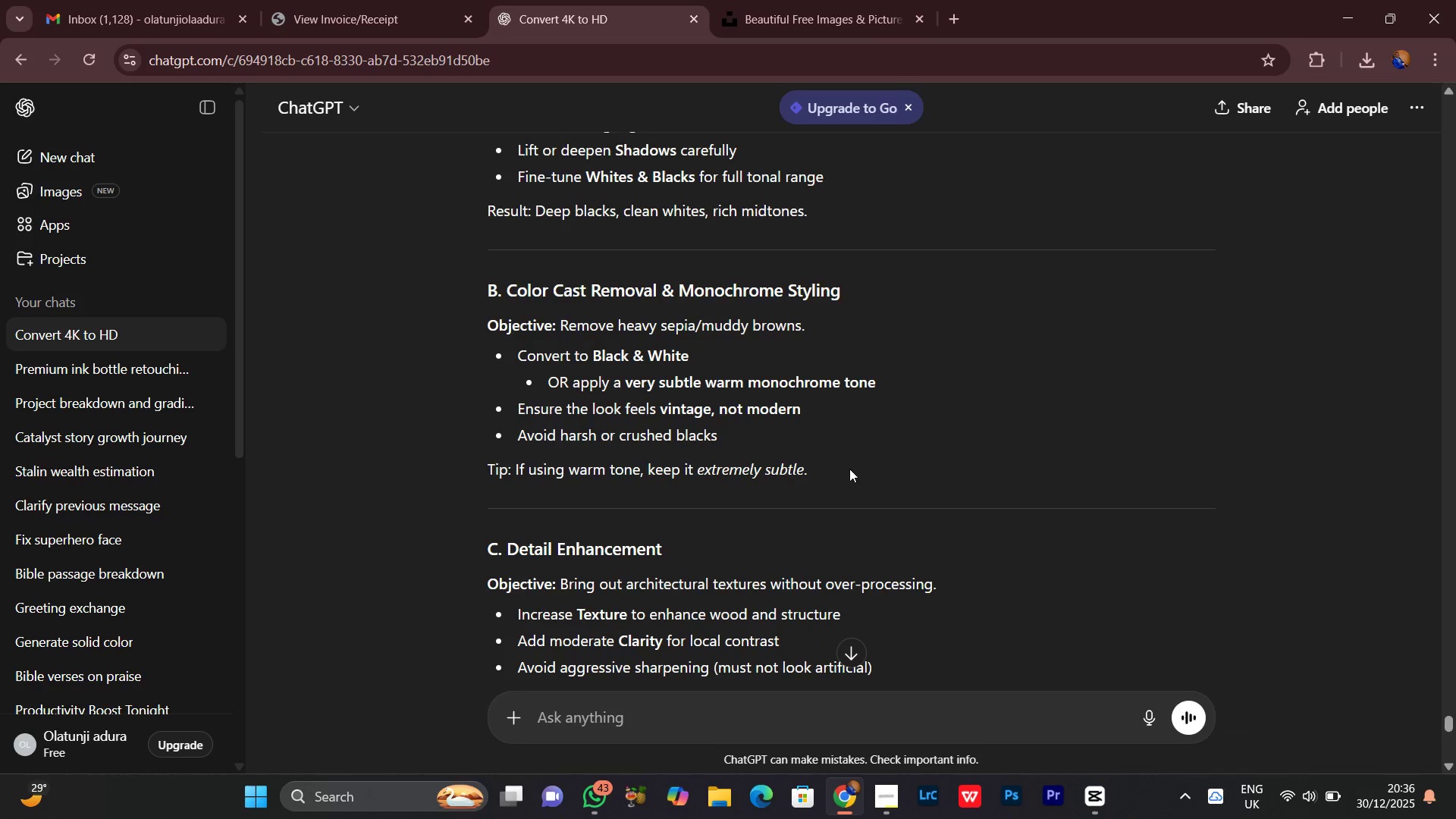 
wait(9.8)
 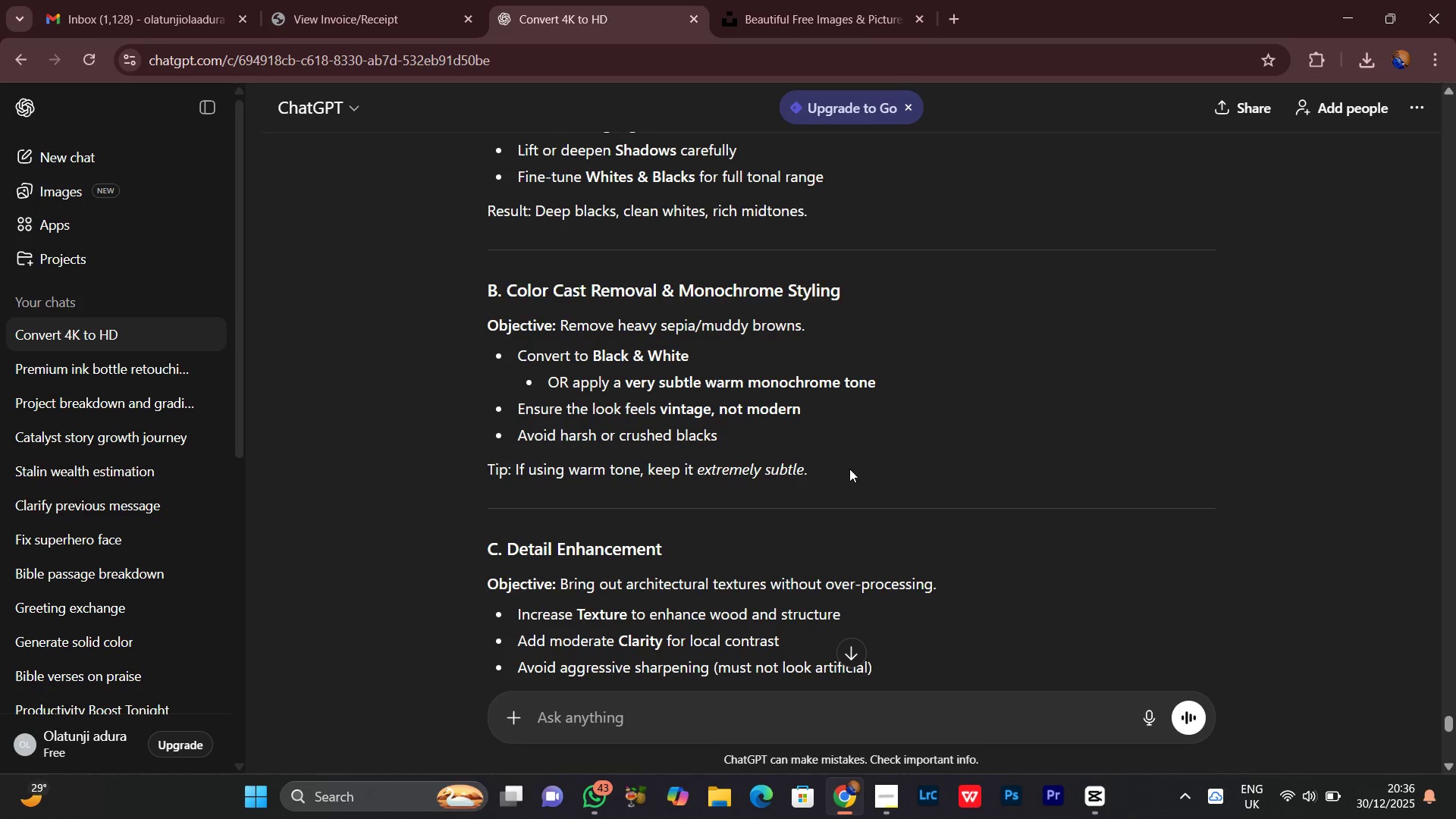 
scroll: coordinate [860, 432], scroll_direction: down, amount: 1.0
 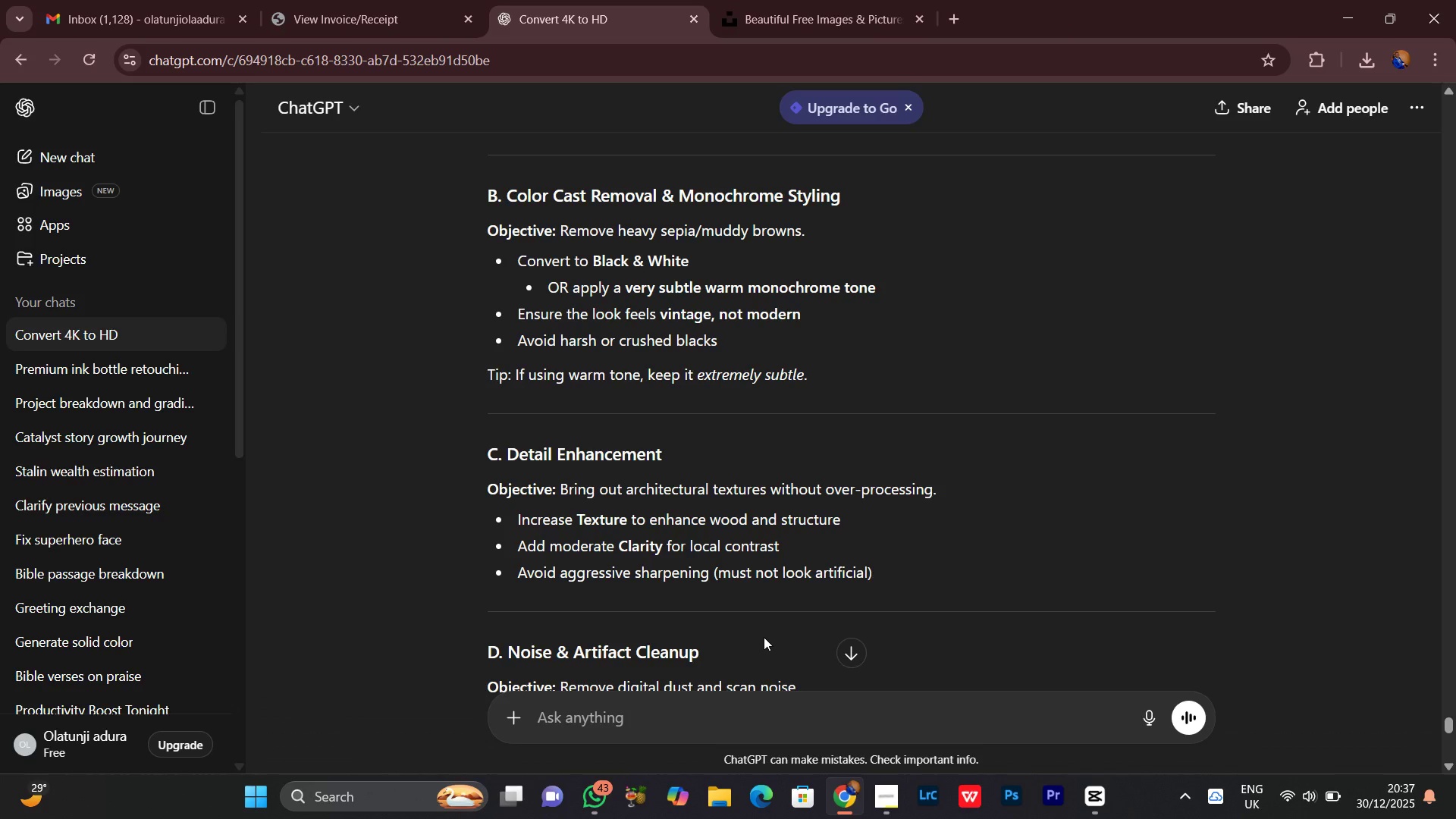 
wait(8.67)
 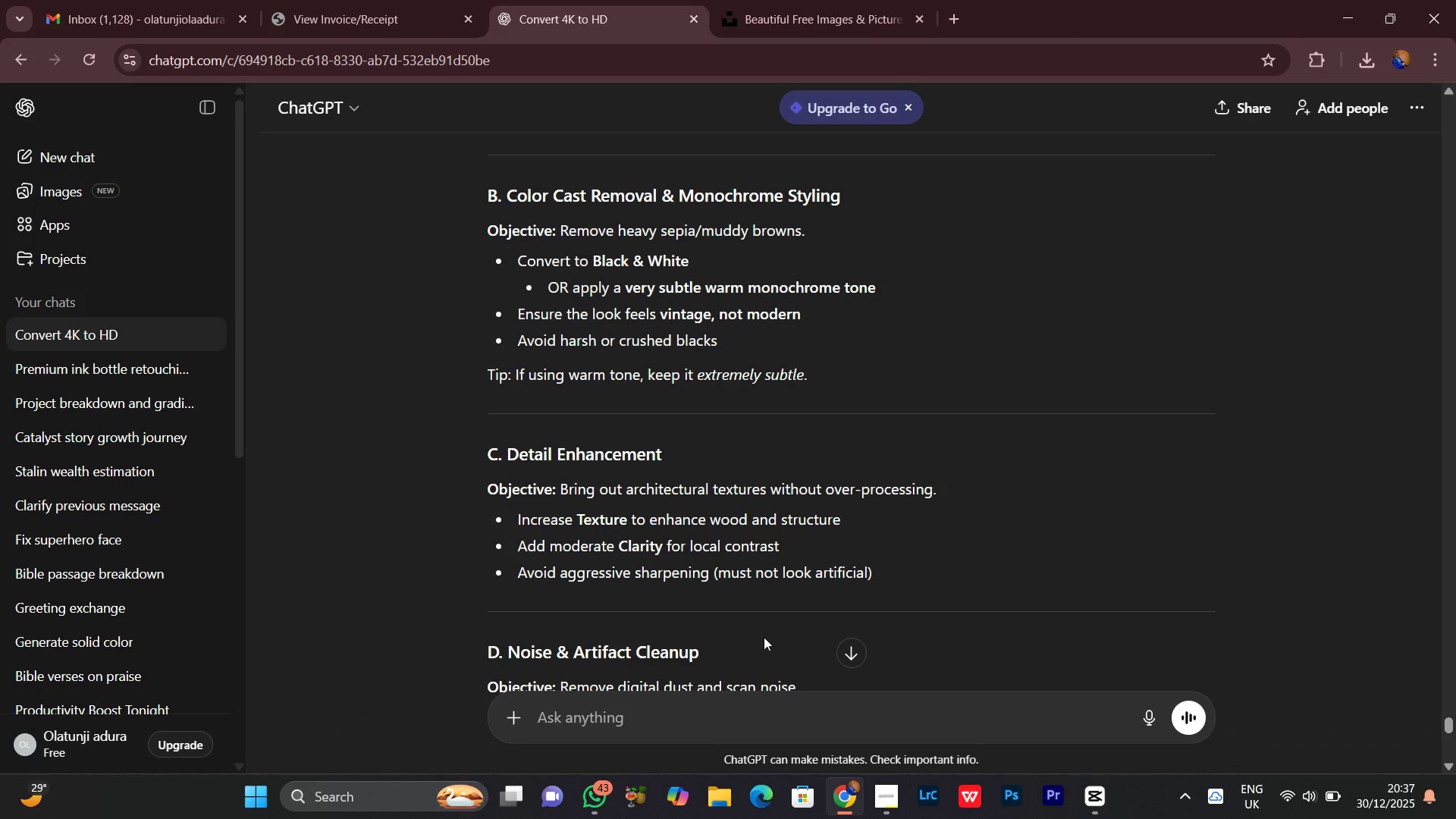 
scroll: coordinate [899, 544], scroll_direction: down, amount: 1.0
 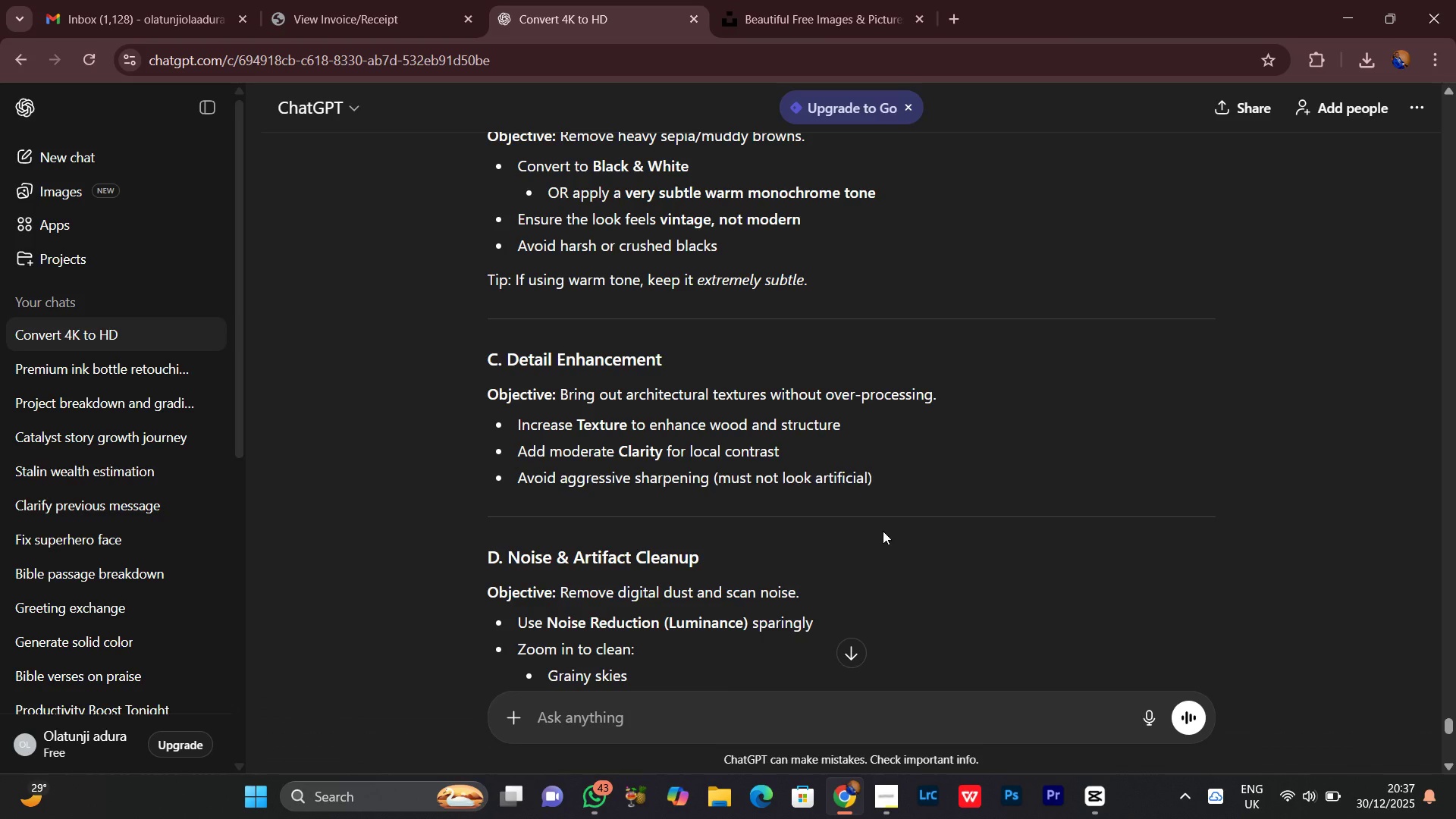 
wait(13.82)
 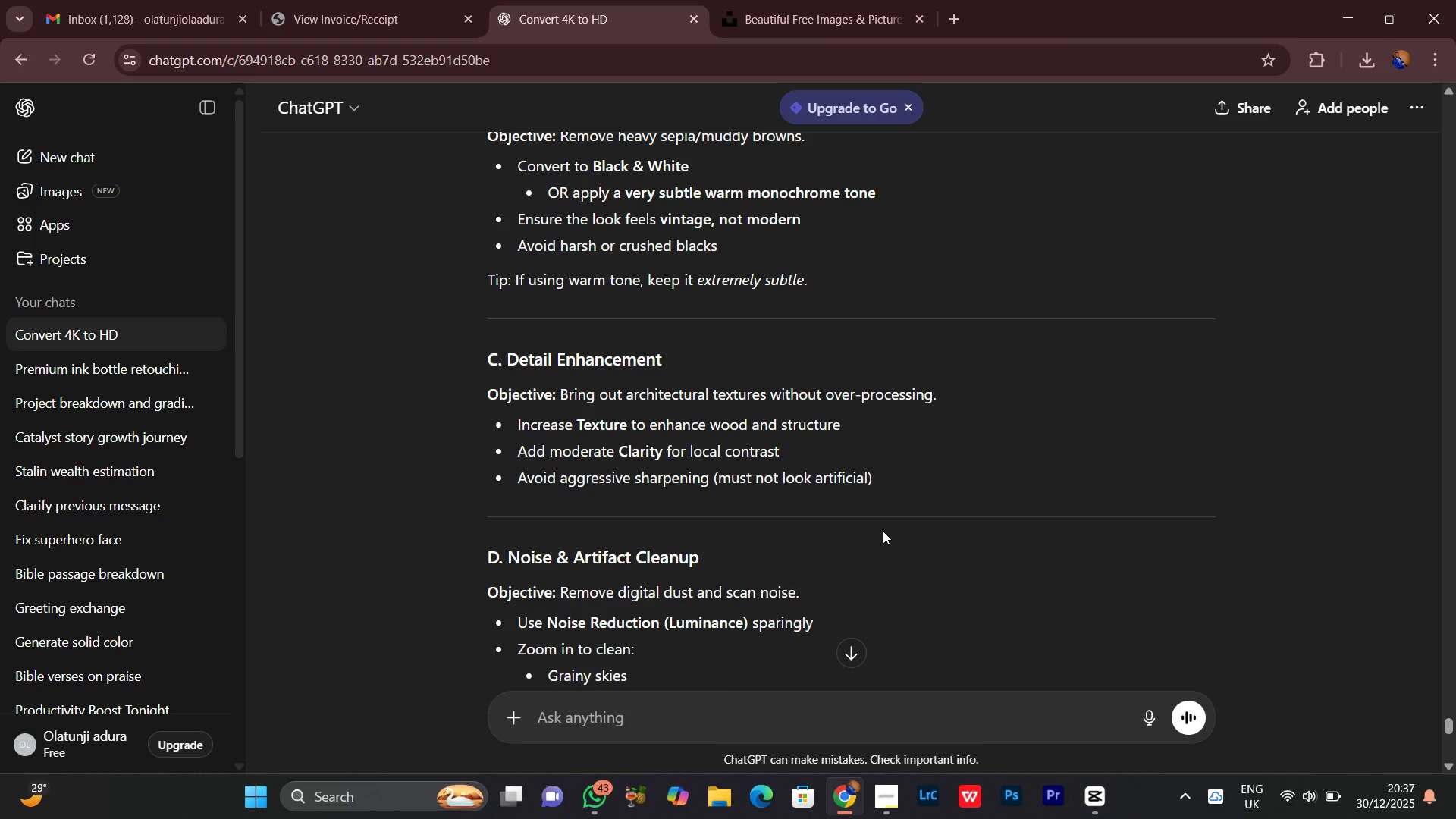 
scroll: coordinate [898, 528], scroll_direction: down, amount: 3.0
 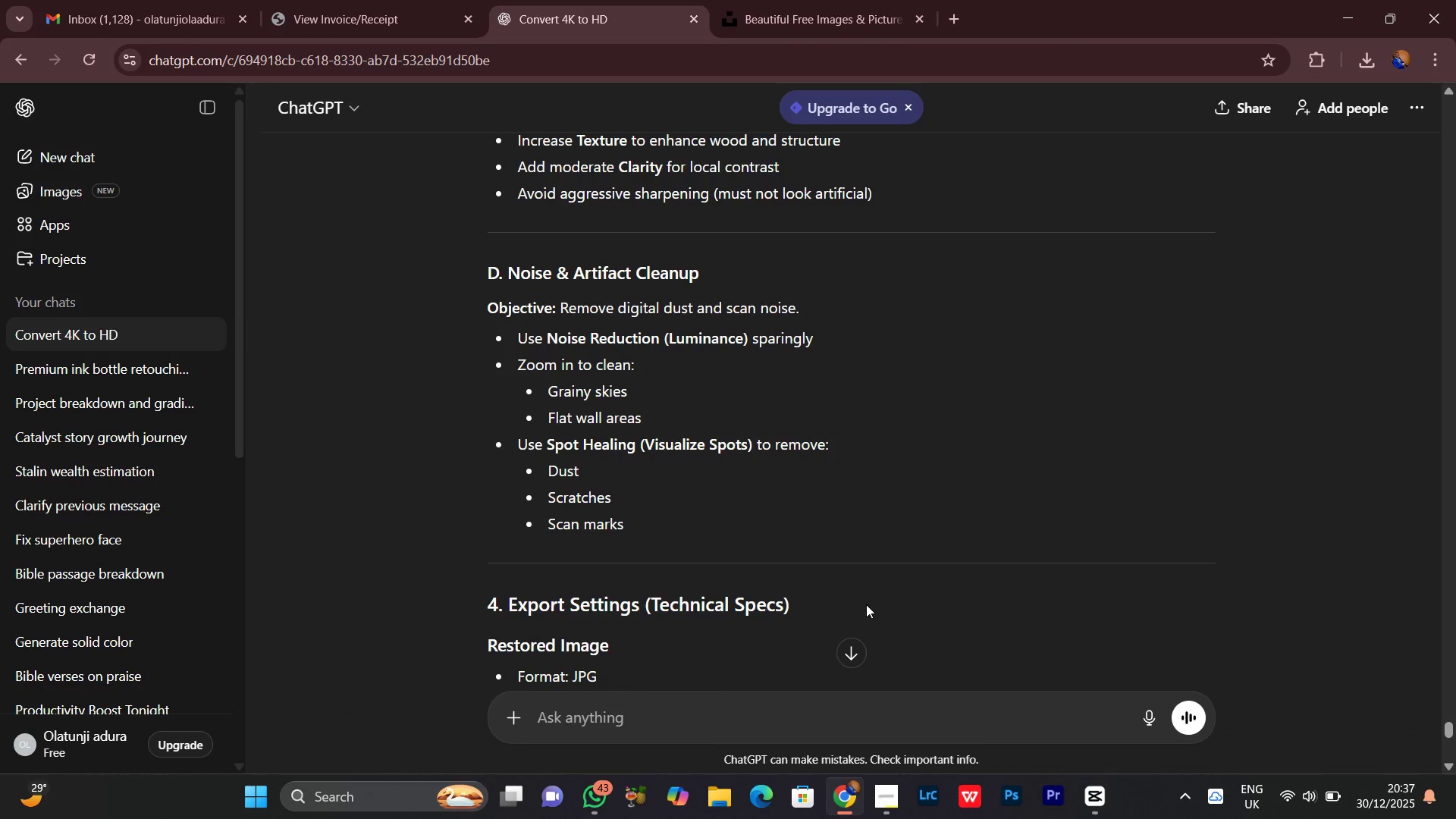 
wait(9.46)
 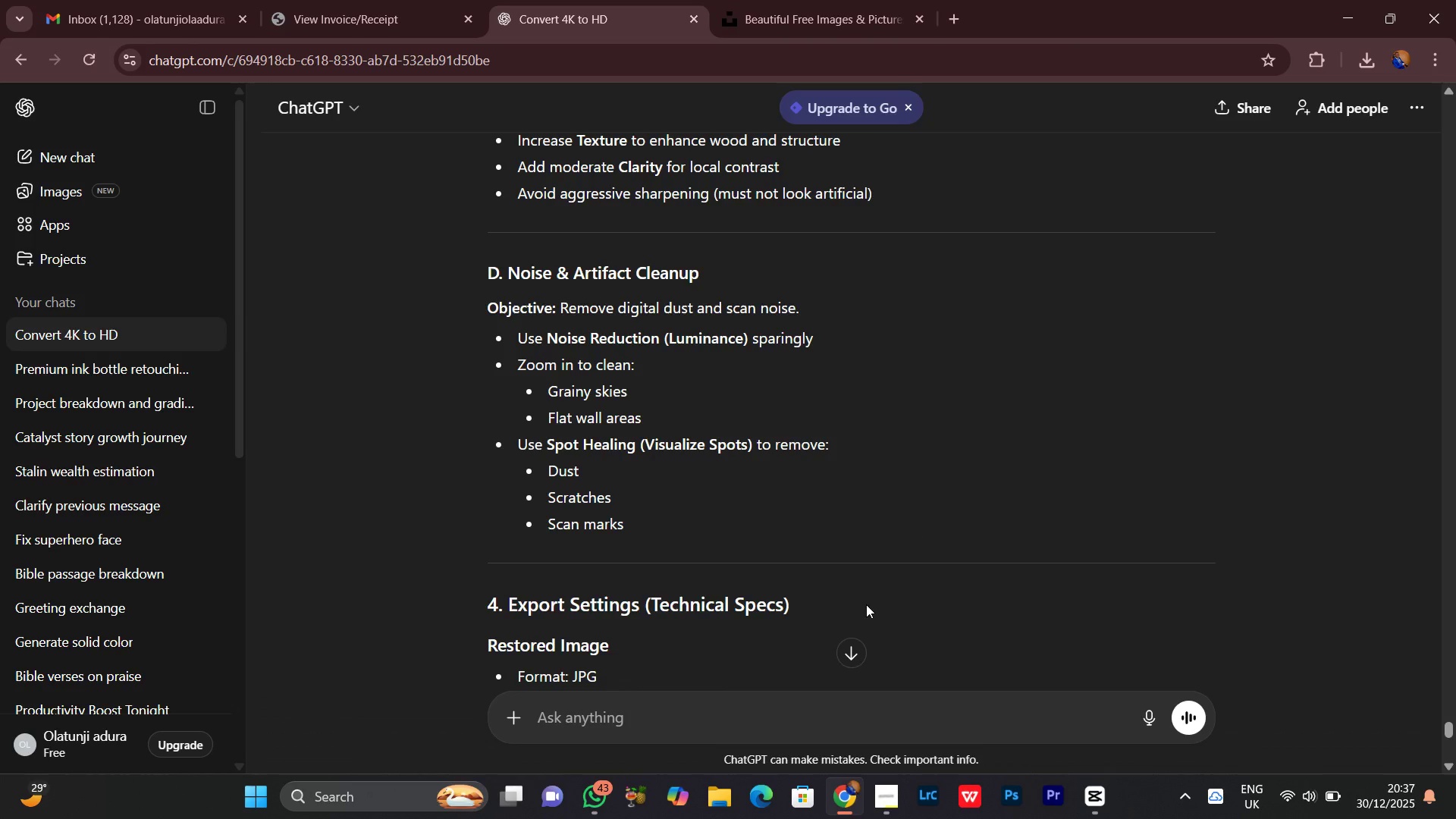 
scroll: coordinate [882, 613], scroll_direction: down, amount: 4.0
 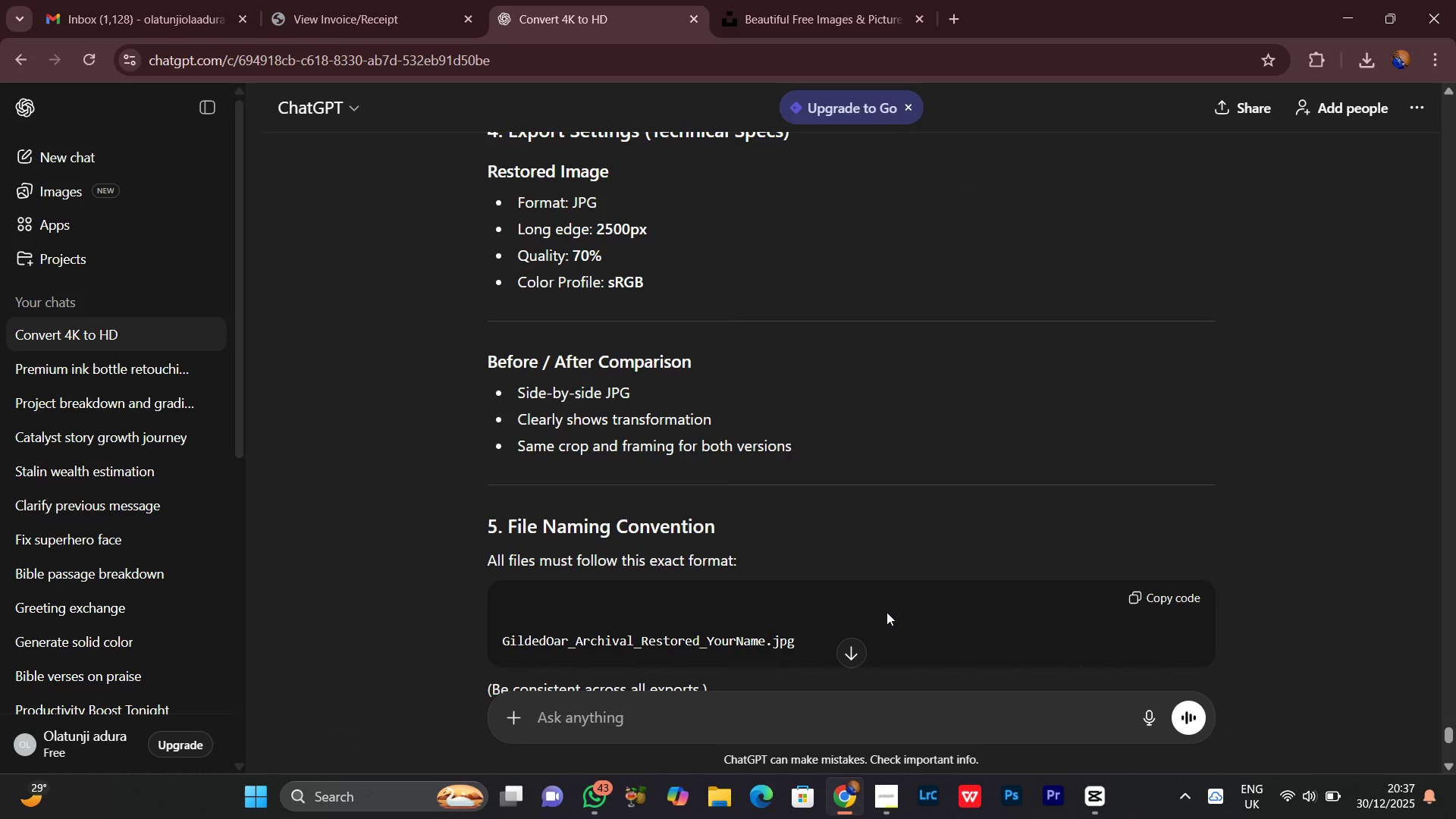 
wait(8.87)
 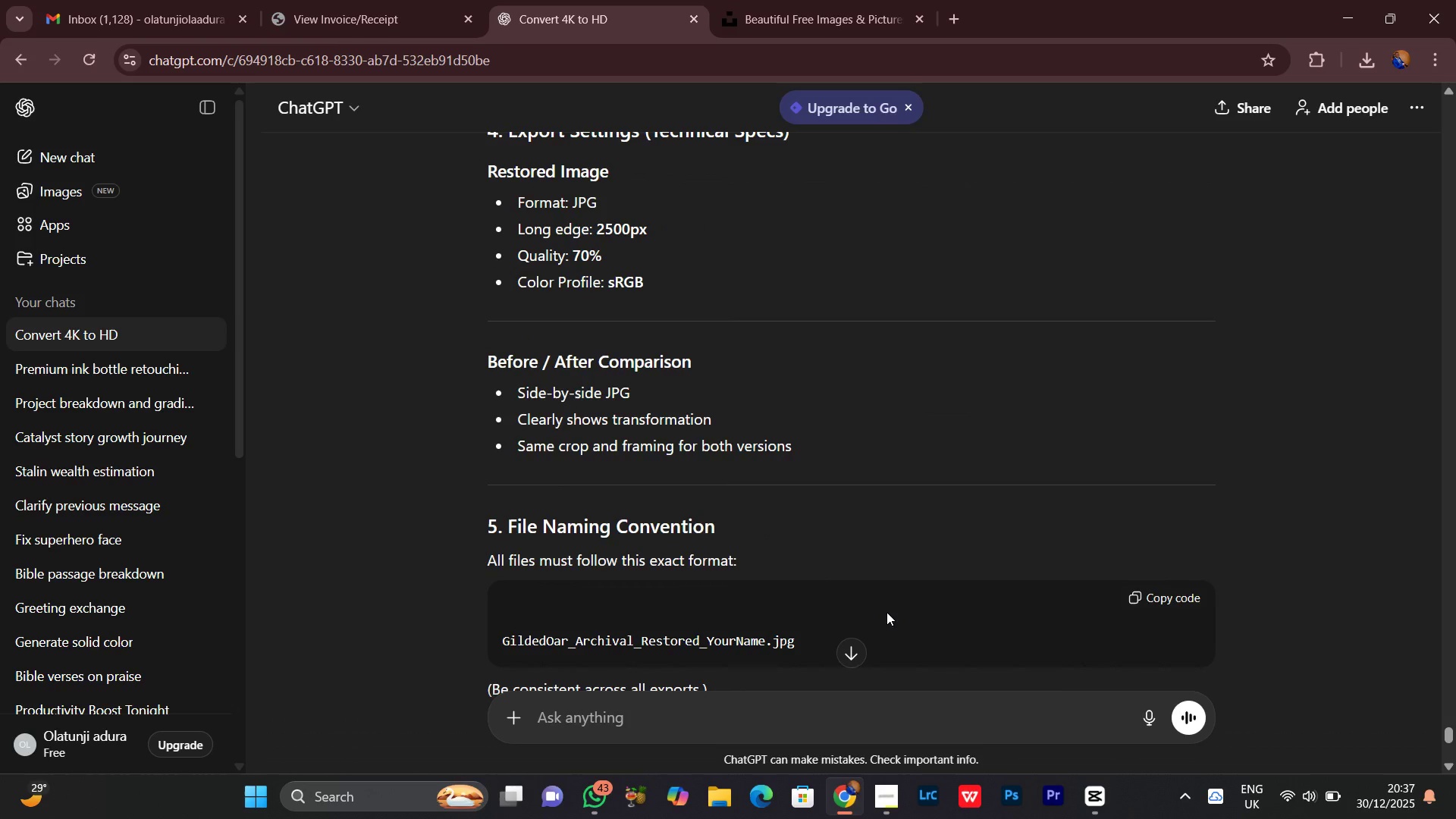 
scroll: coordinate [783, 468], scroll_direction: down, amount: 7.0
 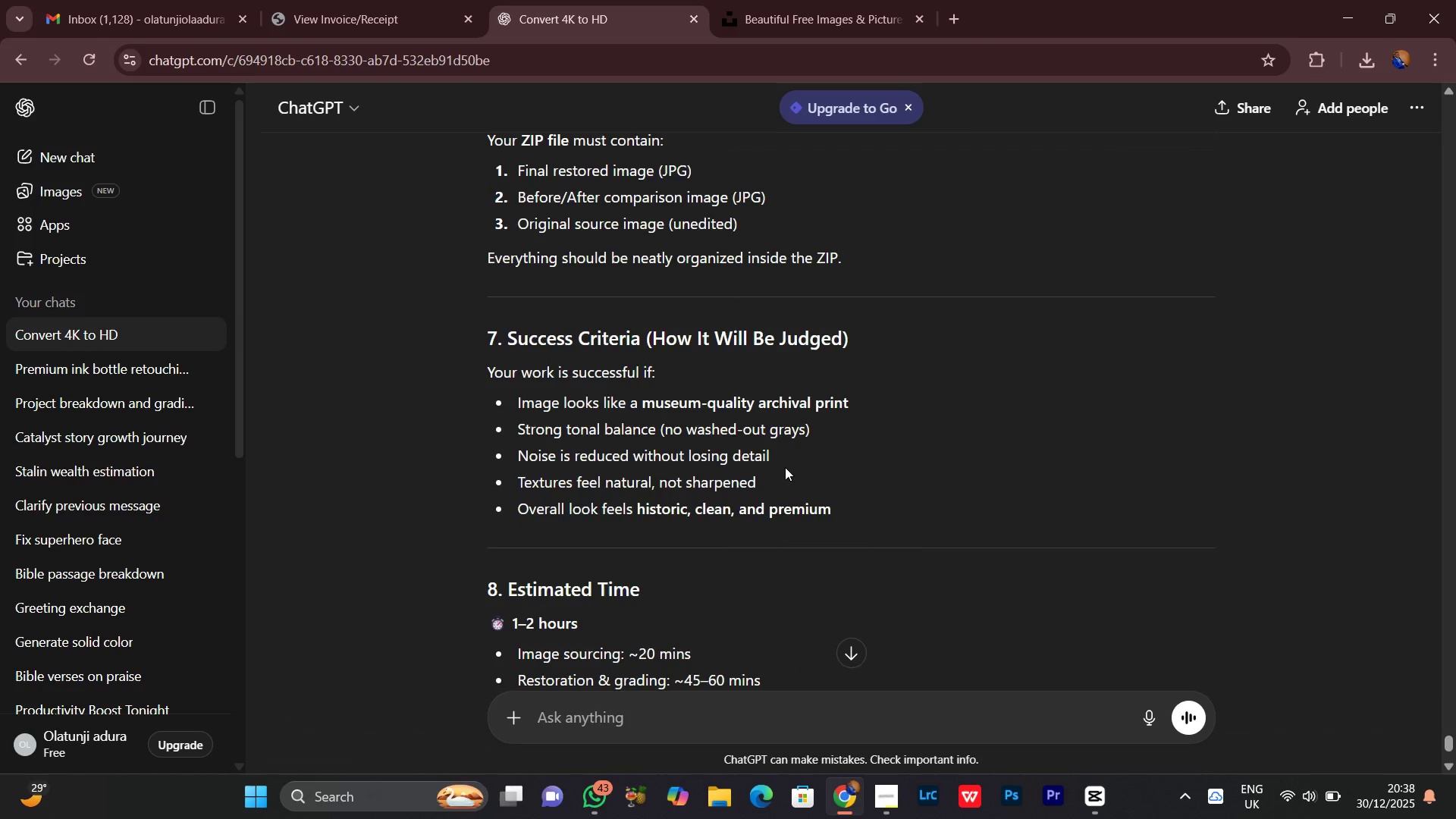 
scroll: coordinate [1455, 2], scroll_direction: down, amount: 32.0
 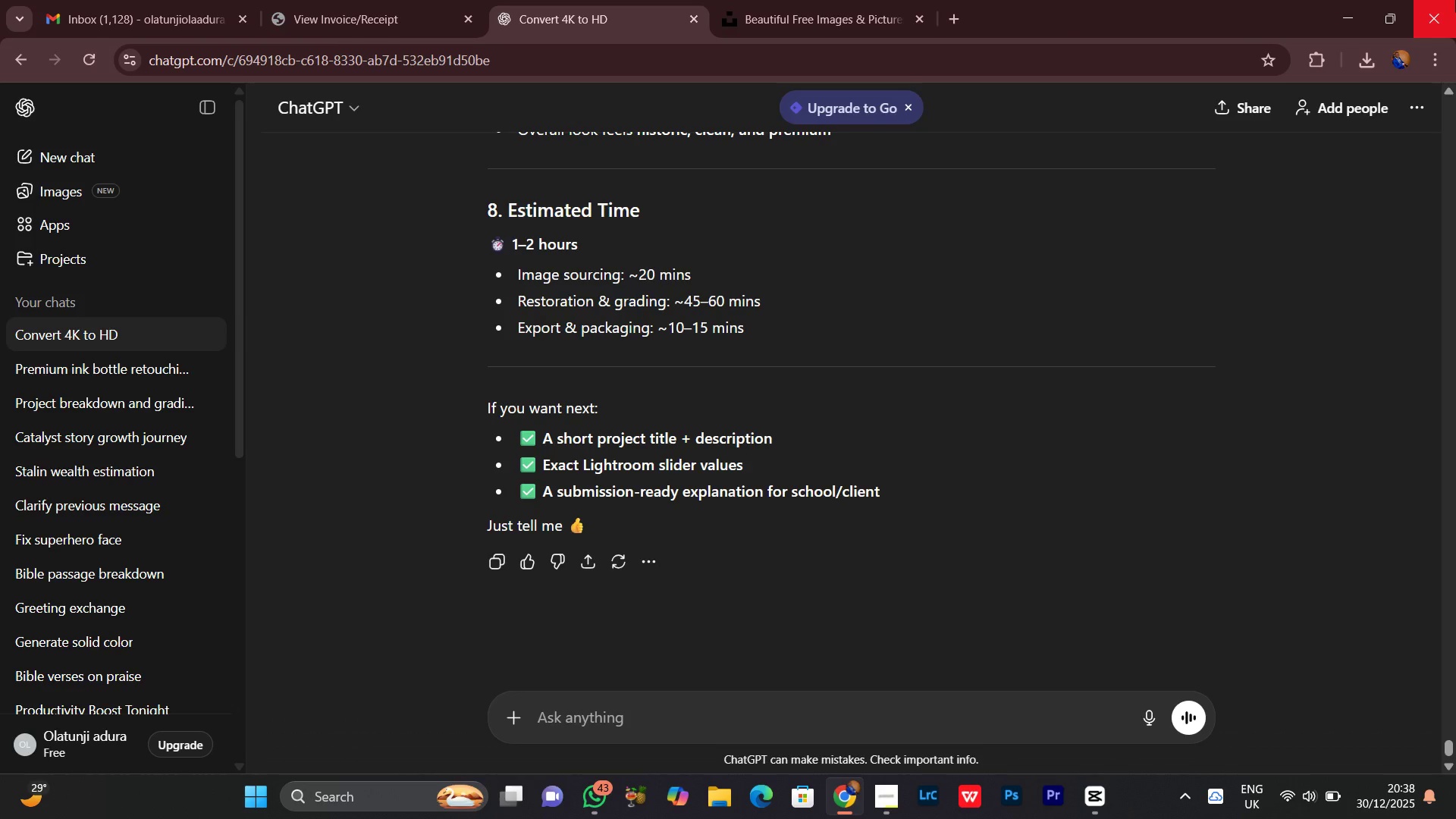 
wait(6.71)
 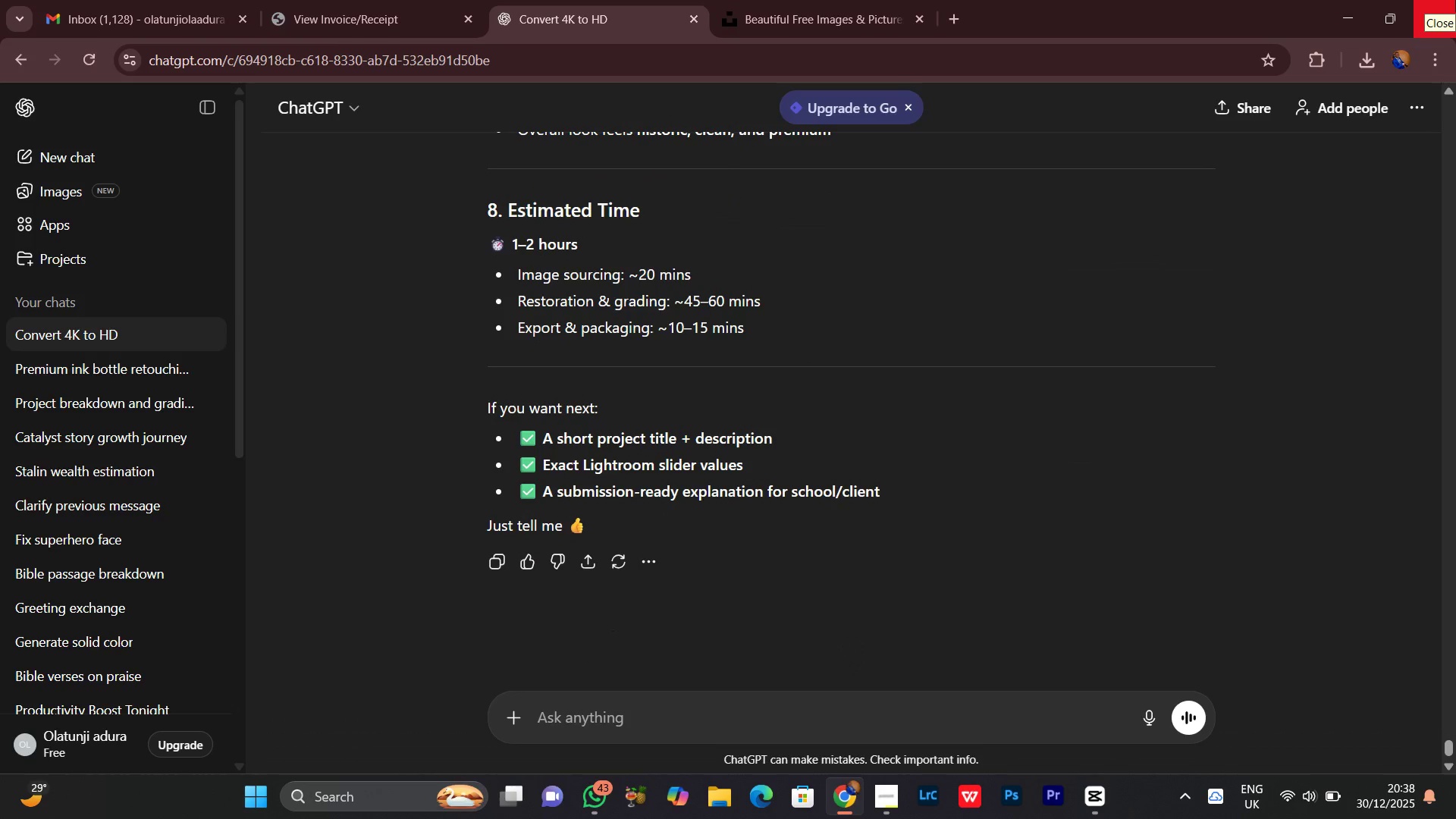 
mouse_move([698, 25])
 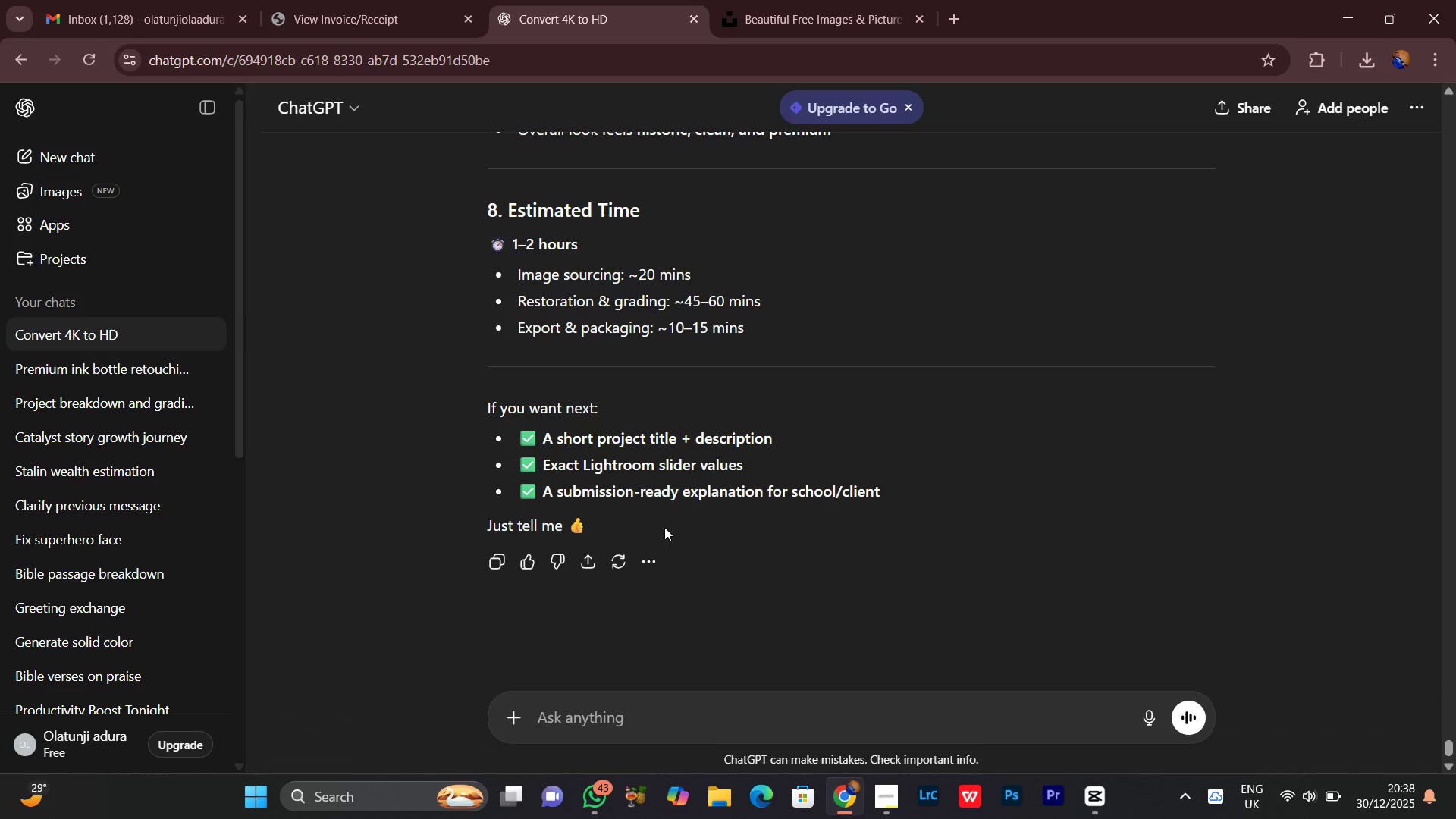 
scroll: coordinate [701, 478], scroll_direction: up, amount: 6.0
 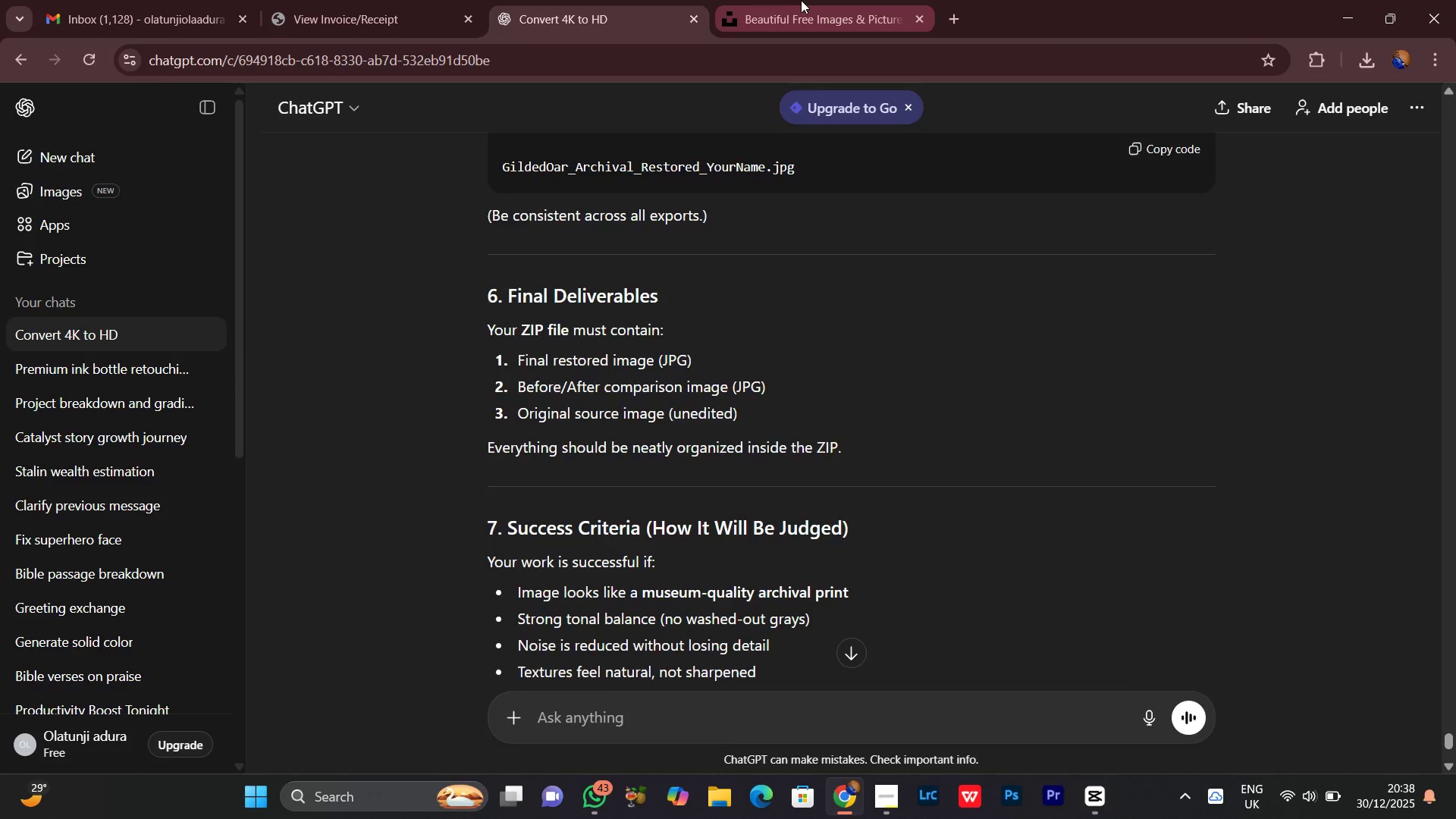 
left_click([801, 0])
 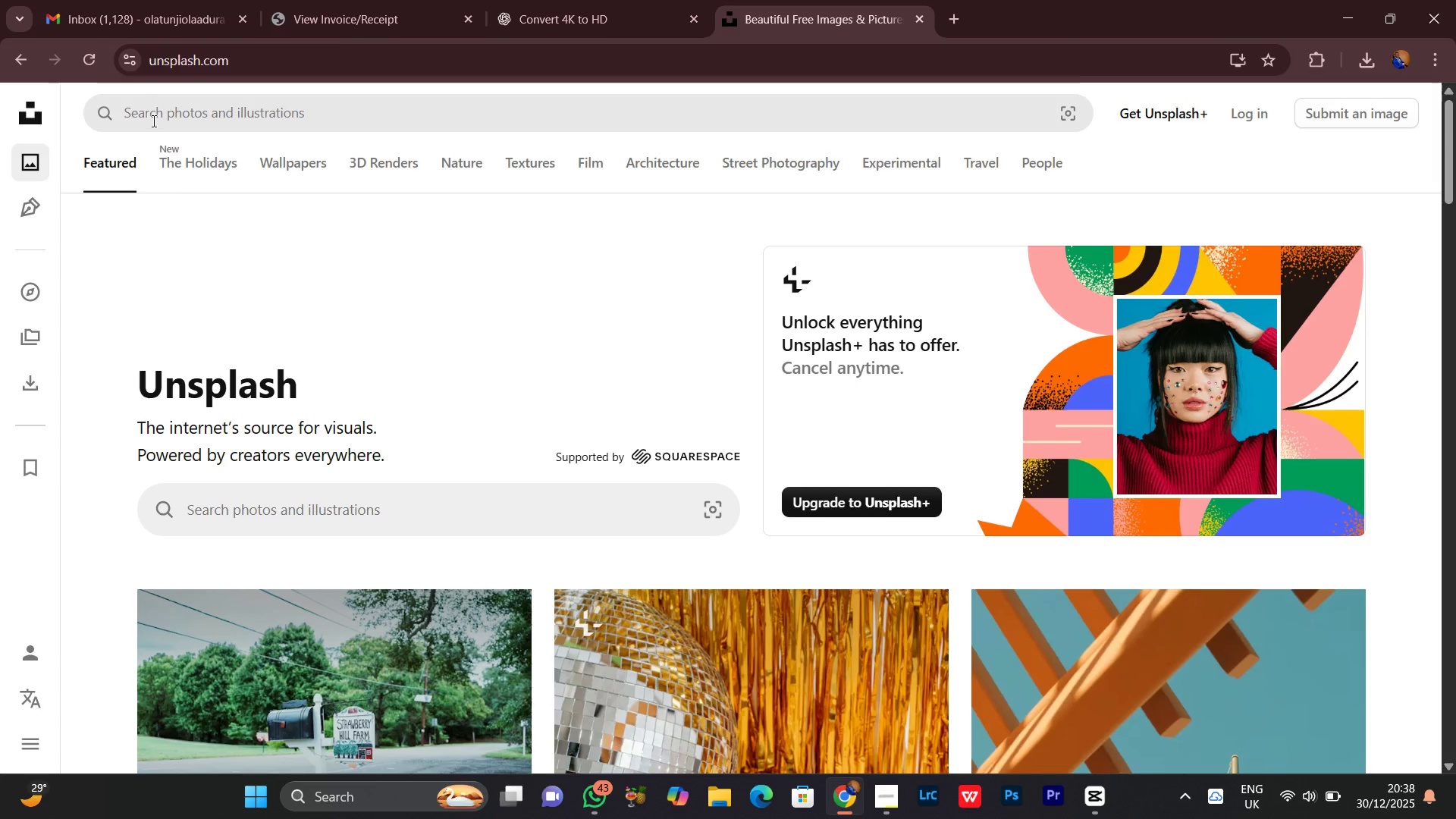 
left_click([155, 116])
 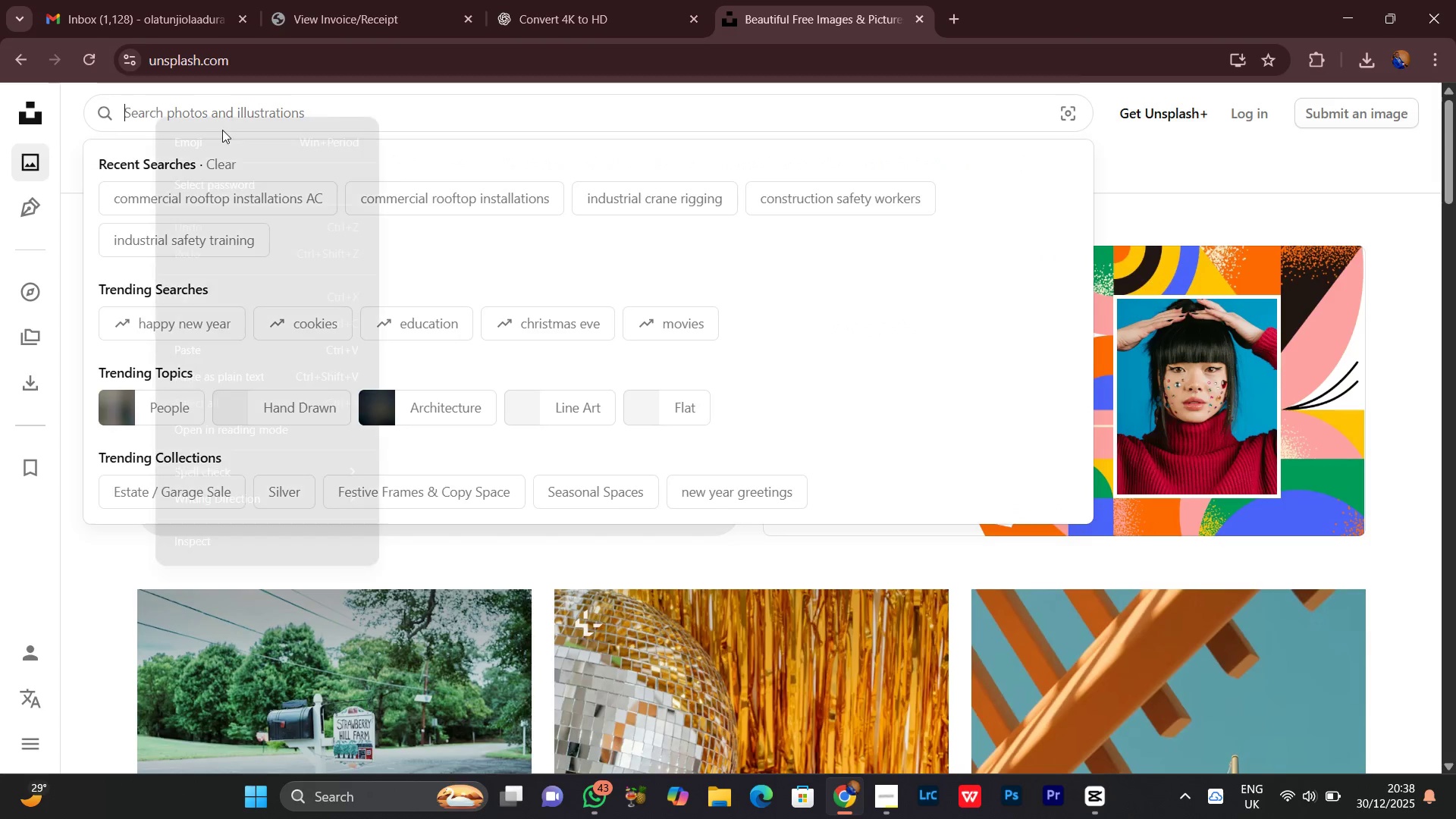 
right_click([155, 116])
 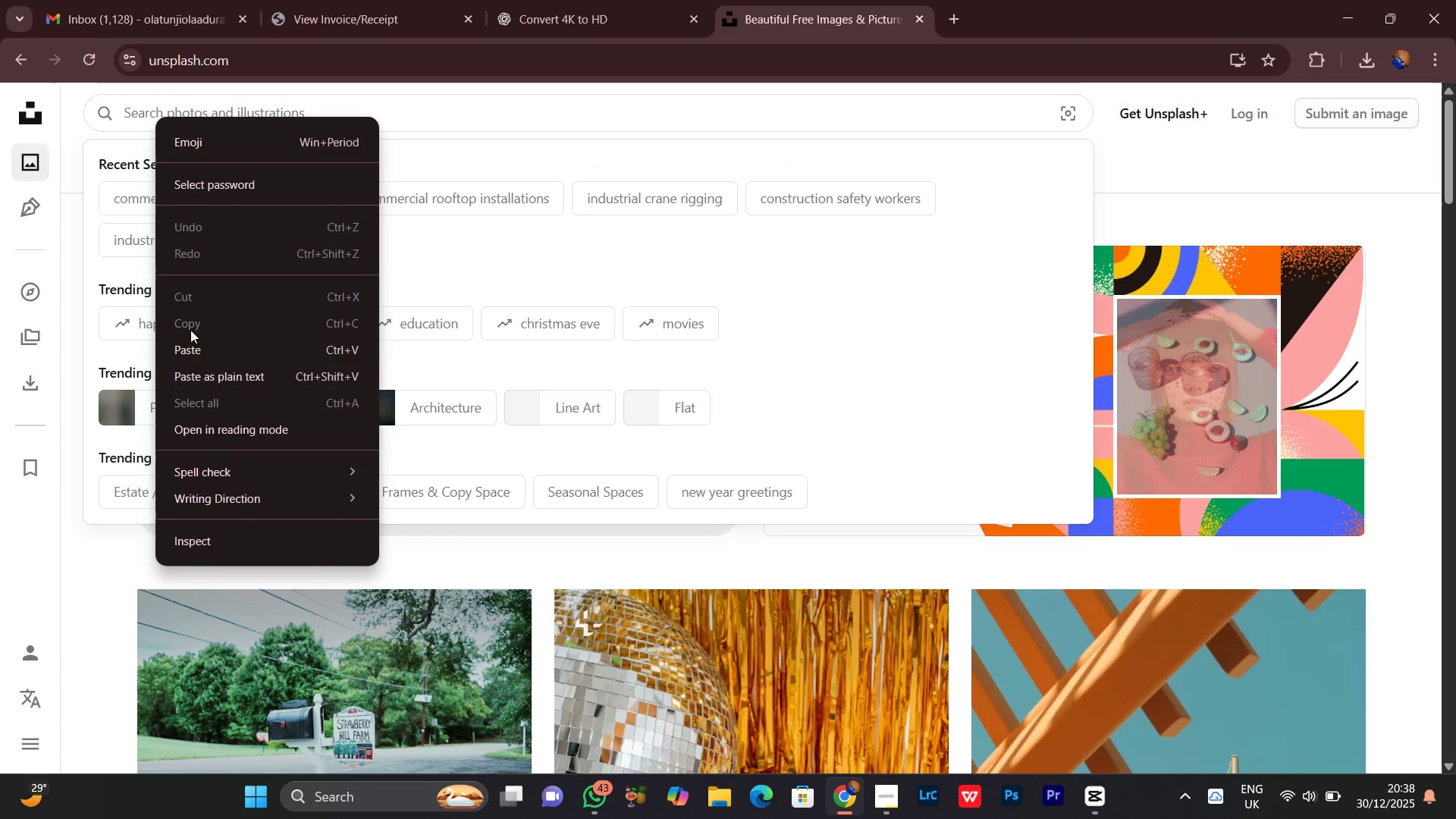 
left_click([182, 349])
 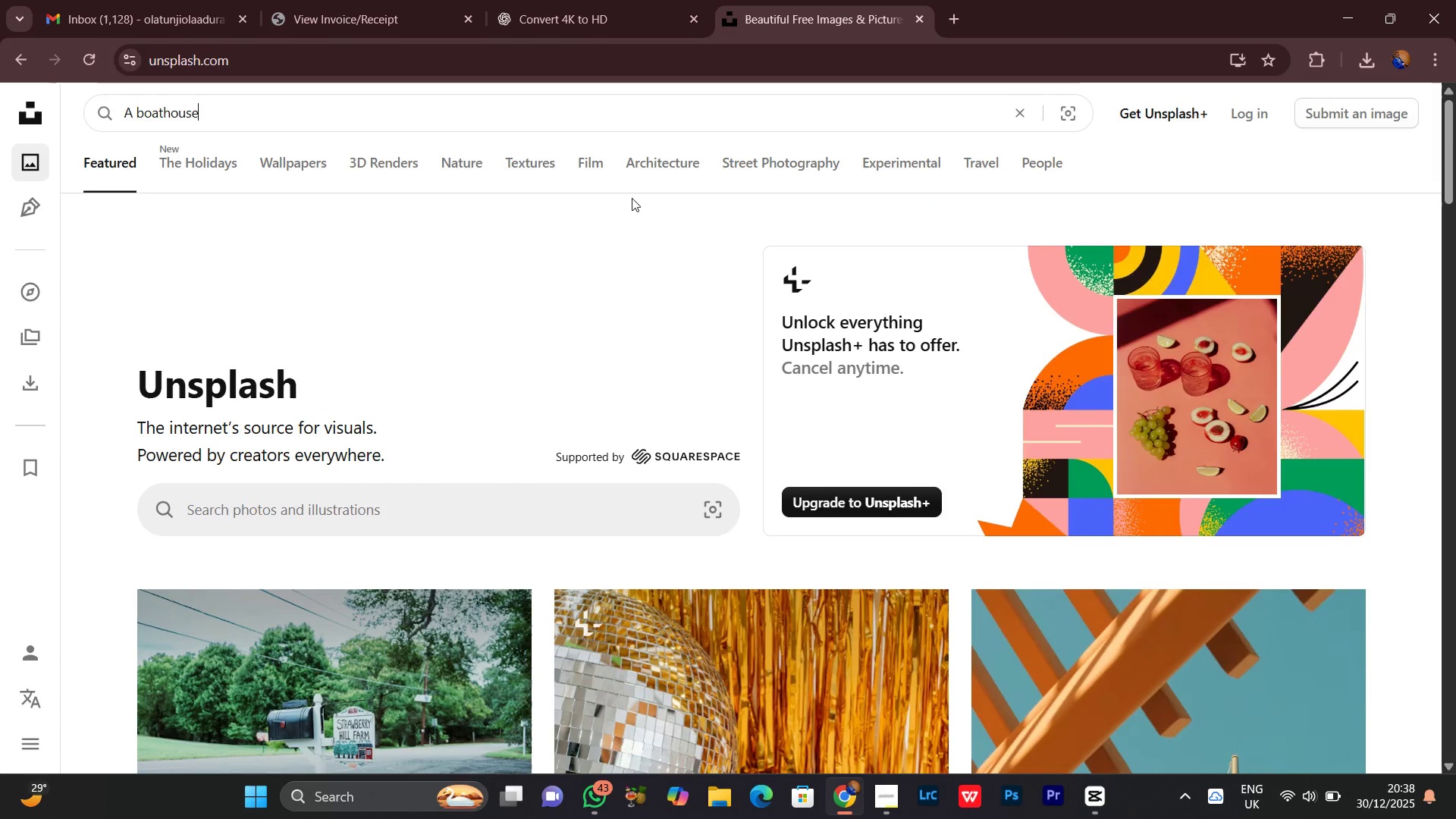 
key(Enter)
 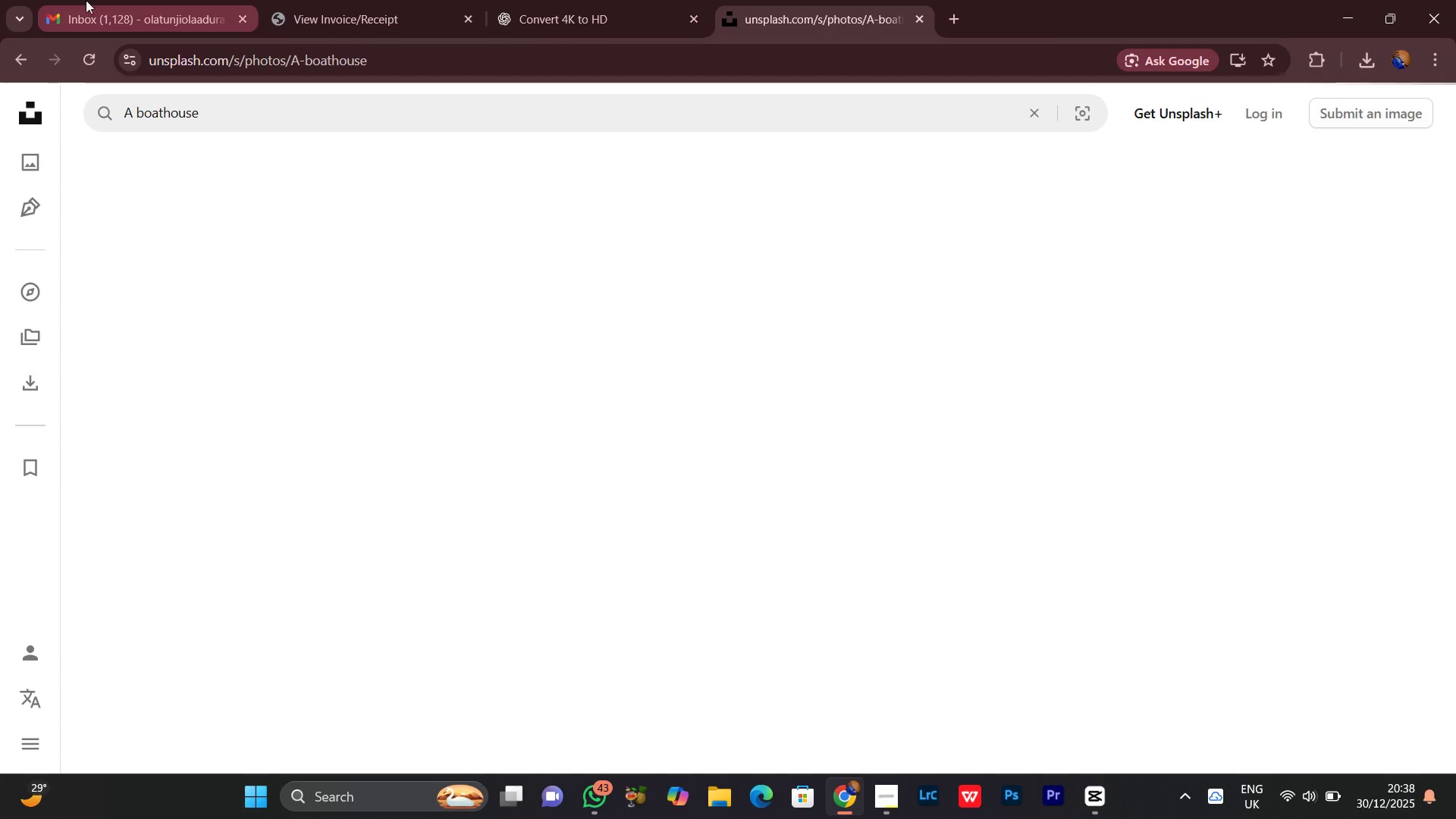 
left_click([89, 0])
 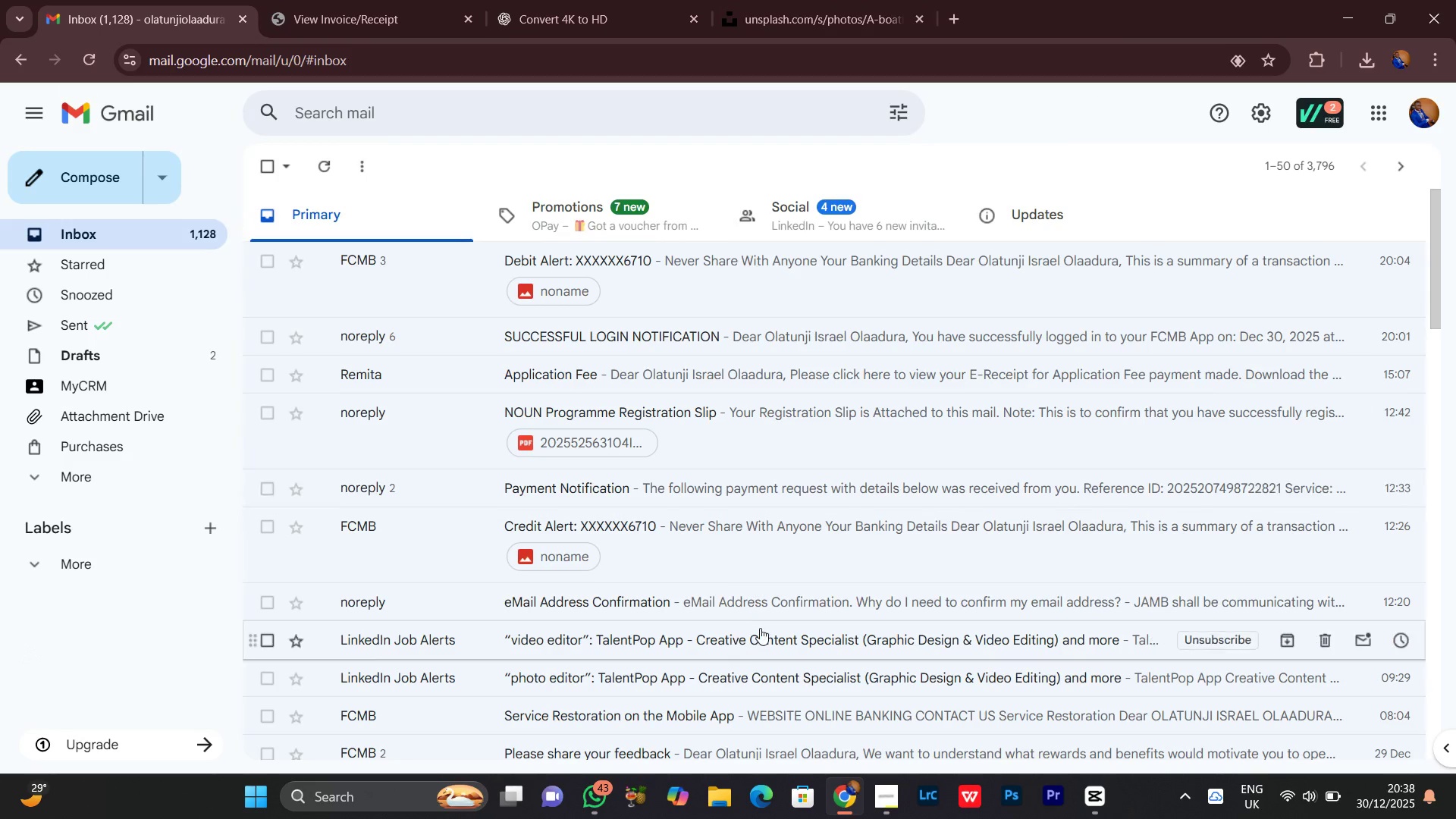 
scroll: coordinate [760, 627], scroll_direction: up, amount: 3.0
 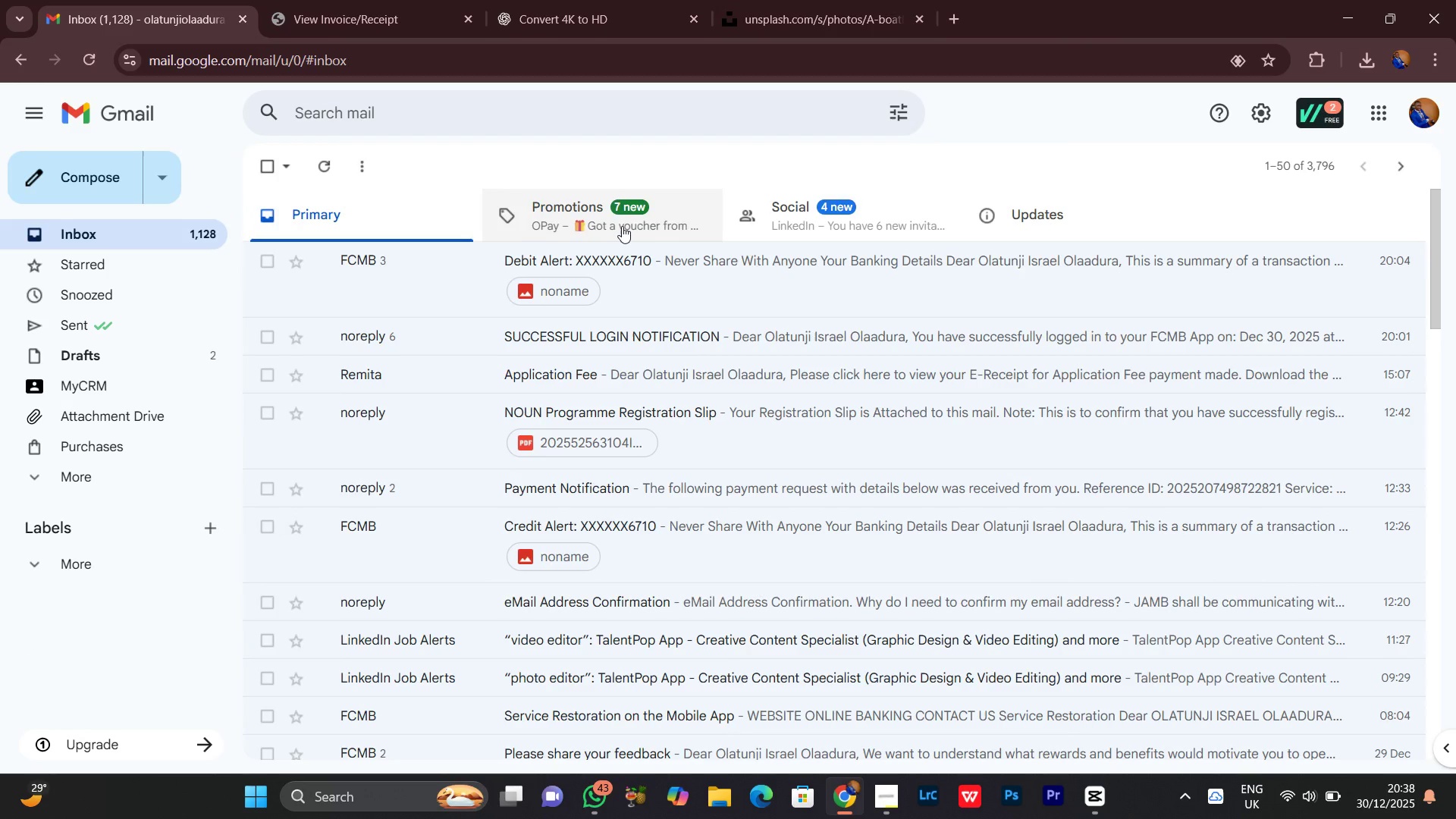 
left_click([622, 225])
 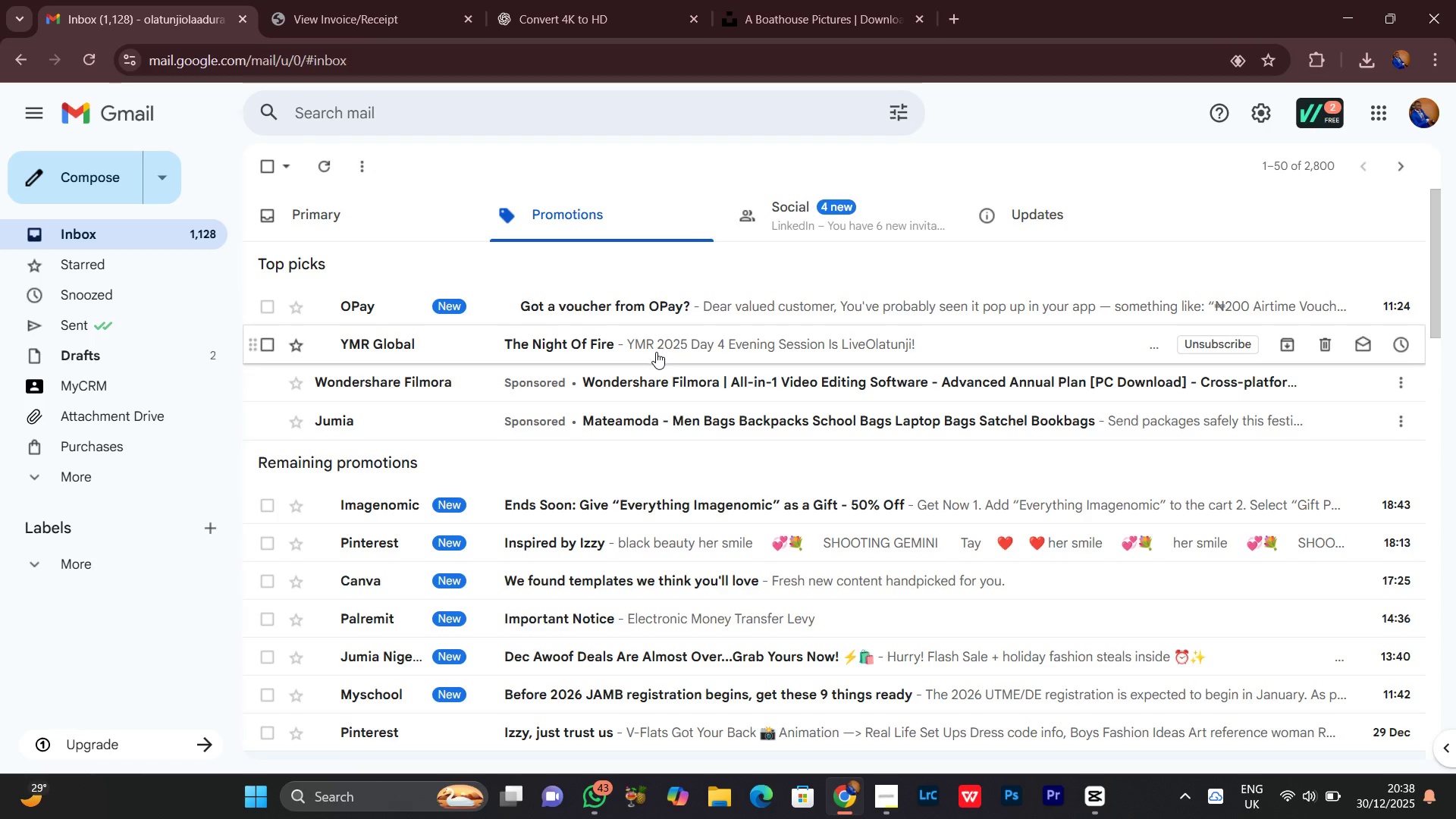 
scroll: coordinate [600, 522], scroll_direction: down, amount: 3.0
 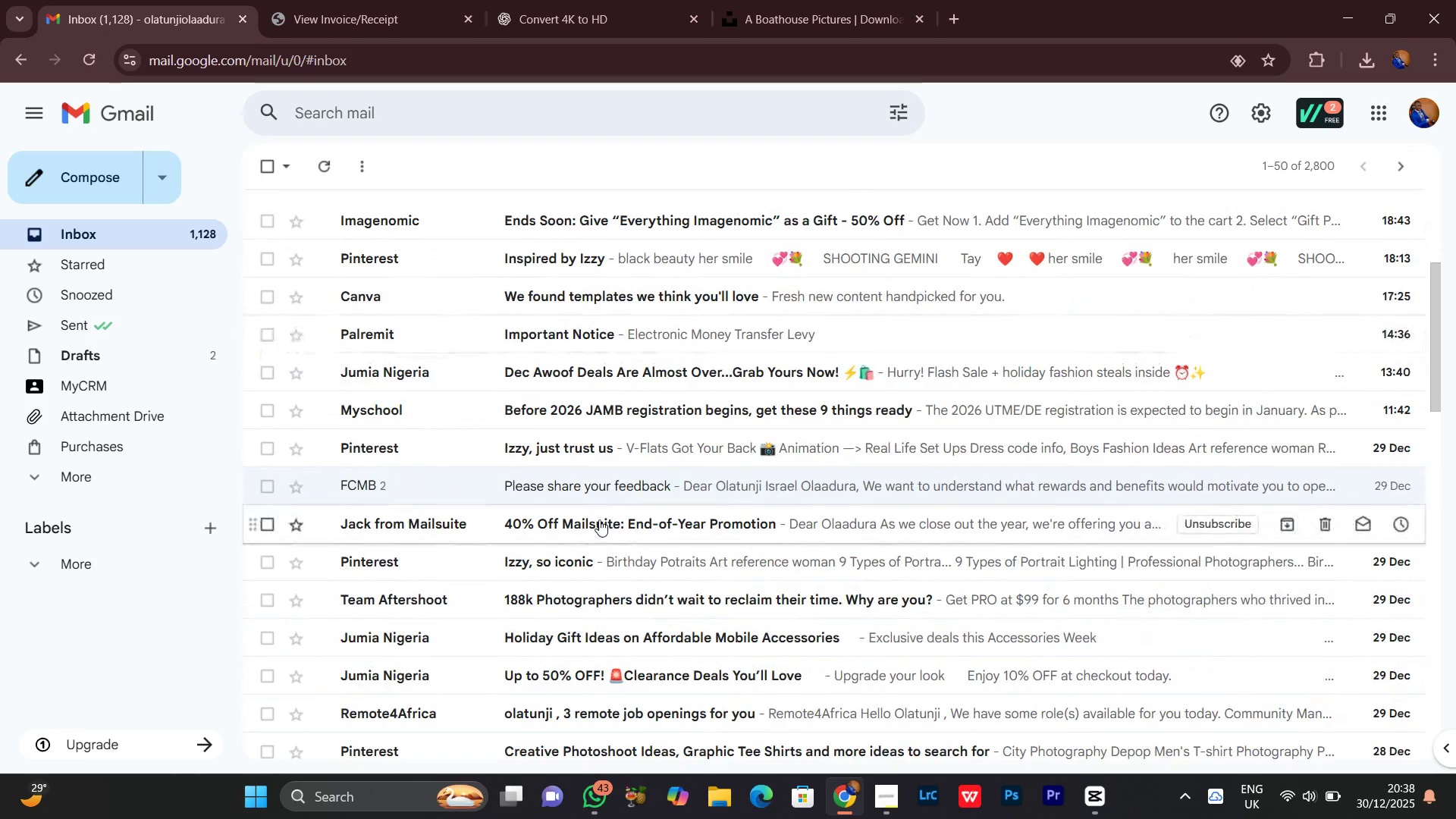 
left_click([583, 289])
 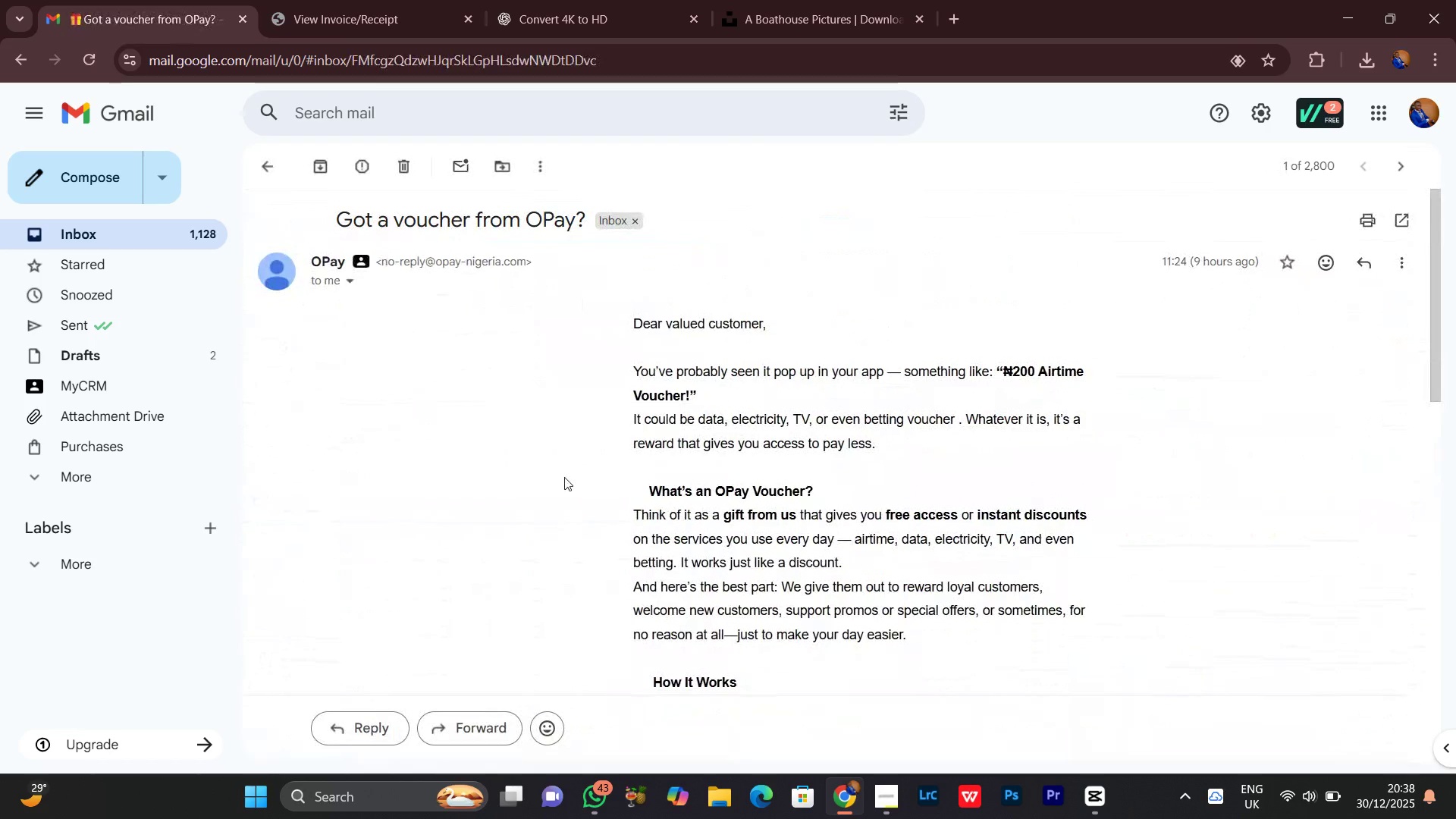 
scroll: coordinate [577, 397], scroll_direction: up, amount: 9.0
 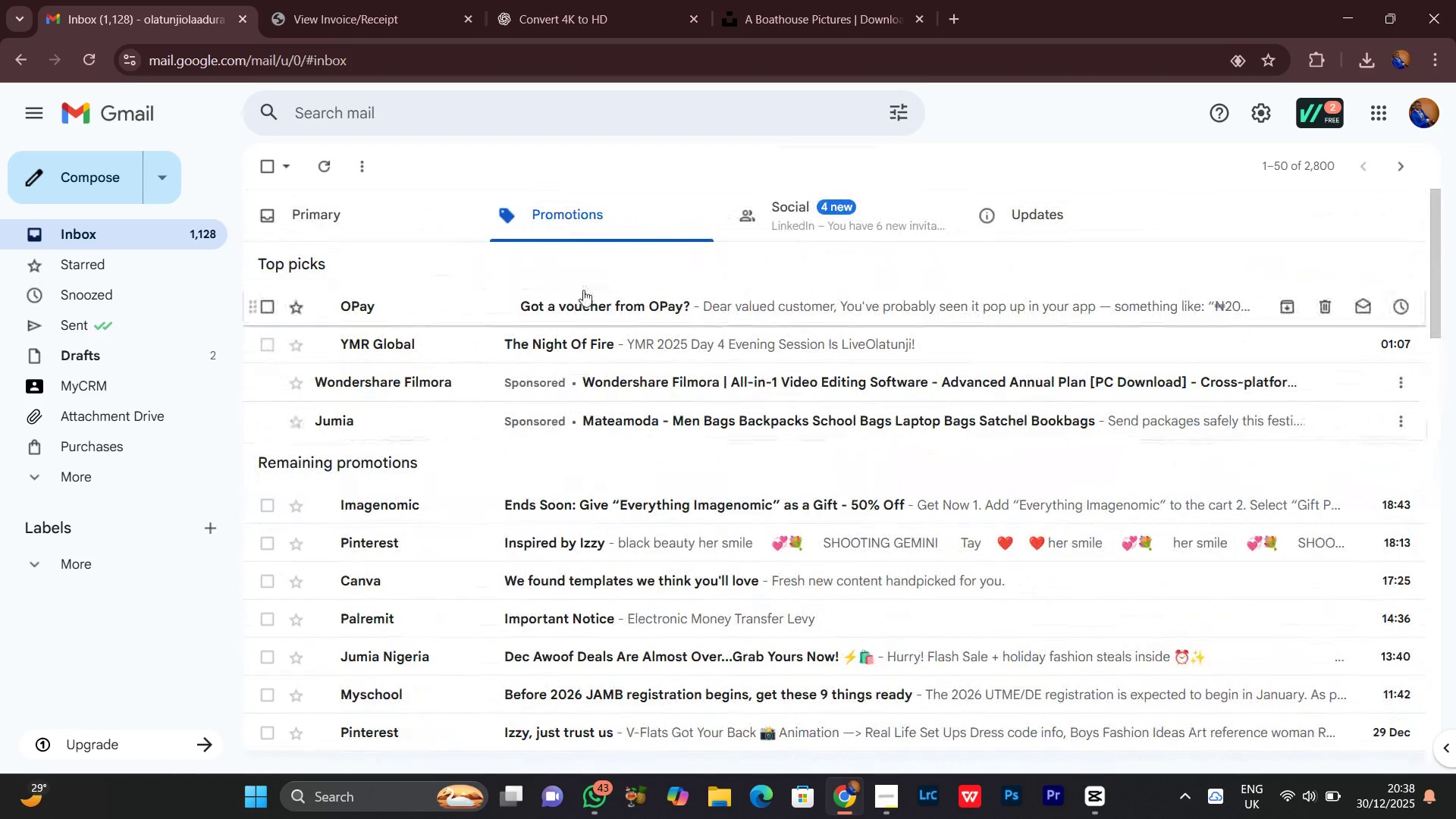 
scroll: coordinate [564, 477], scroll_direction: none, amount: 0.0
 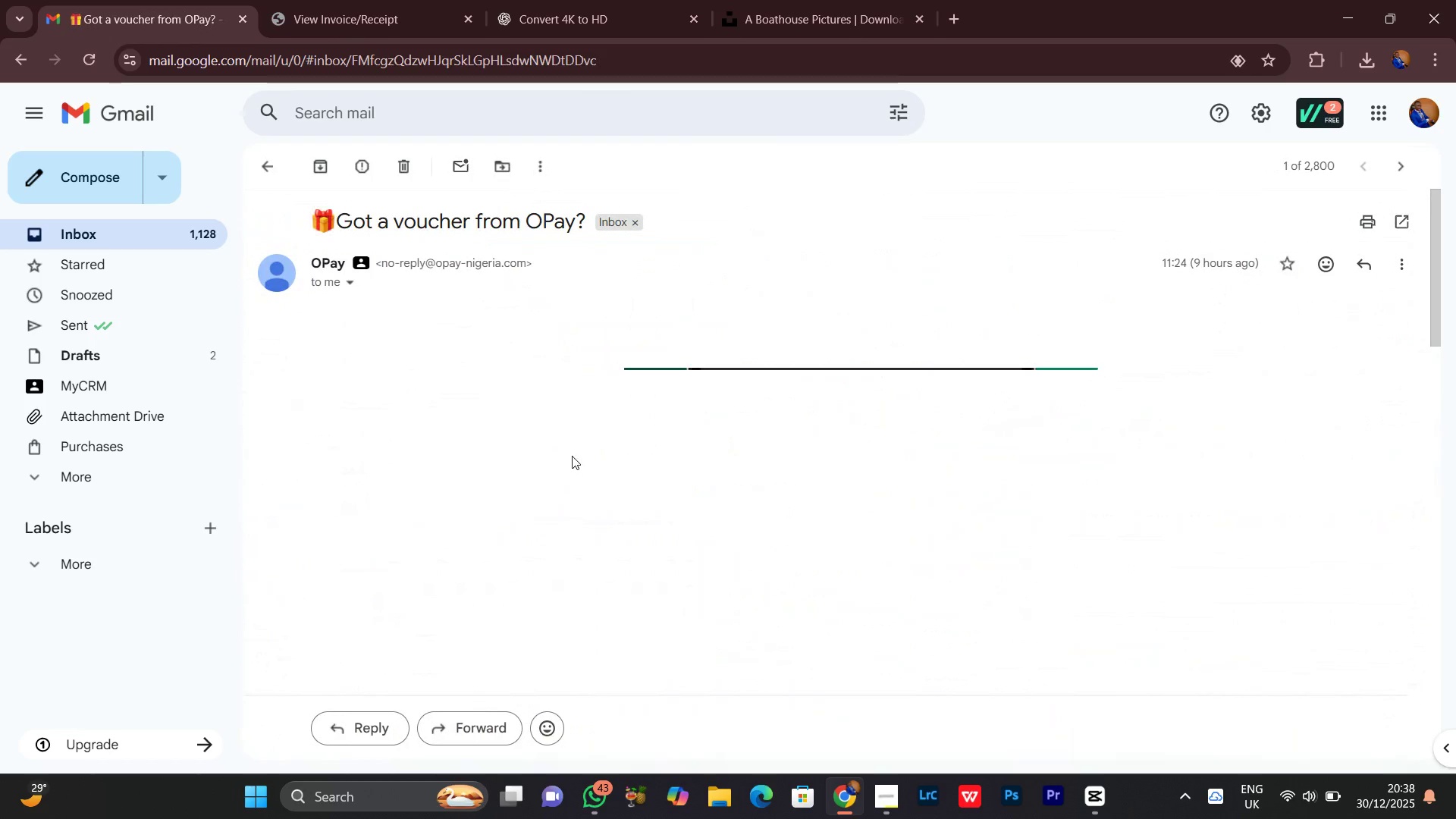 
left_click([843, 1])
 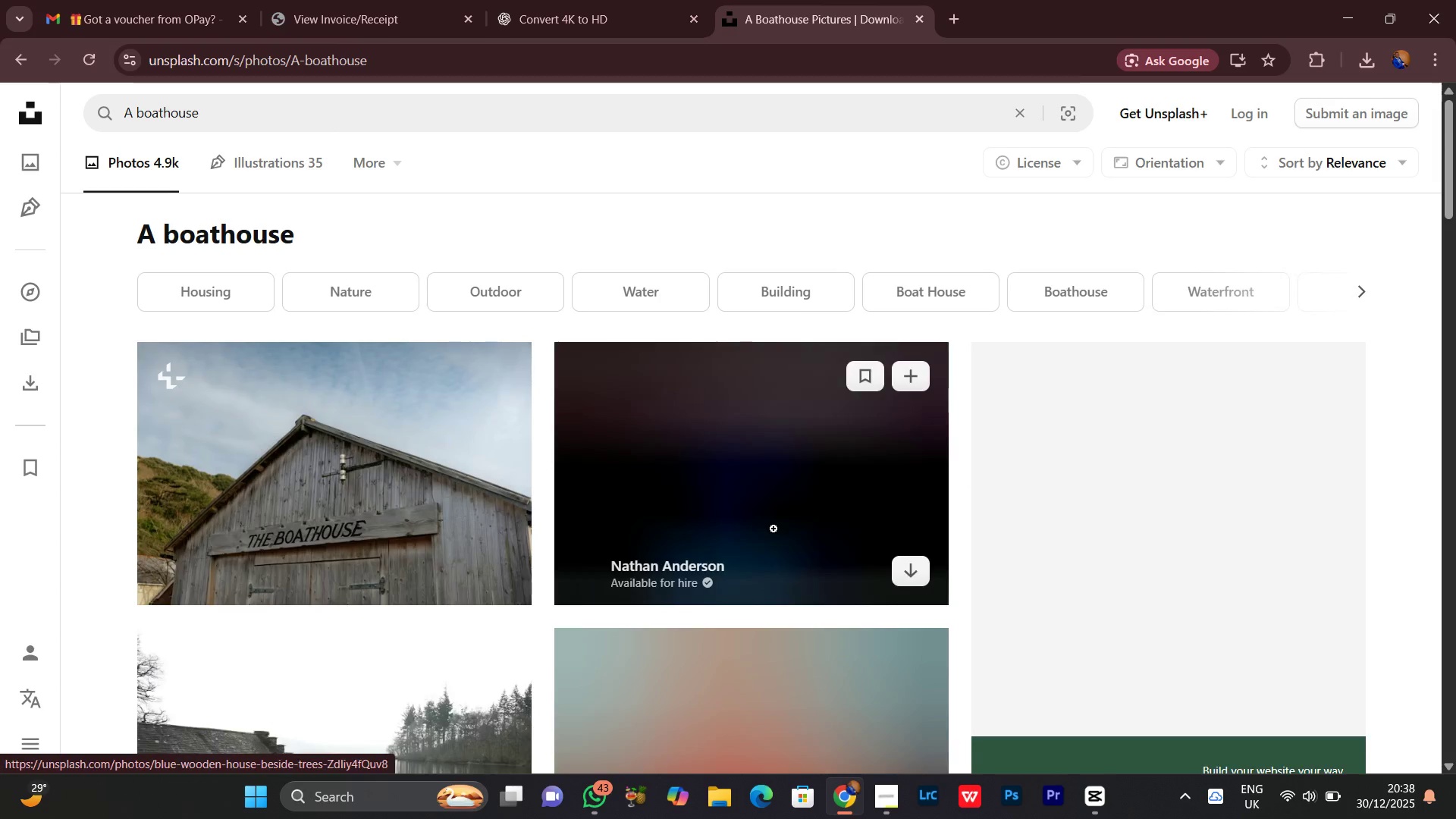 
scroll: coordinate [774, 529], scroll_direction: down, amount: 5.0
 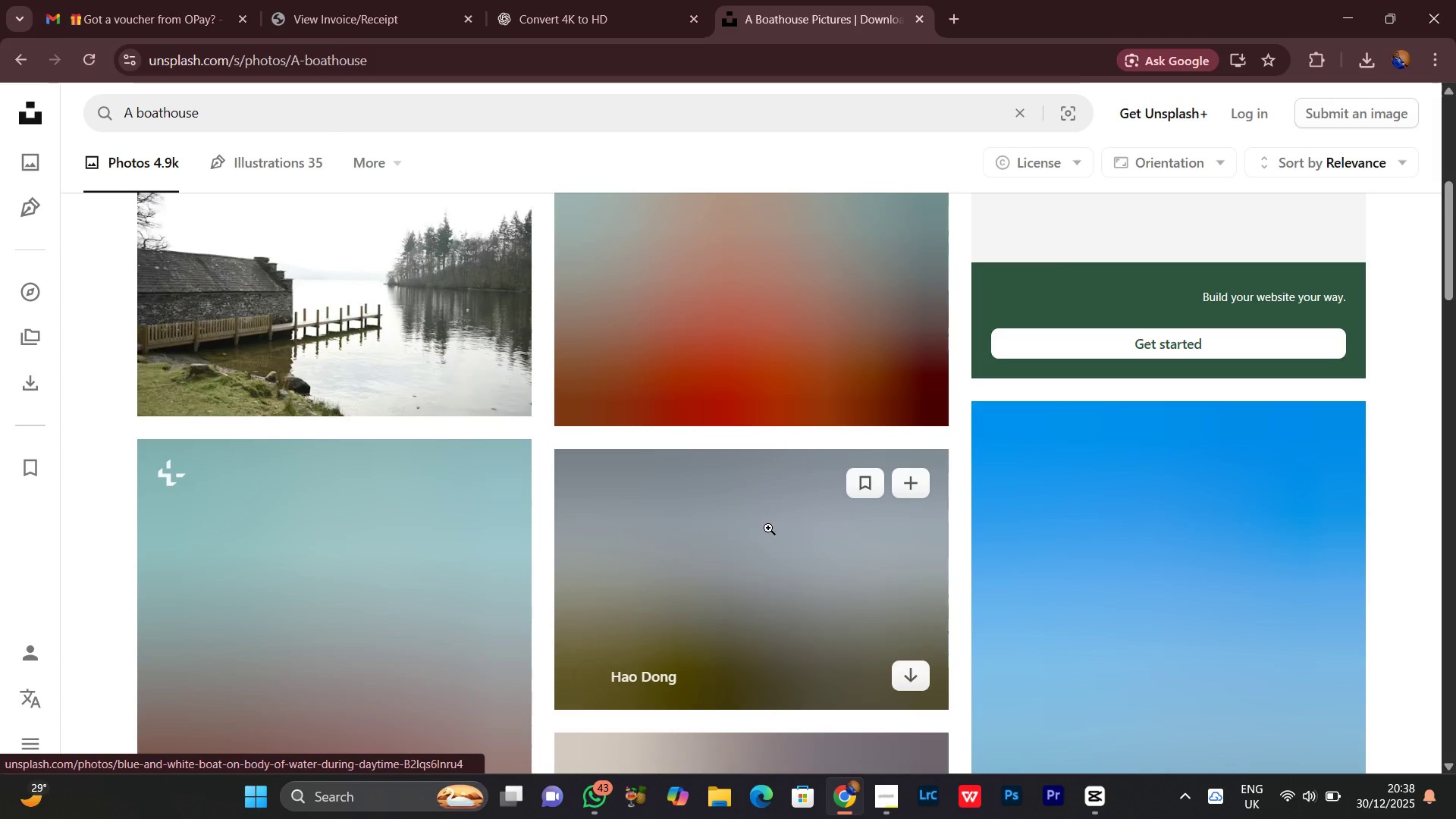 
scroll: coordinate [734, 583], scroll_direction: up, amount: 6.0
 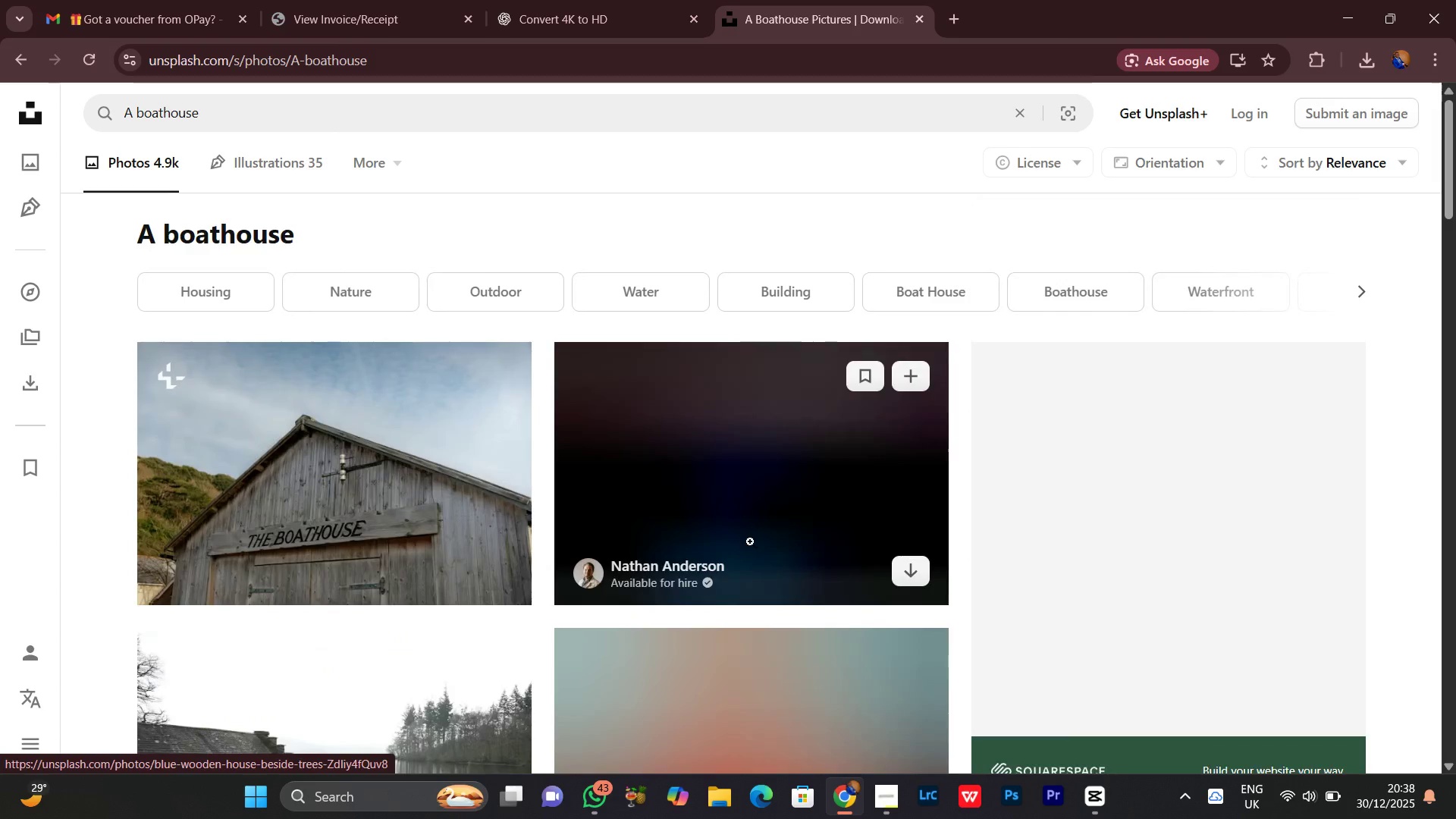 
scroll: coordinate [751, 542], scroll_direction: down, amount: 8.0
 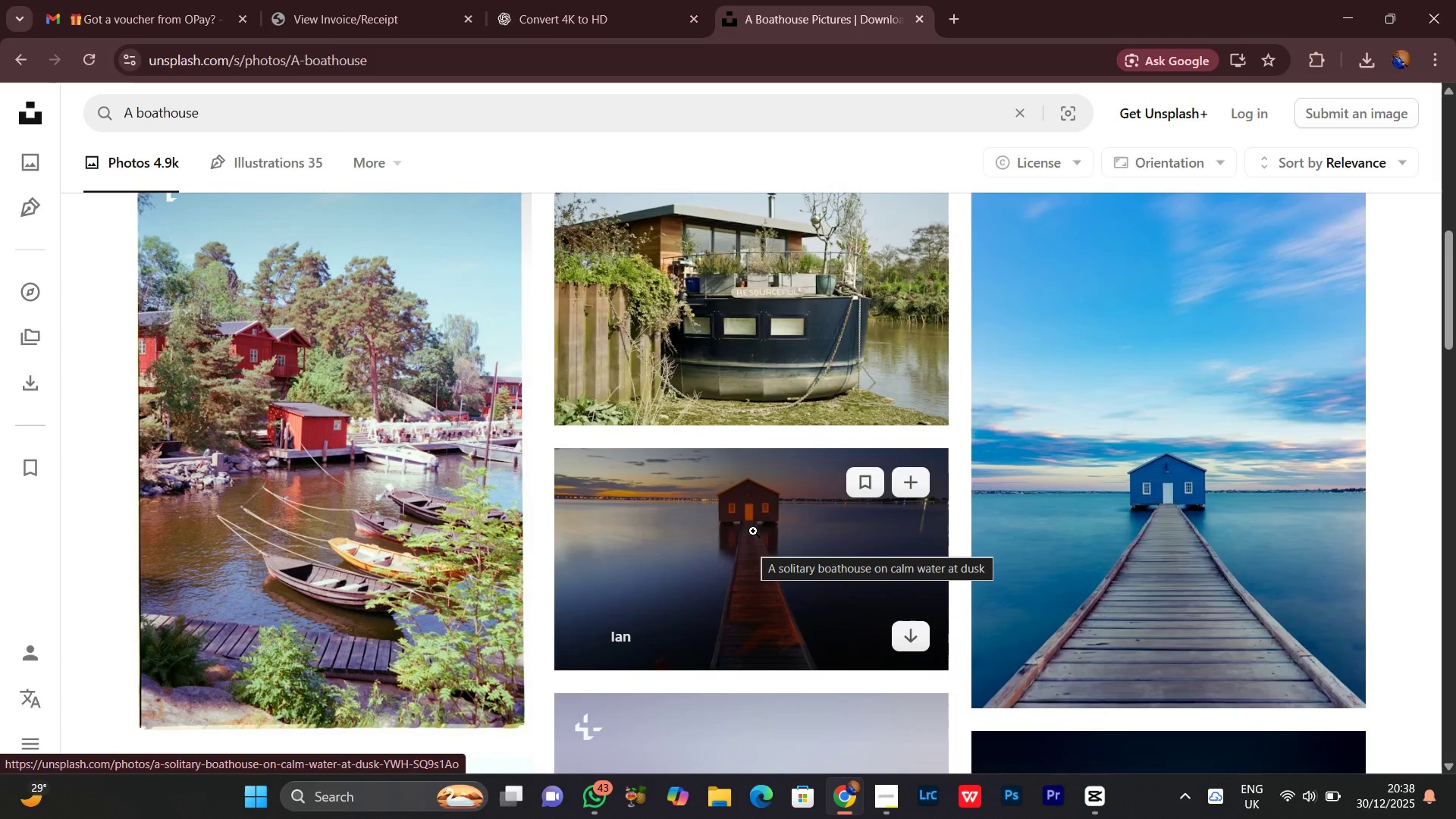 
scroll: coordinate [754, 526], scroll_direction: up, amount: 1.0
 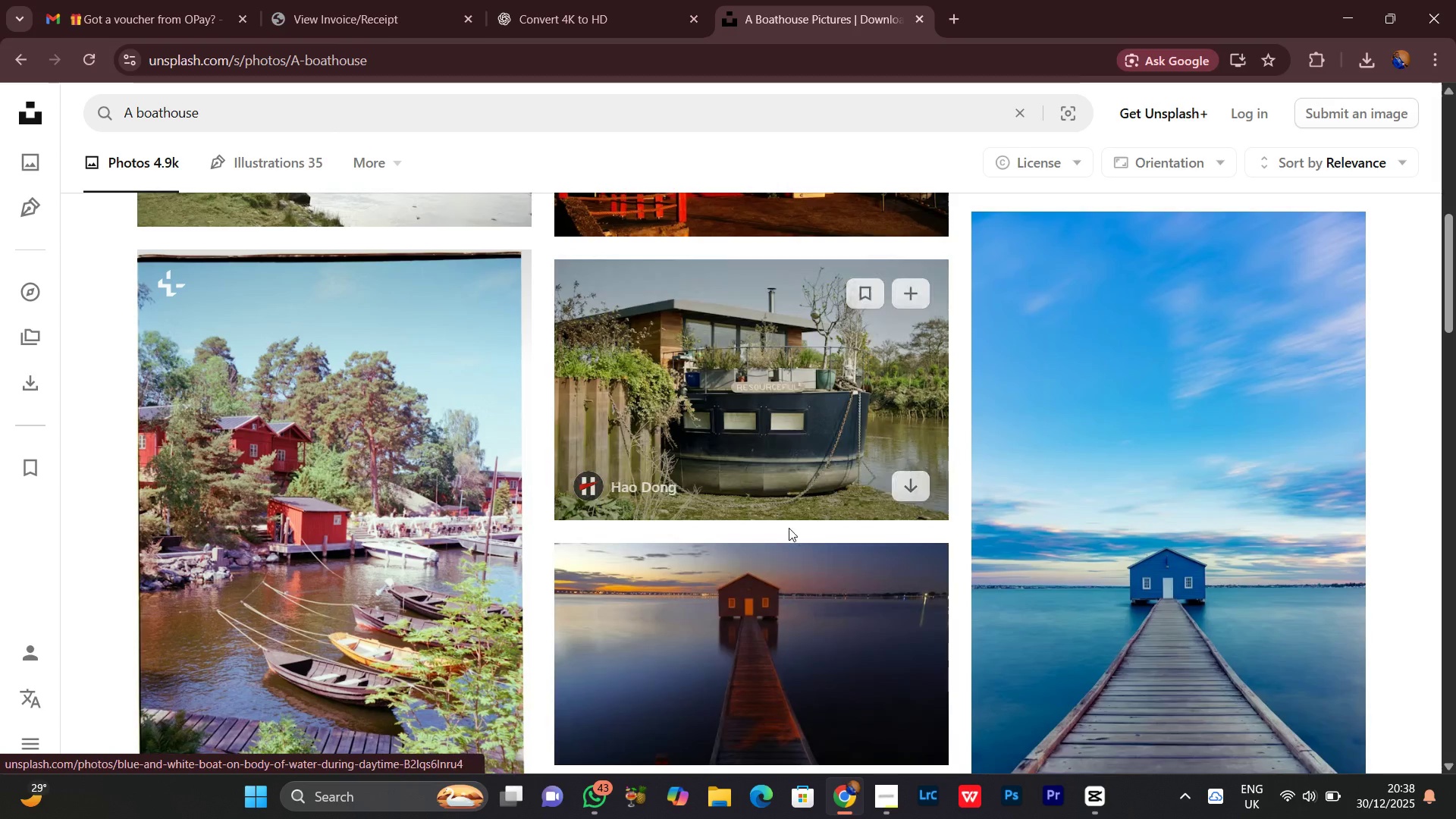 
scroll: coordinate [789, 528], scroll_direction: down, amount: 8.0
 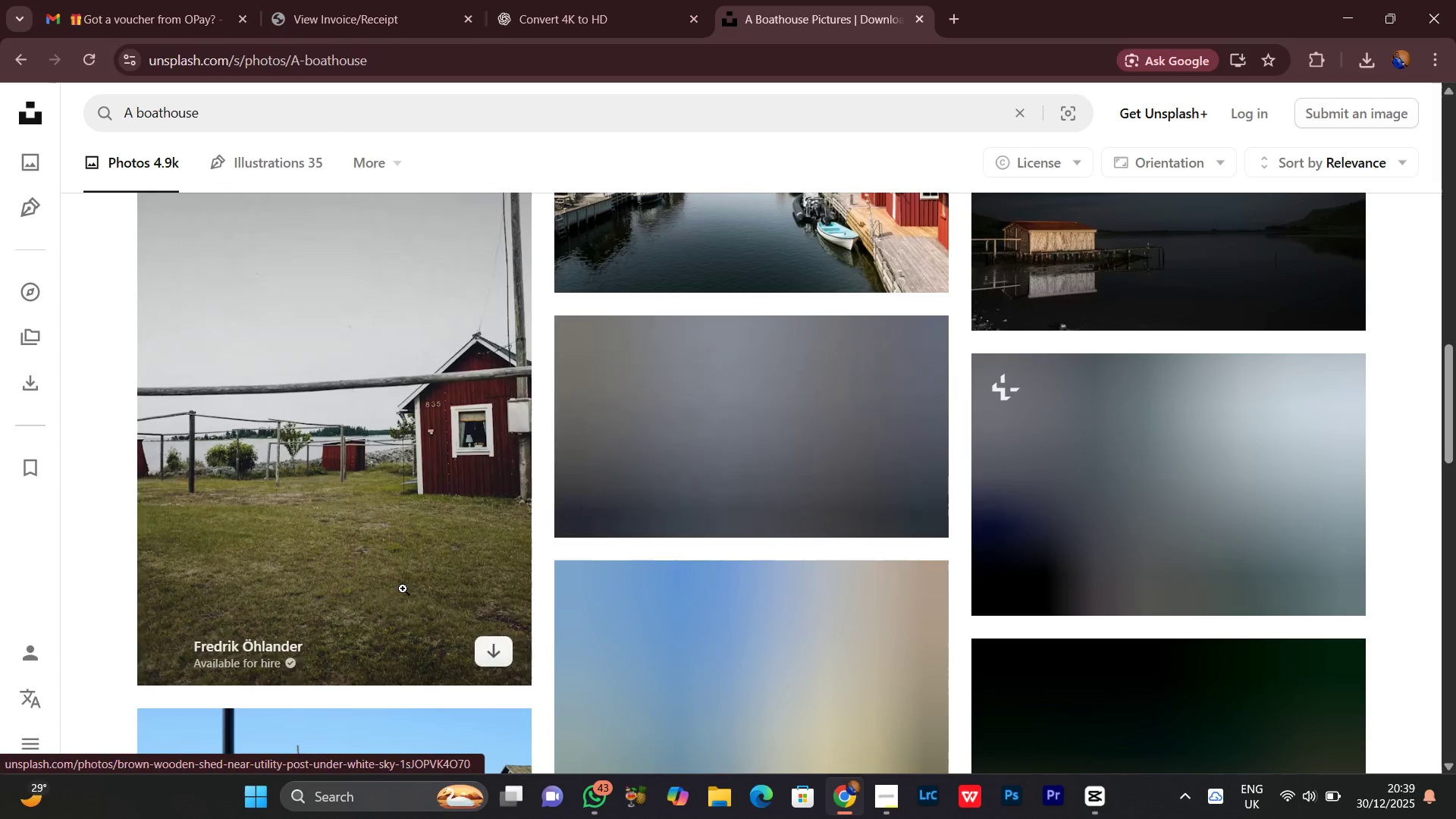 
scroll: coordinate [410, 580], scroll_direction: none, amount: 0.0
 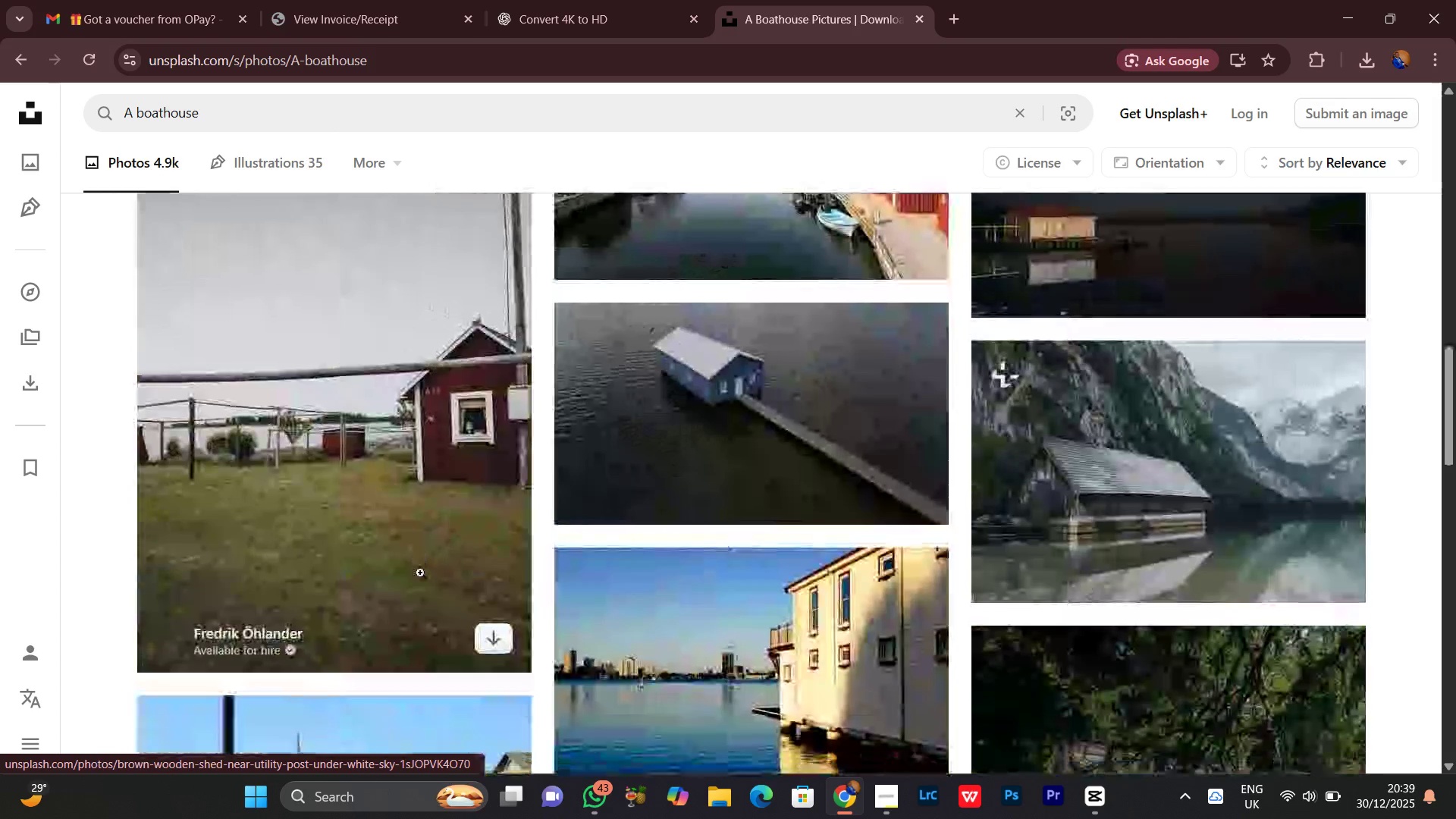 
scroll: coordinate [737, 502], scroll_direction: down, amount: 8.0
 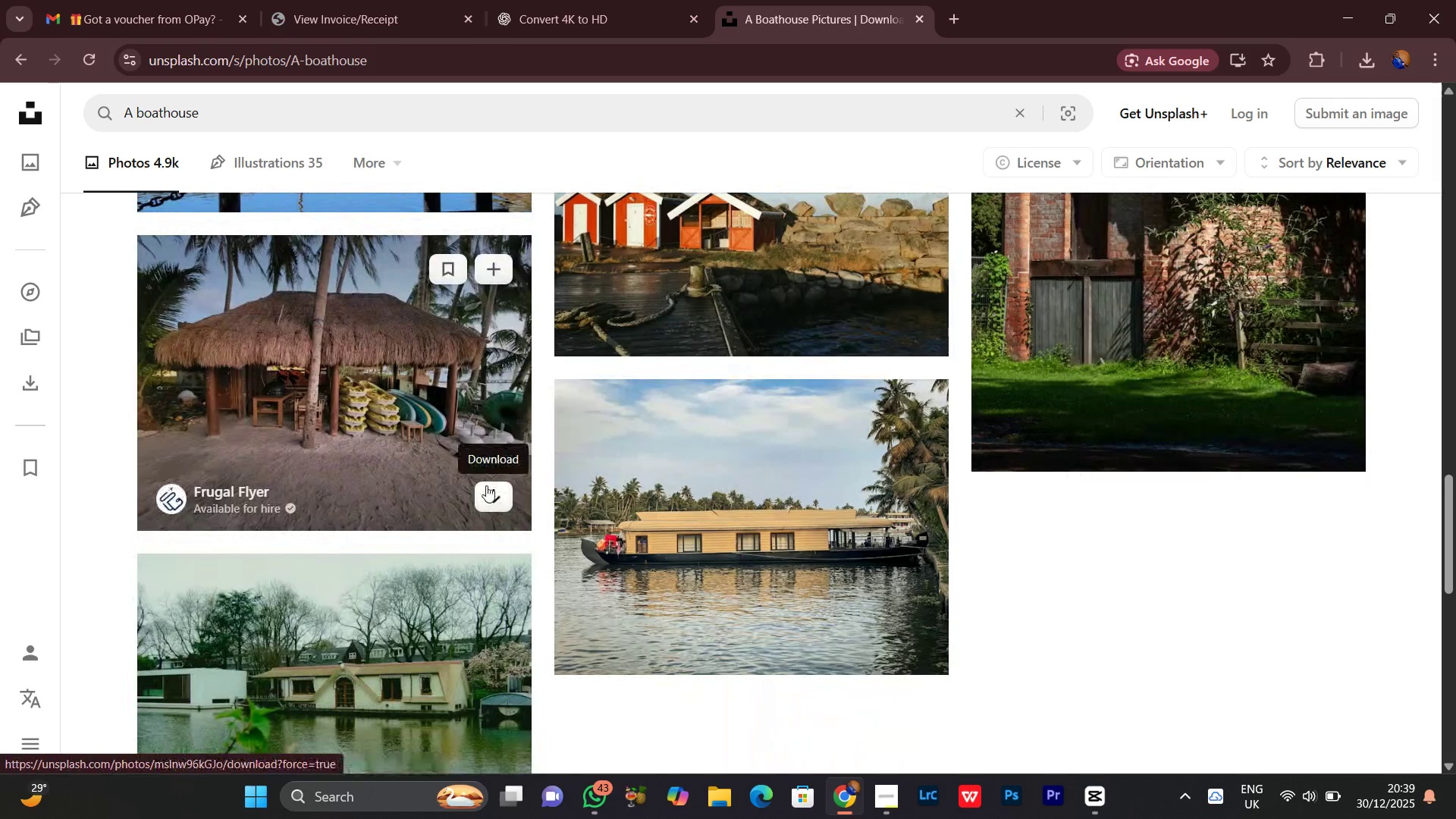 
left_click([488, 485])
 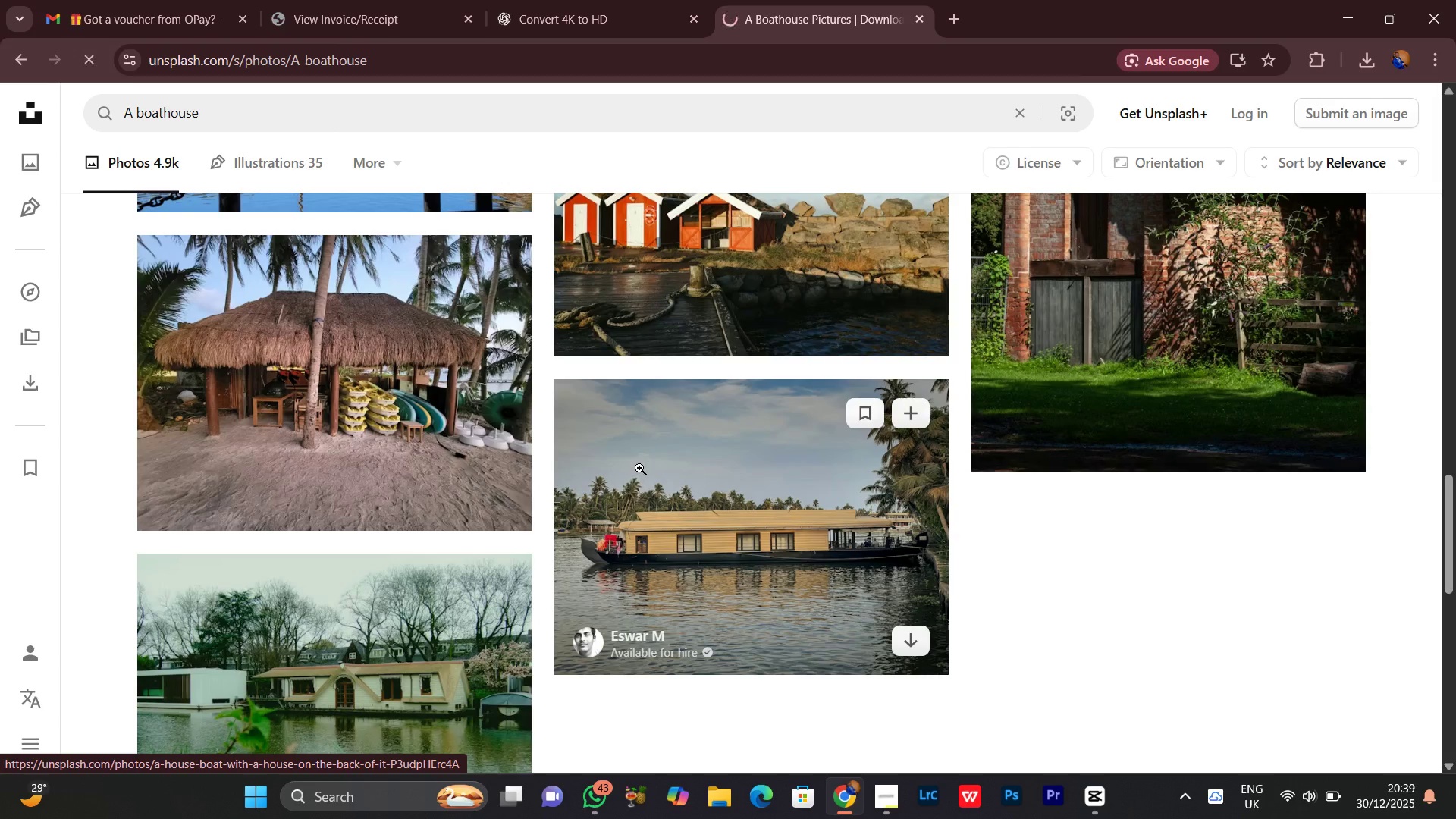 
wait(5.48)
 